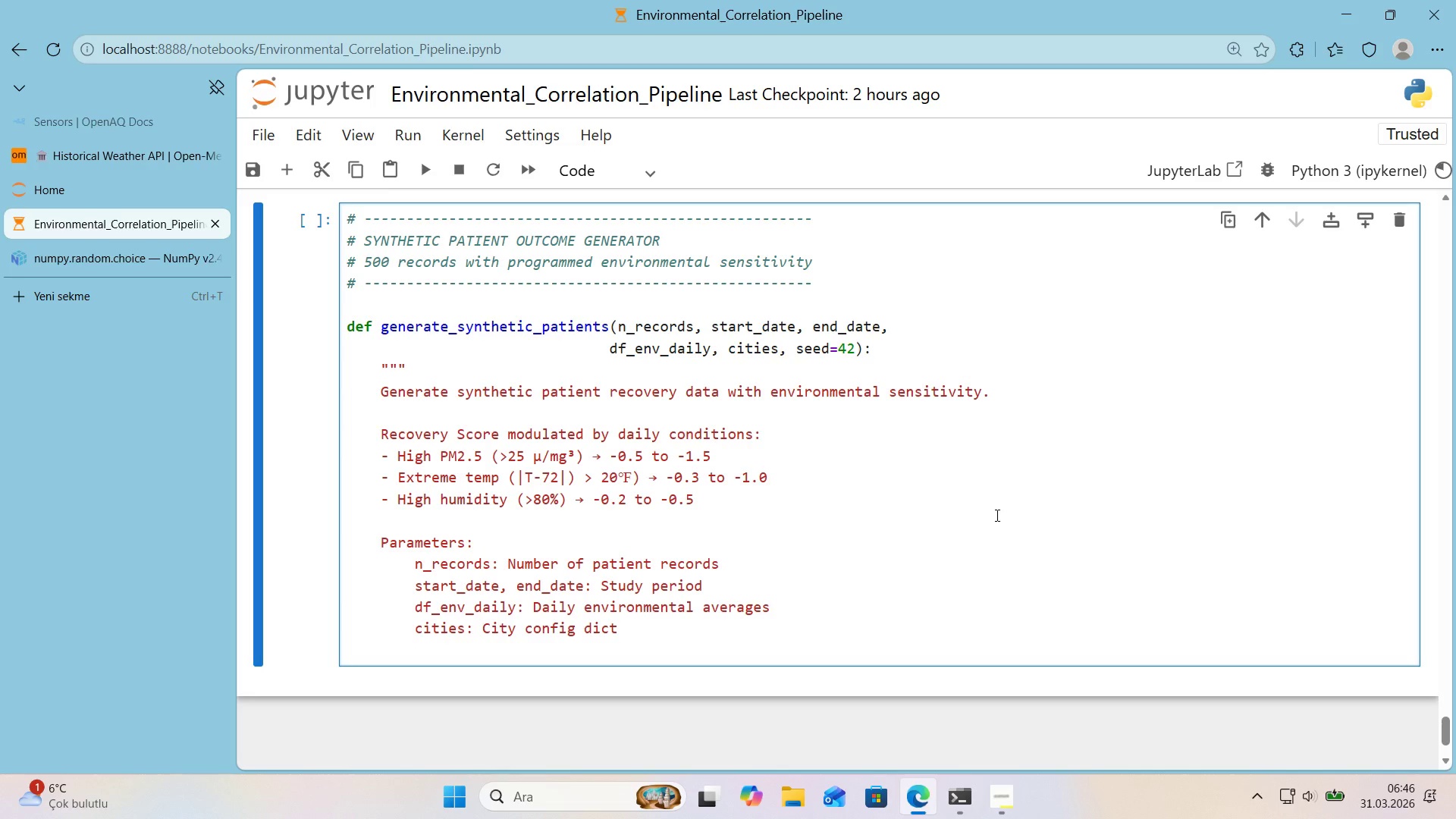 
type(seed> Random seed)
 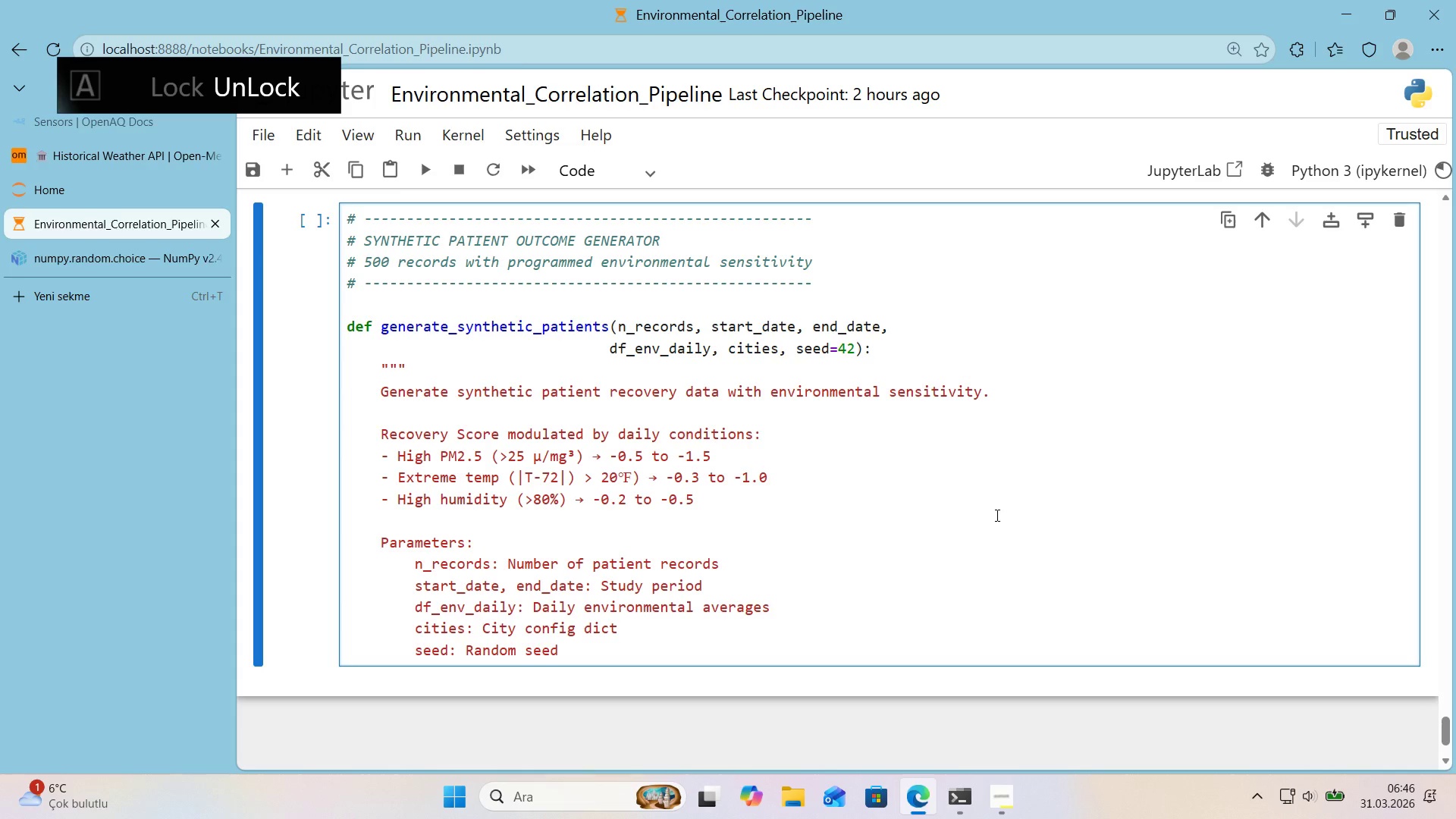 
key(Enter)
 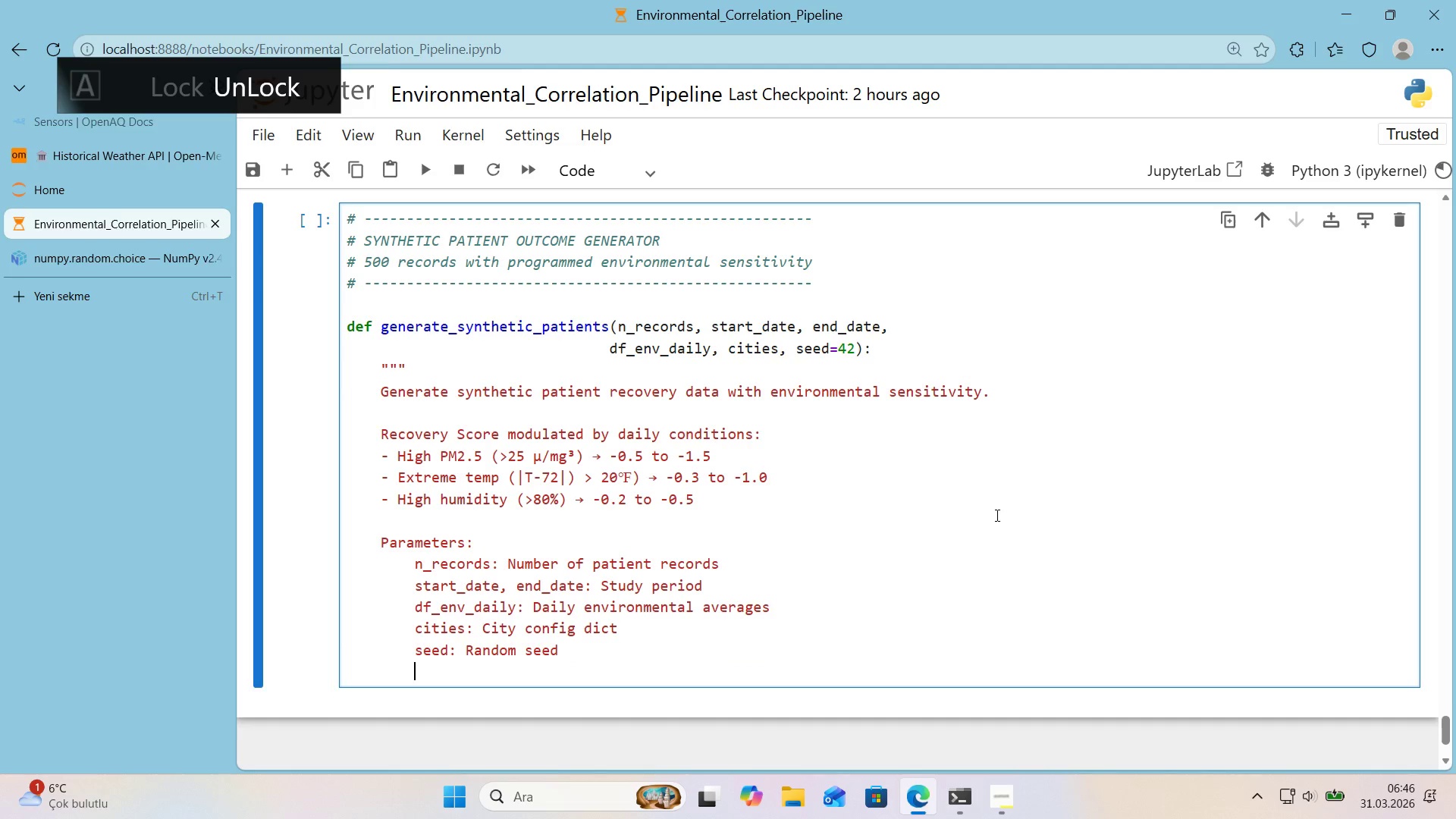 
key(Enter)
 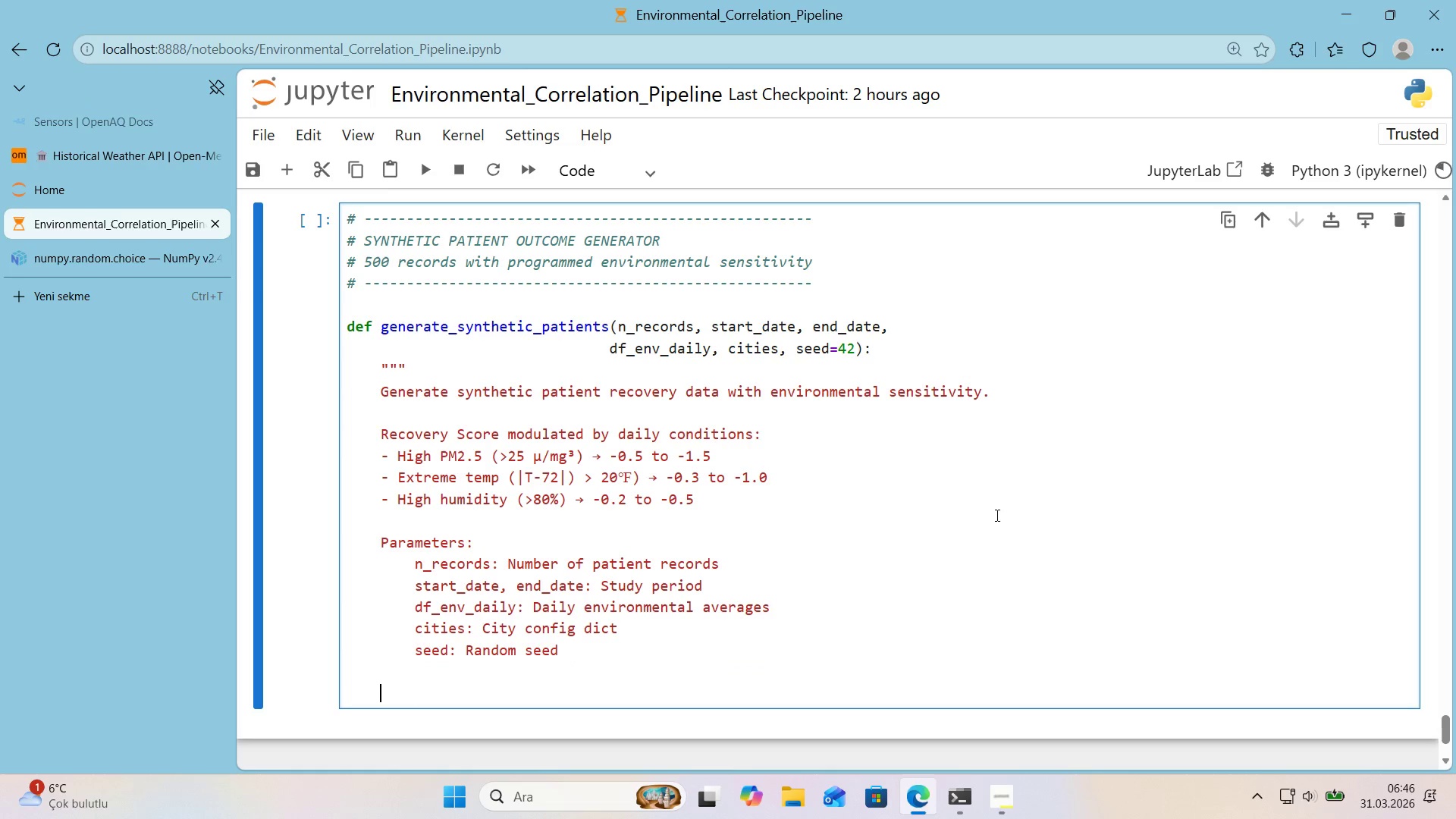 
key(Backspace)
type(Returns>)
 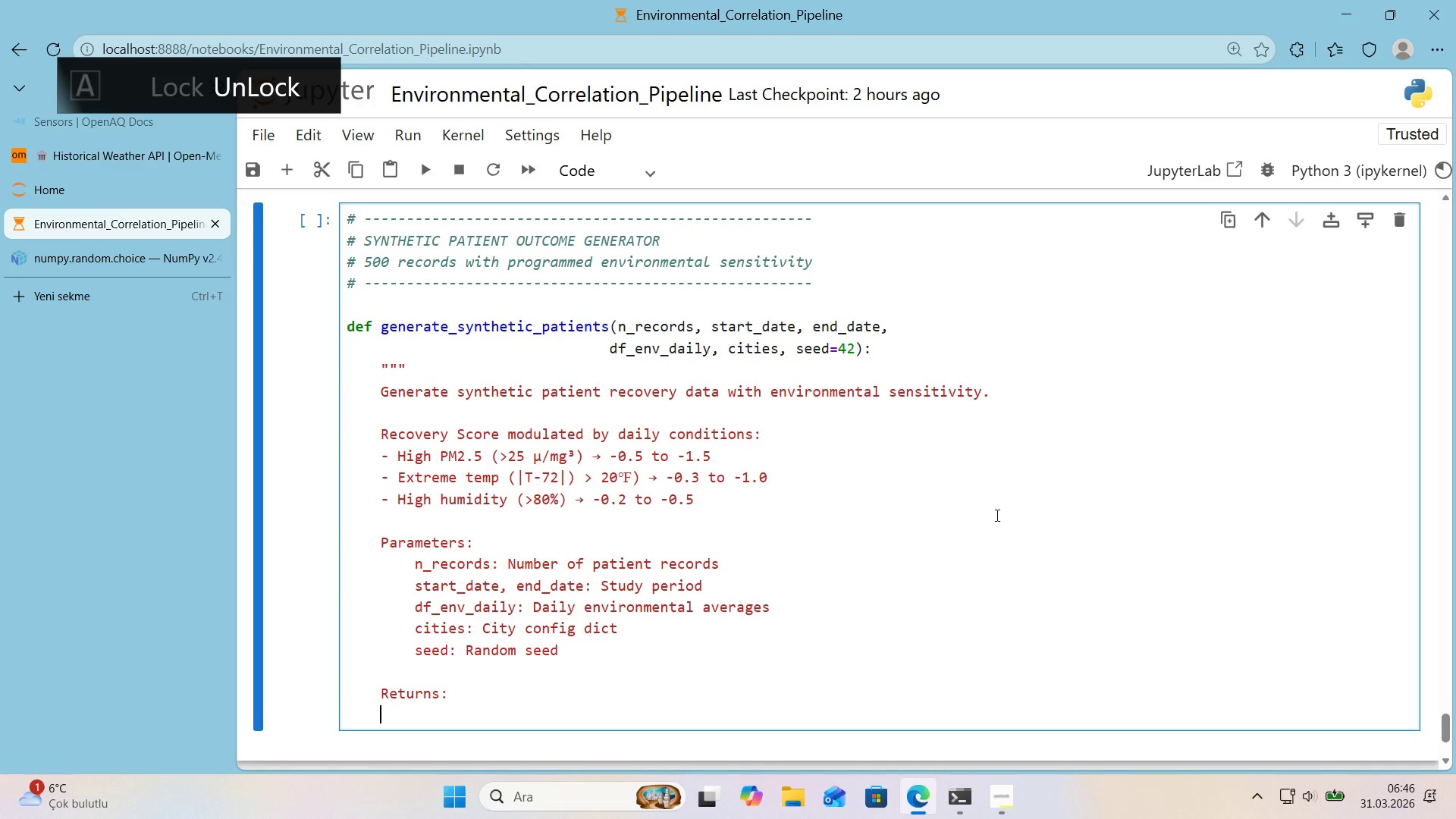 
 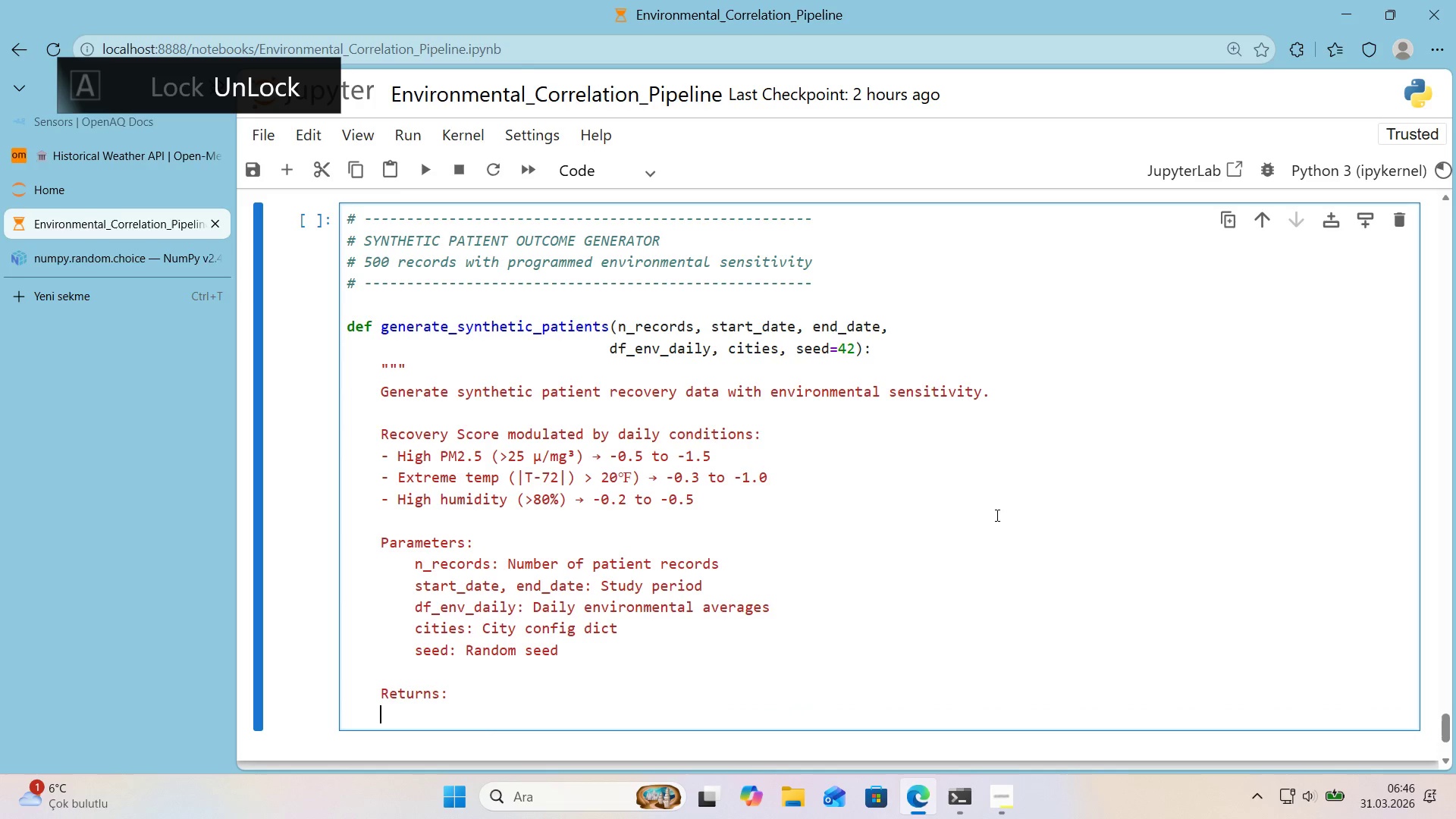 
key(Enter)
 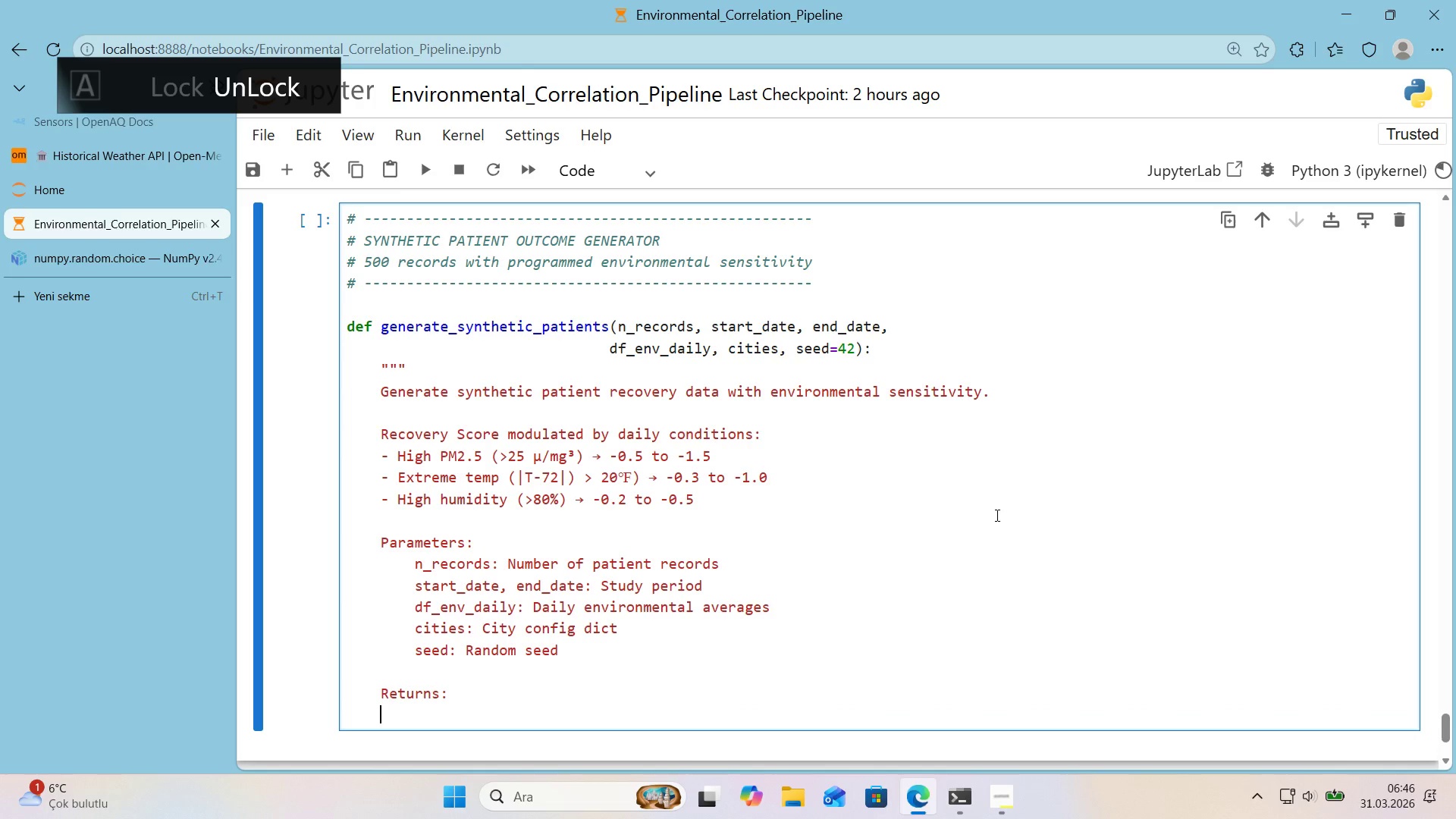 
key(Tab)
 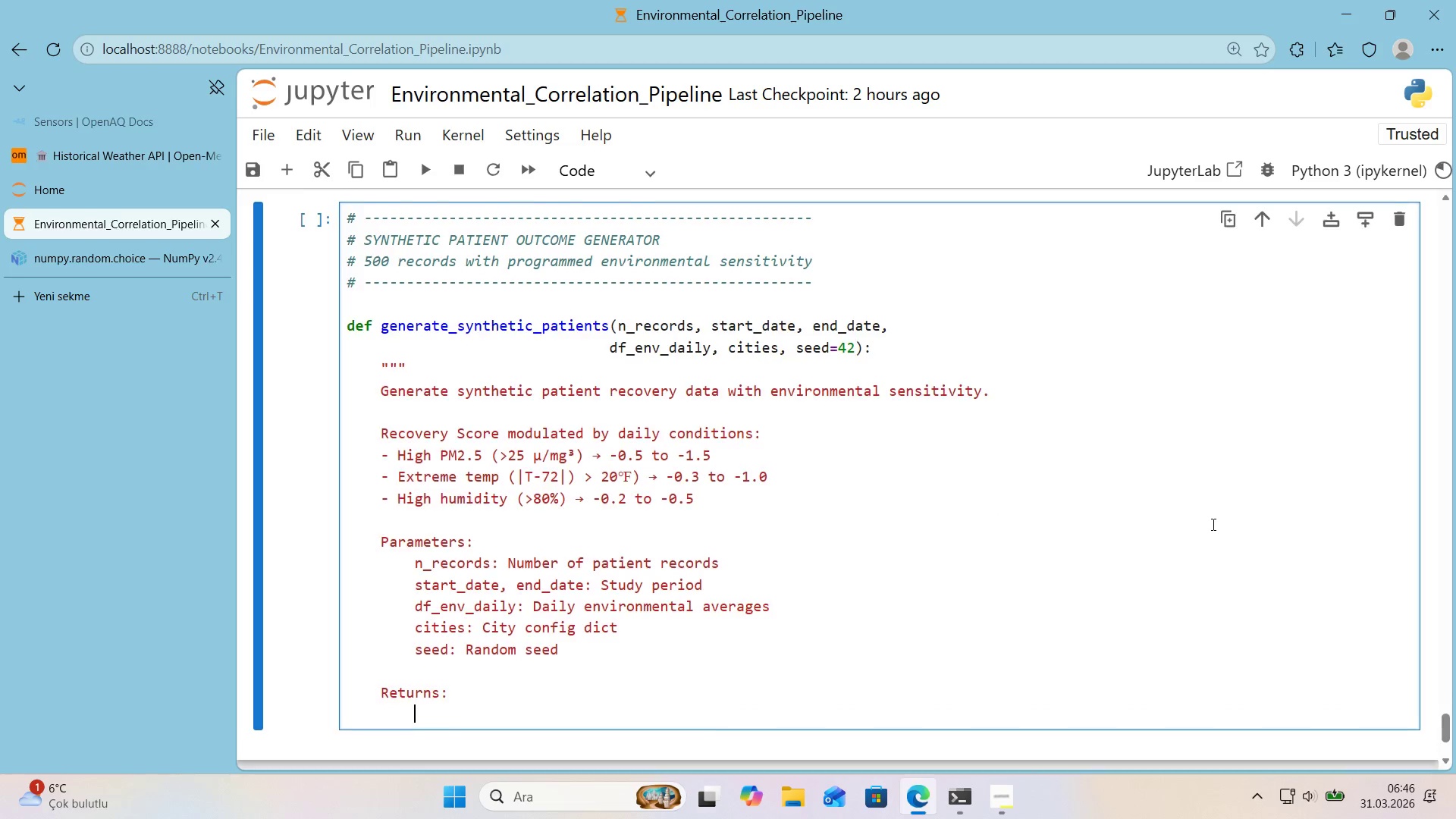 
scroll: coordinate [1212, 524], scroll_direction: down, amount: 1.0
 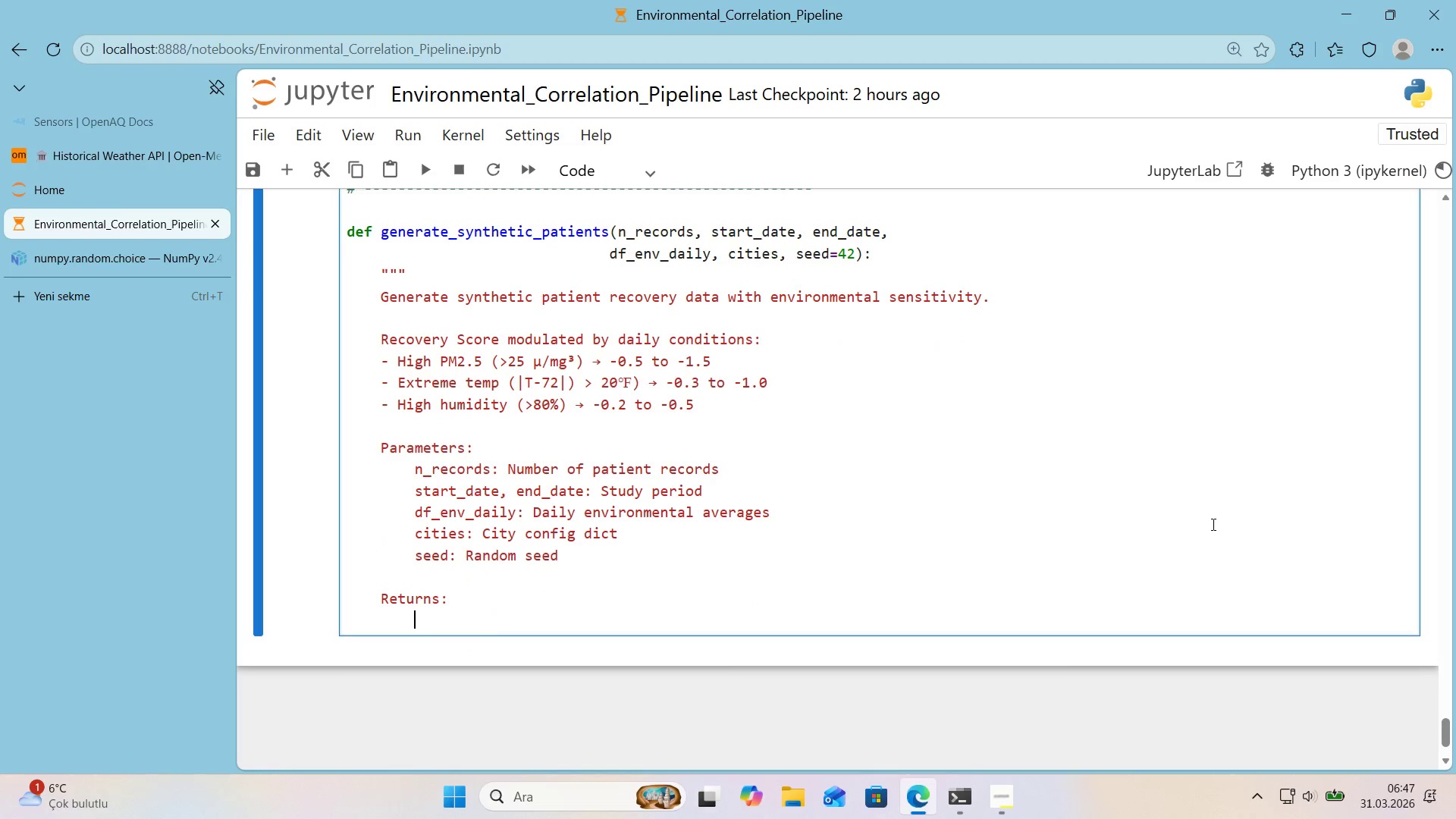 
type(pd.DataFrame> )
 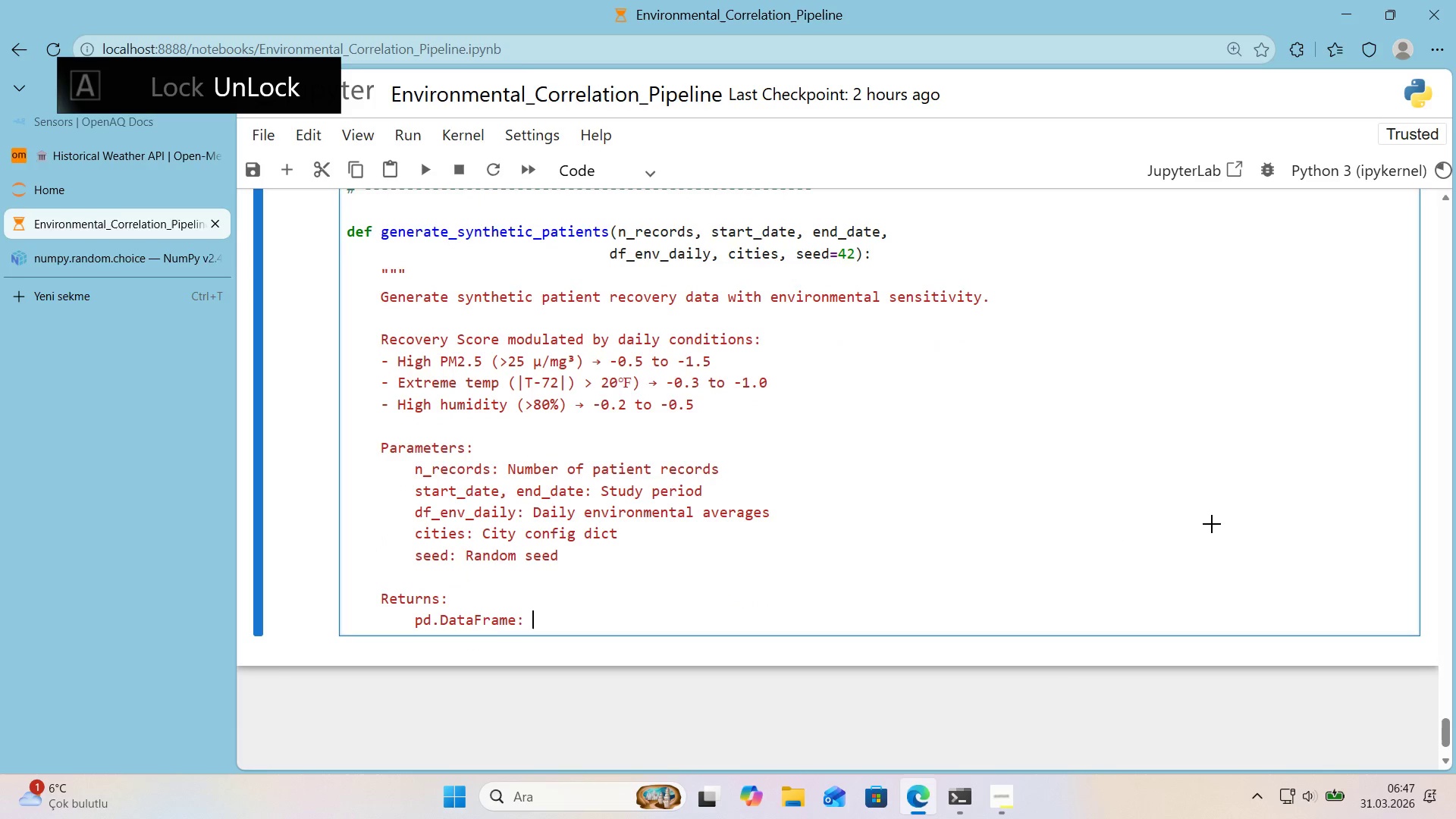 
key(Alt+Control+8)
 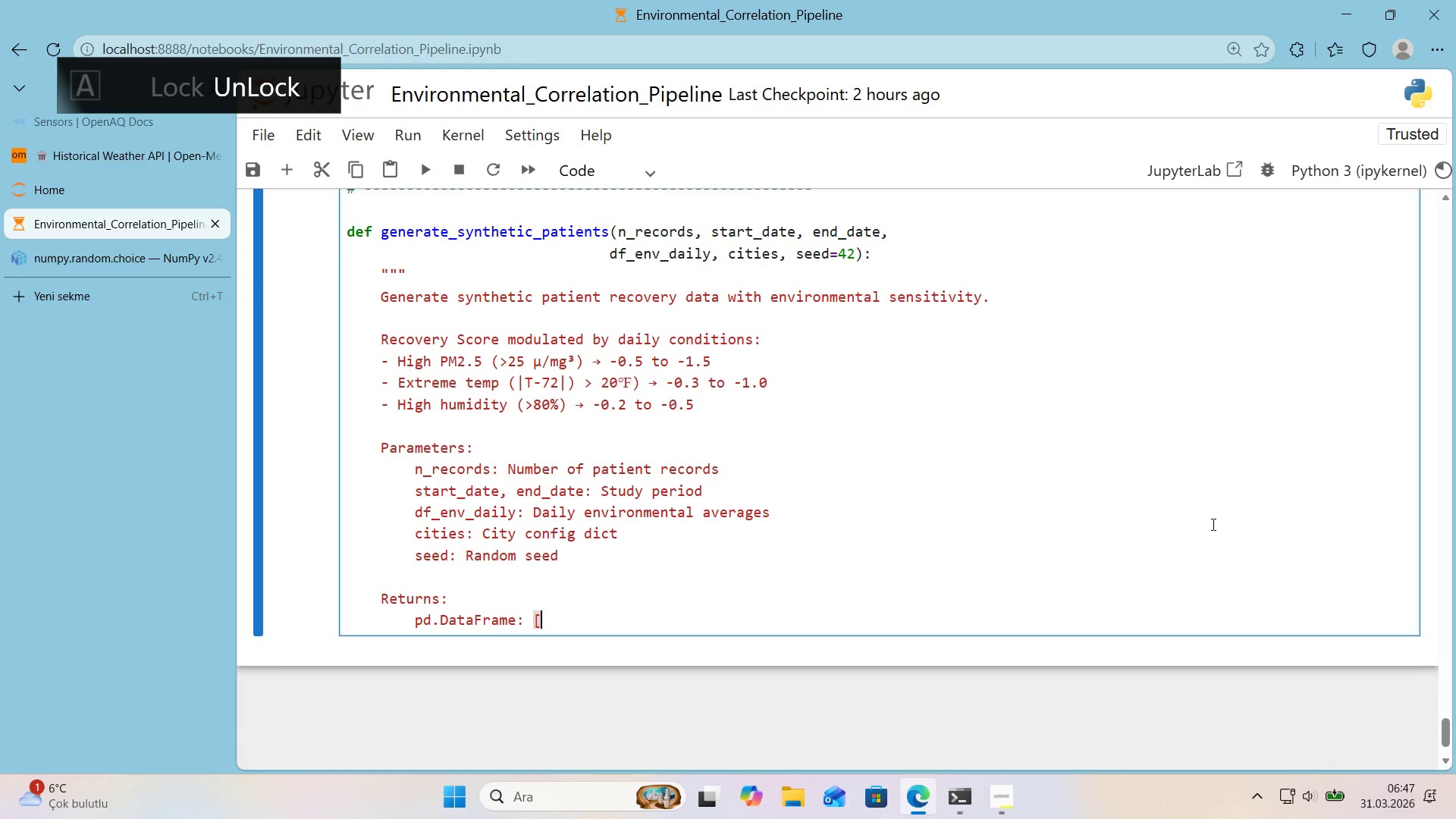 
key(Alt+Control+9)
 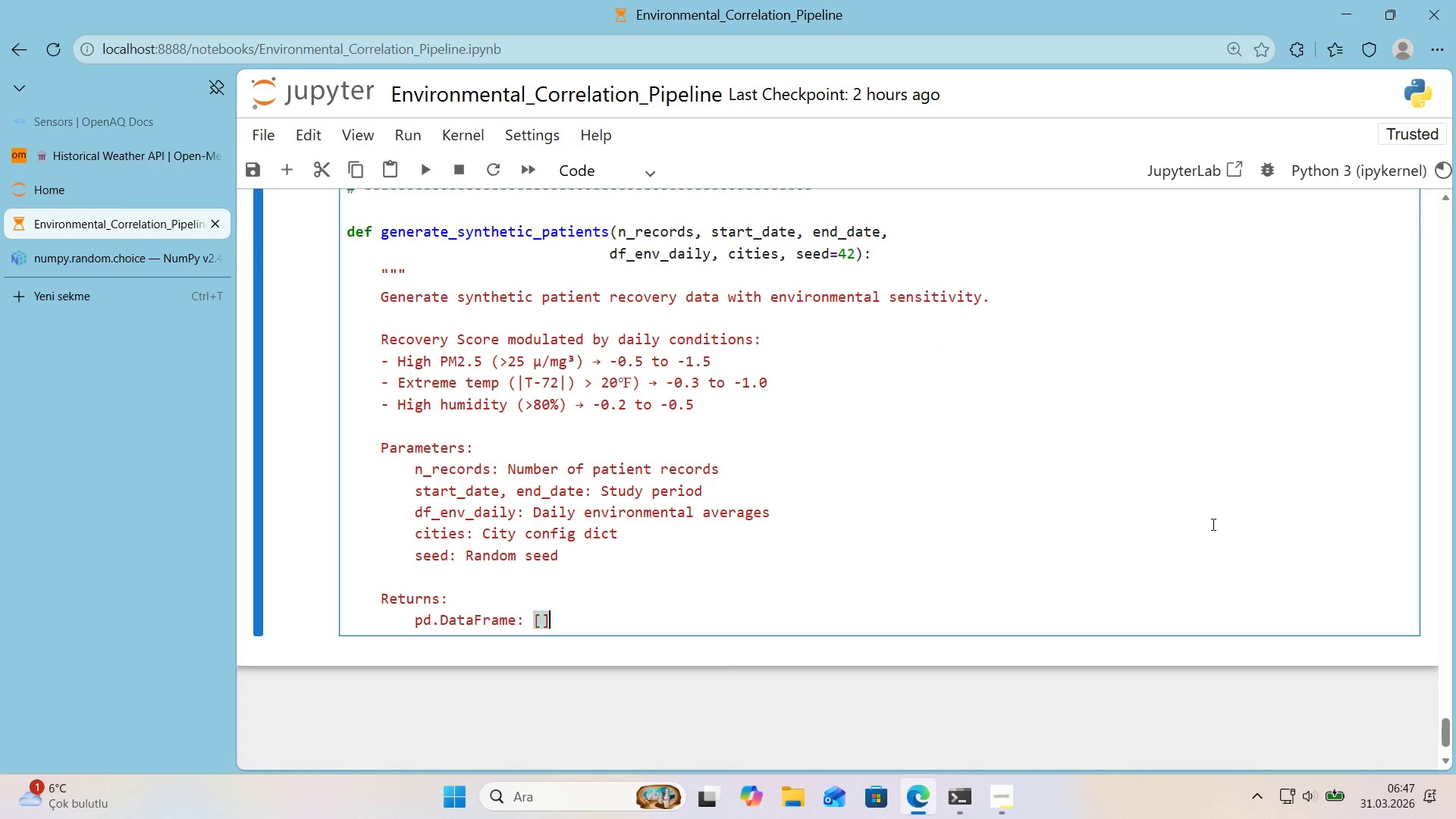 
key(ArrowLeft)
 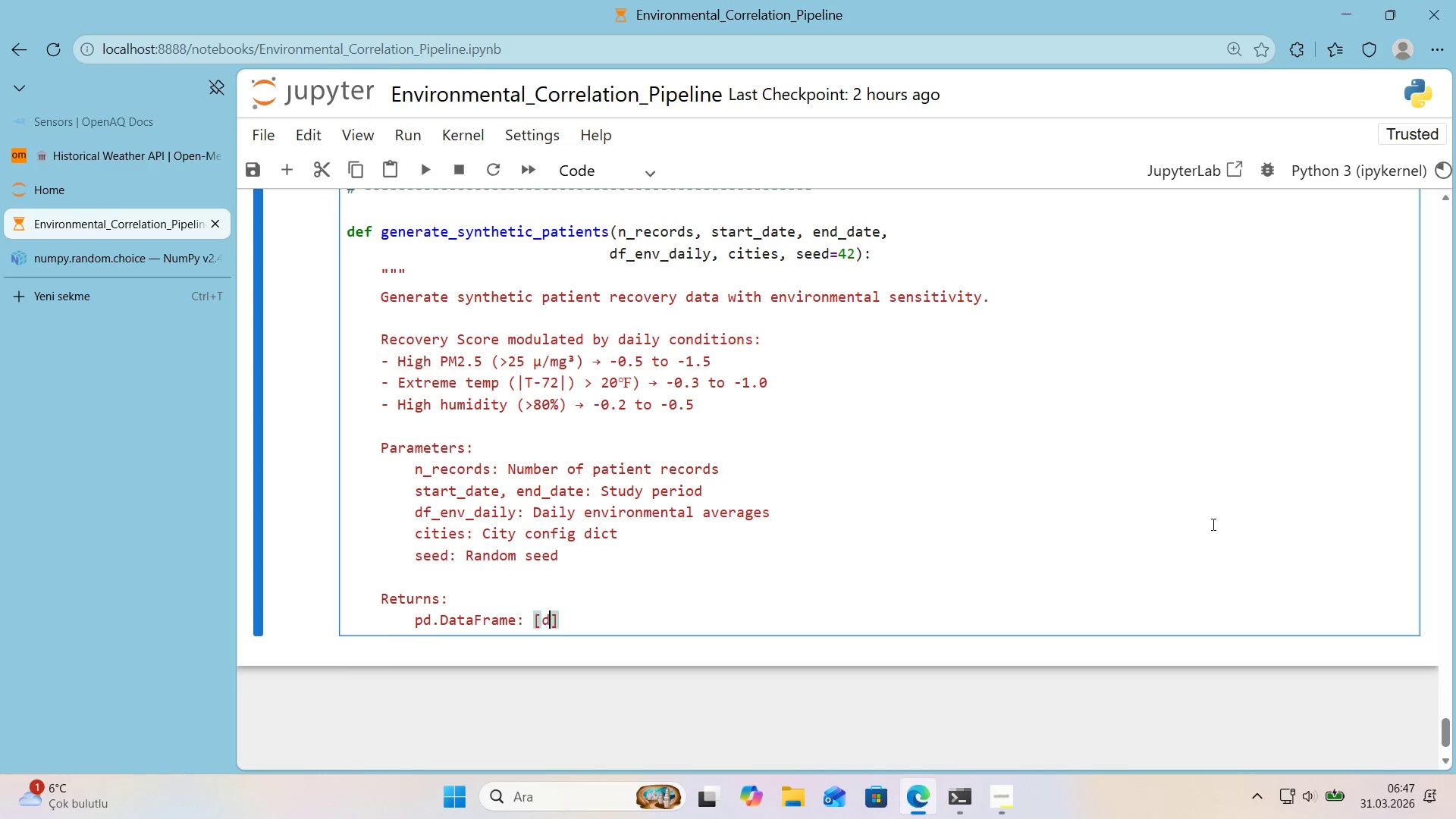 
type(date, c'ty, )
 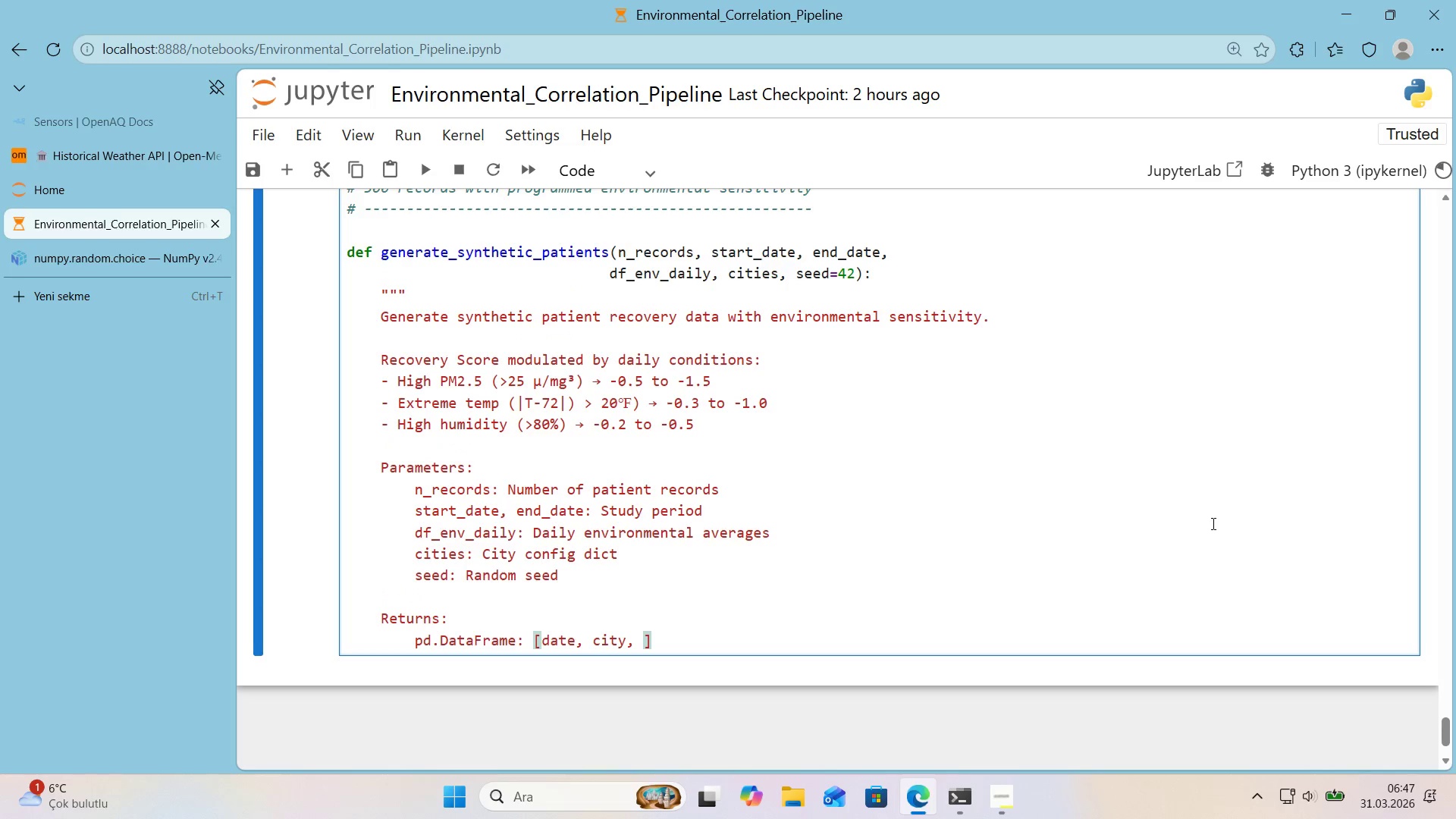 
scroll: coordinate [1210, 522], scroll_direction: up, amount: 1.0
 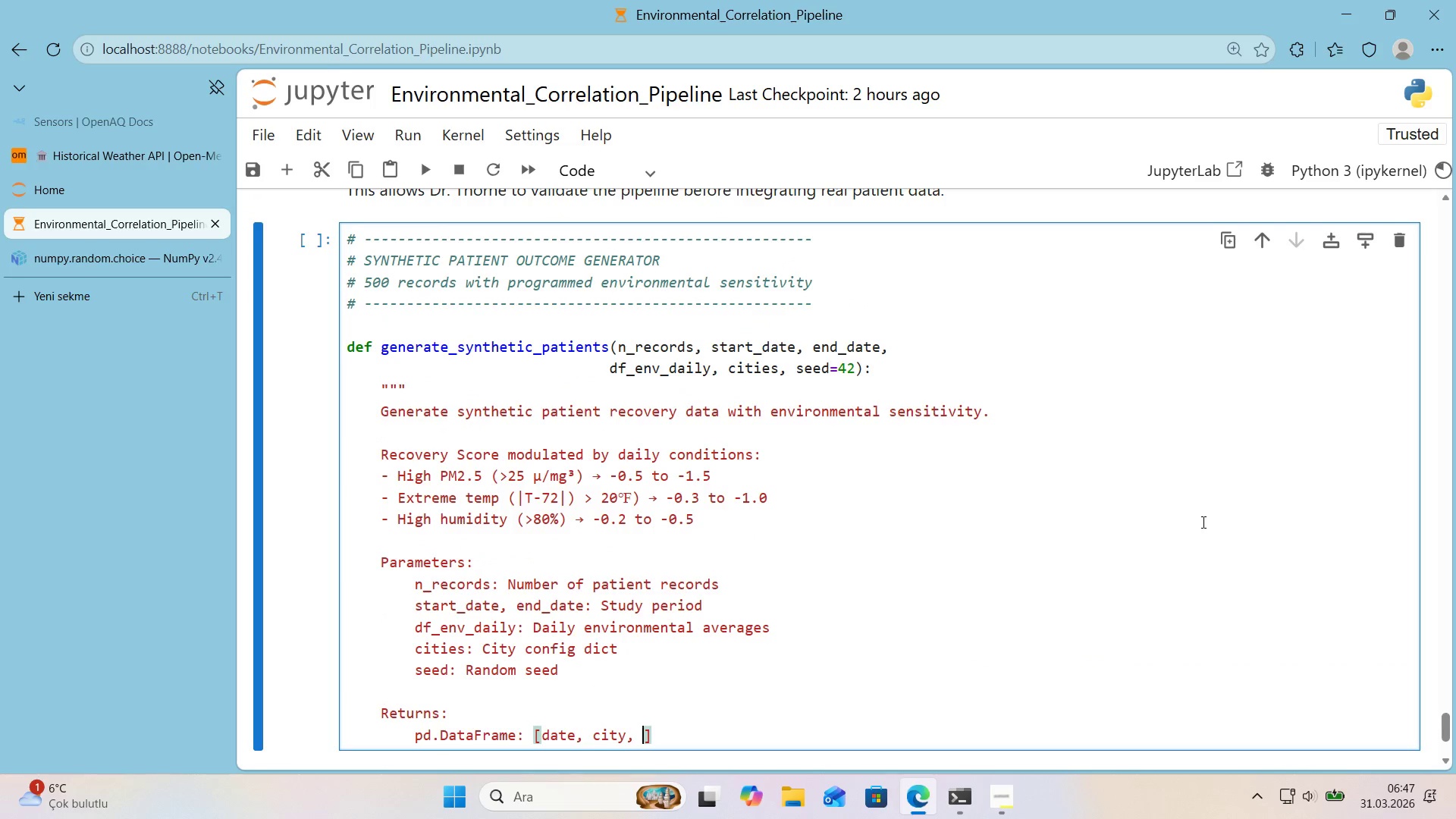 
scroll: coordinate [1201, 522], scroll_direction: down, amount: 2.0
 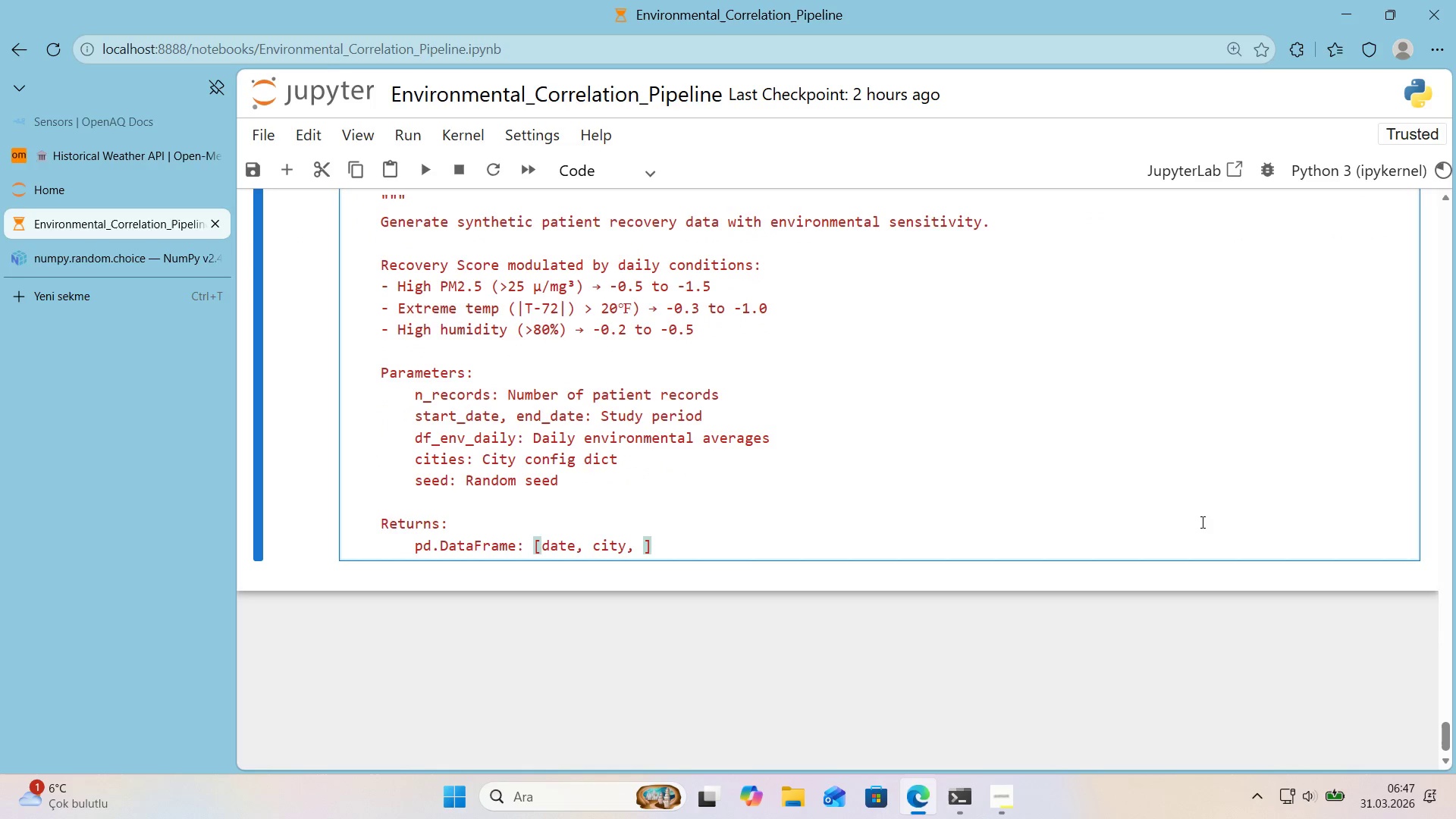 
type(pat'ent_'d, recovery[IntlYen])
key(Backspace)
type(_score, ...)
 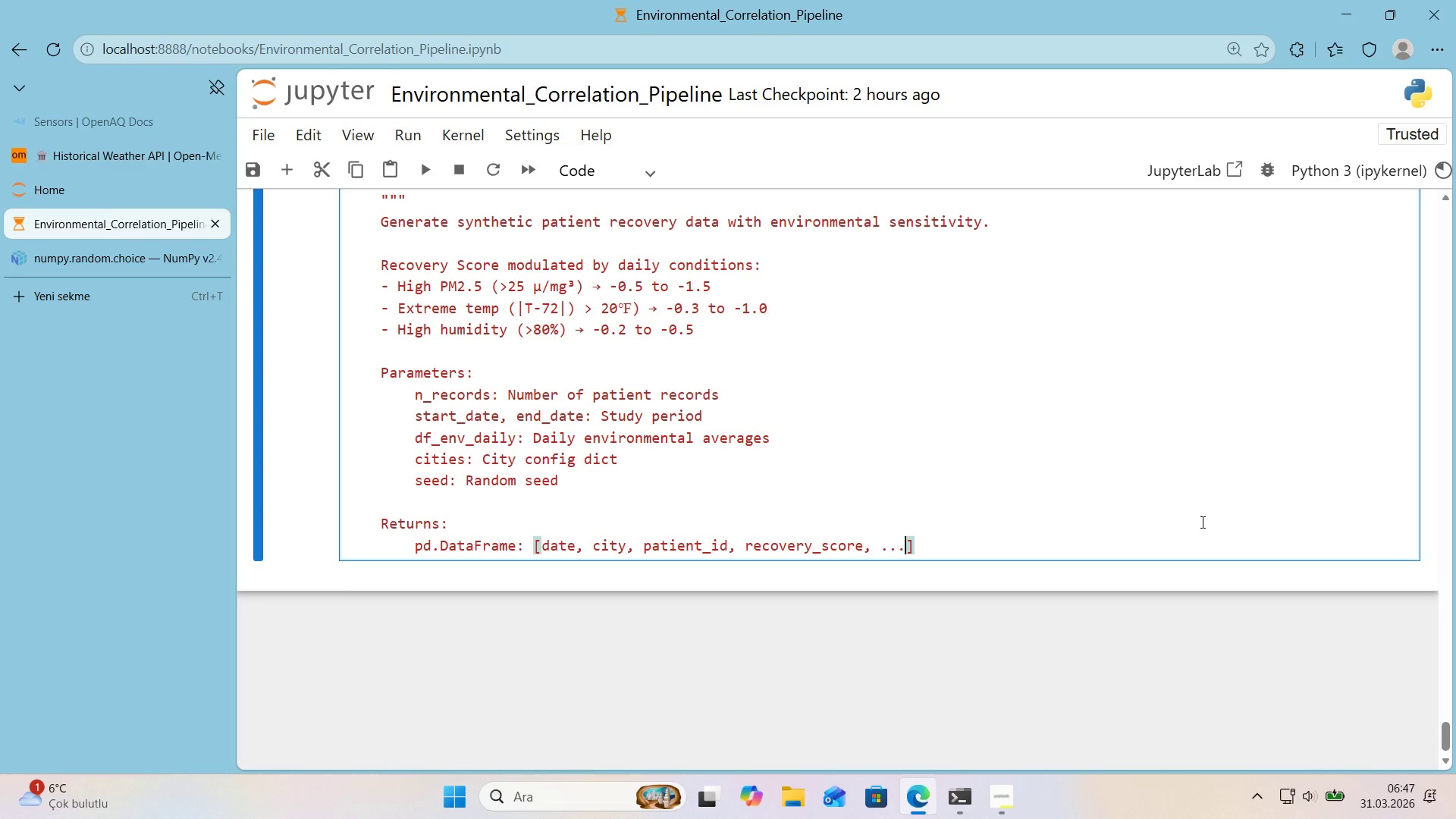 
key(ArrowRight)
 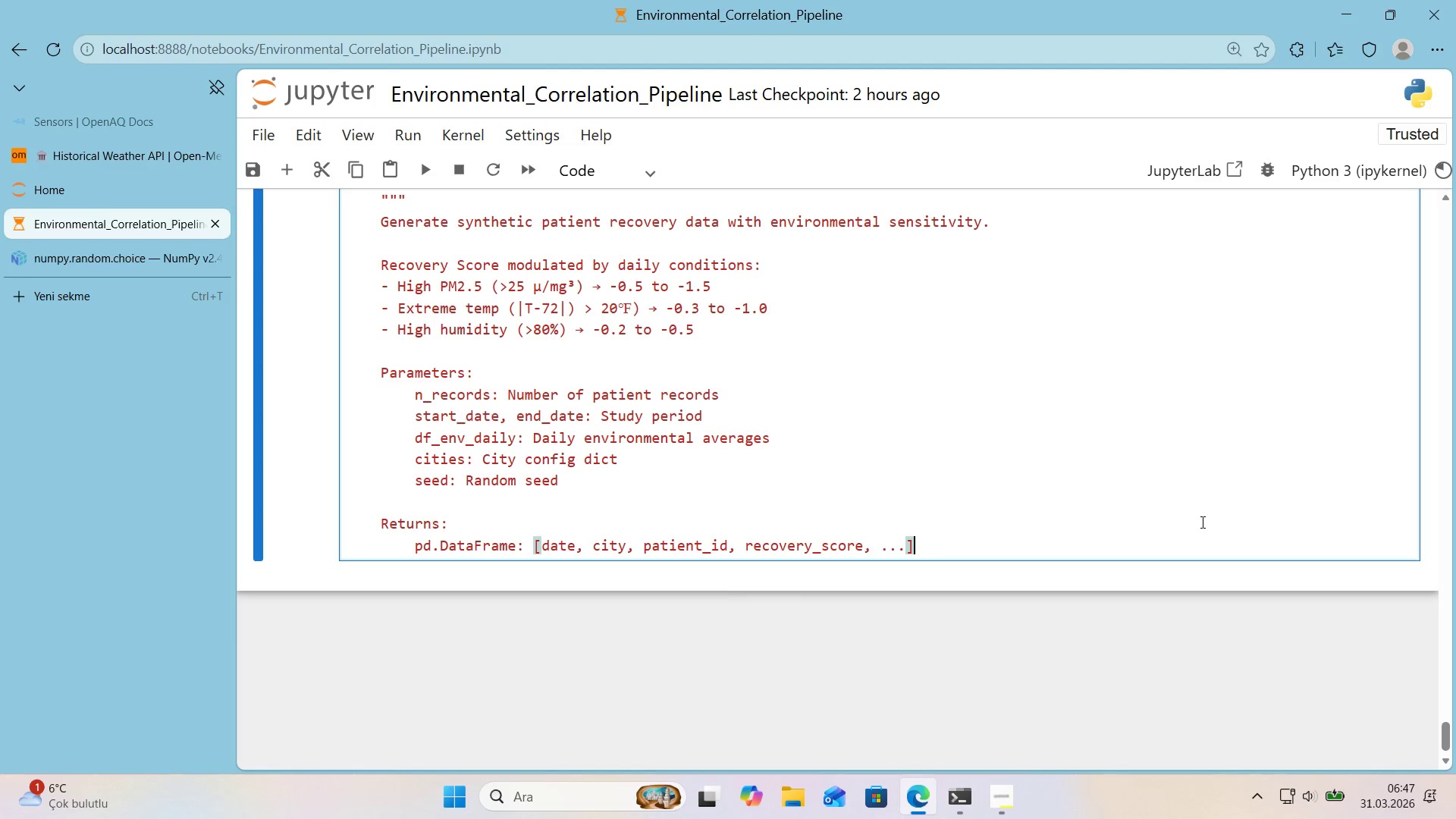 
key(Enter)
 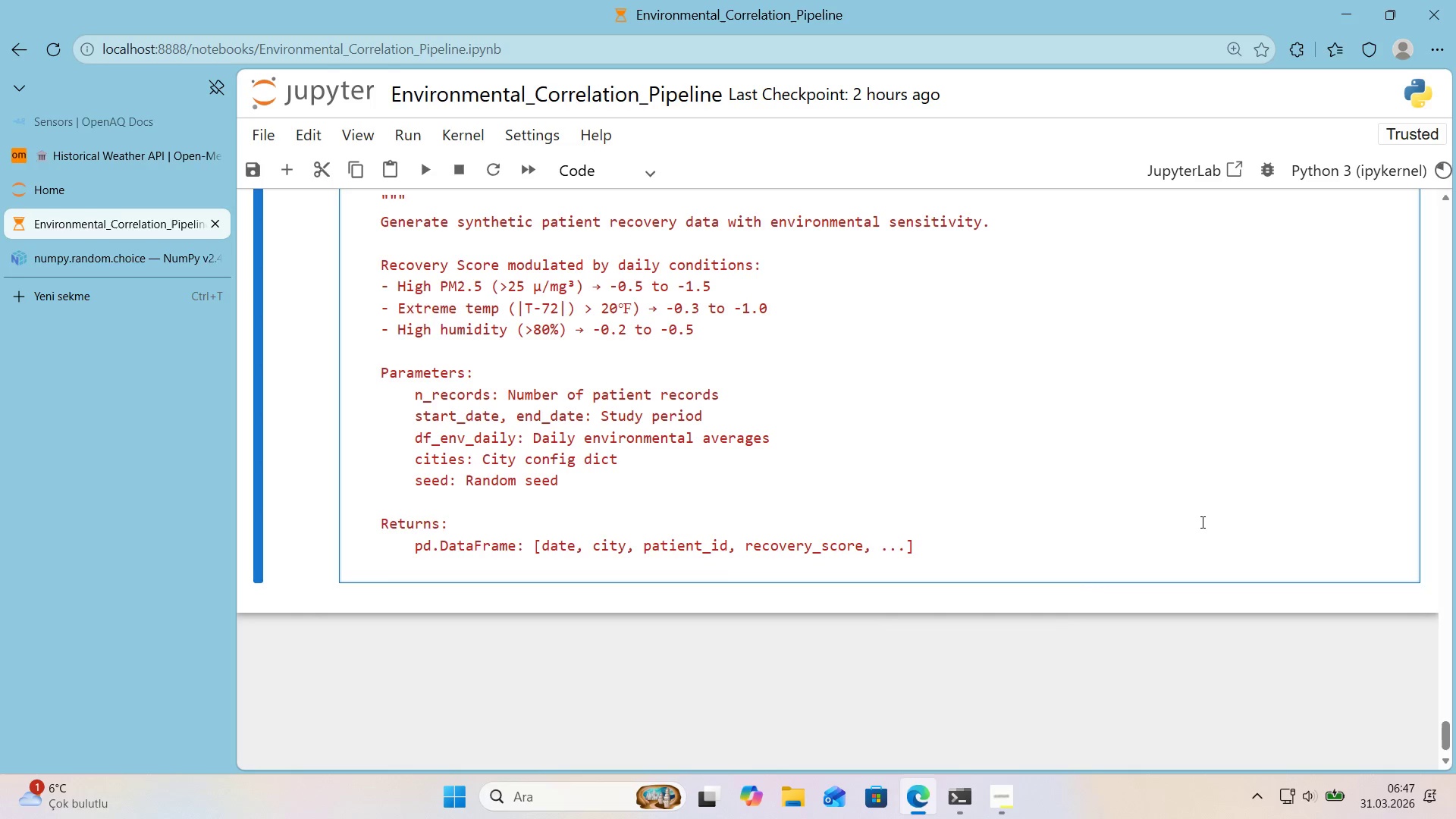 
key(Backspace)
 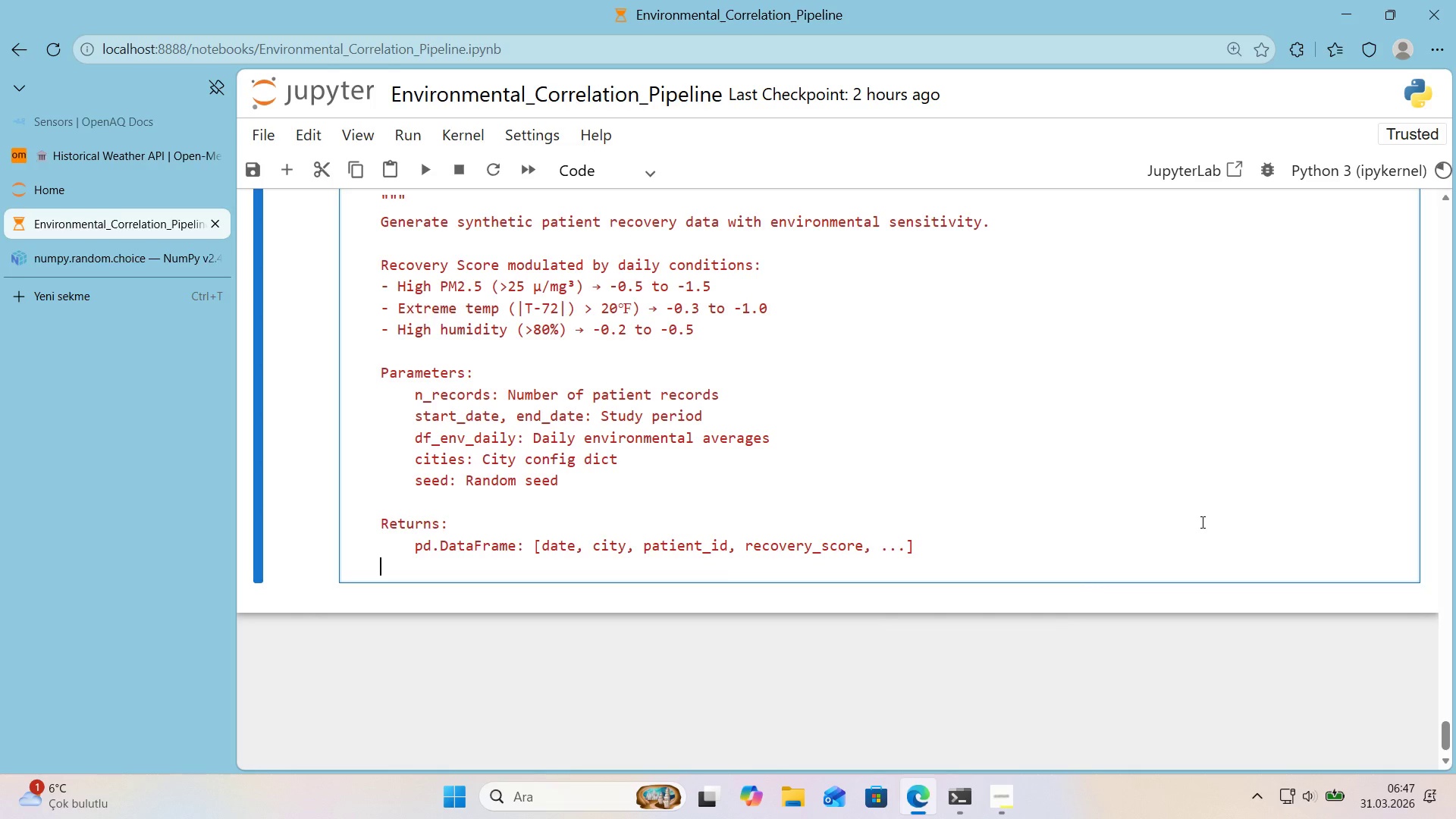 
key(Backquote)
 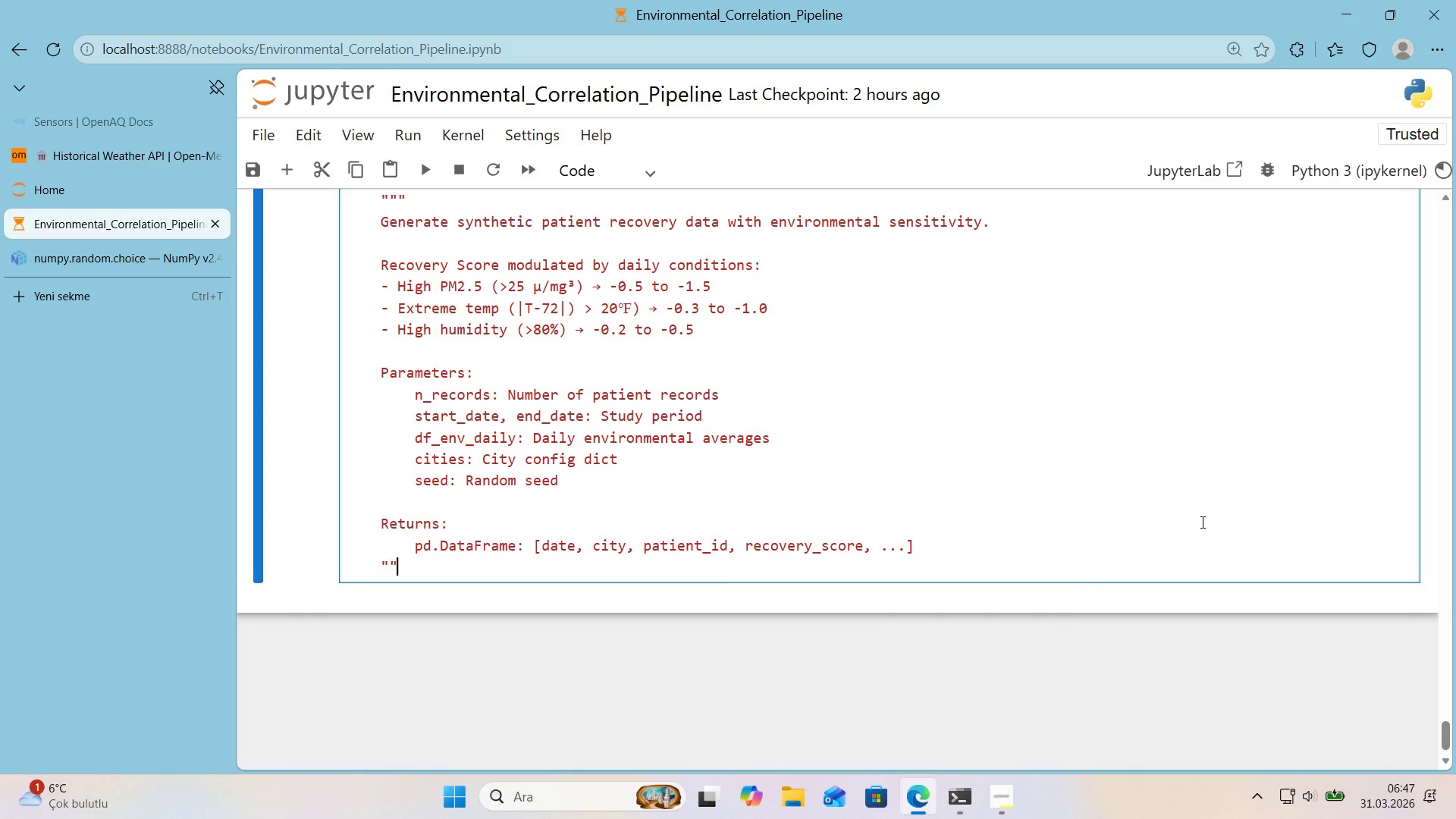 
key(Backquote)
 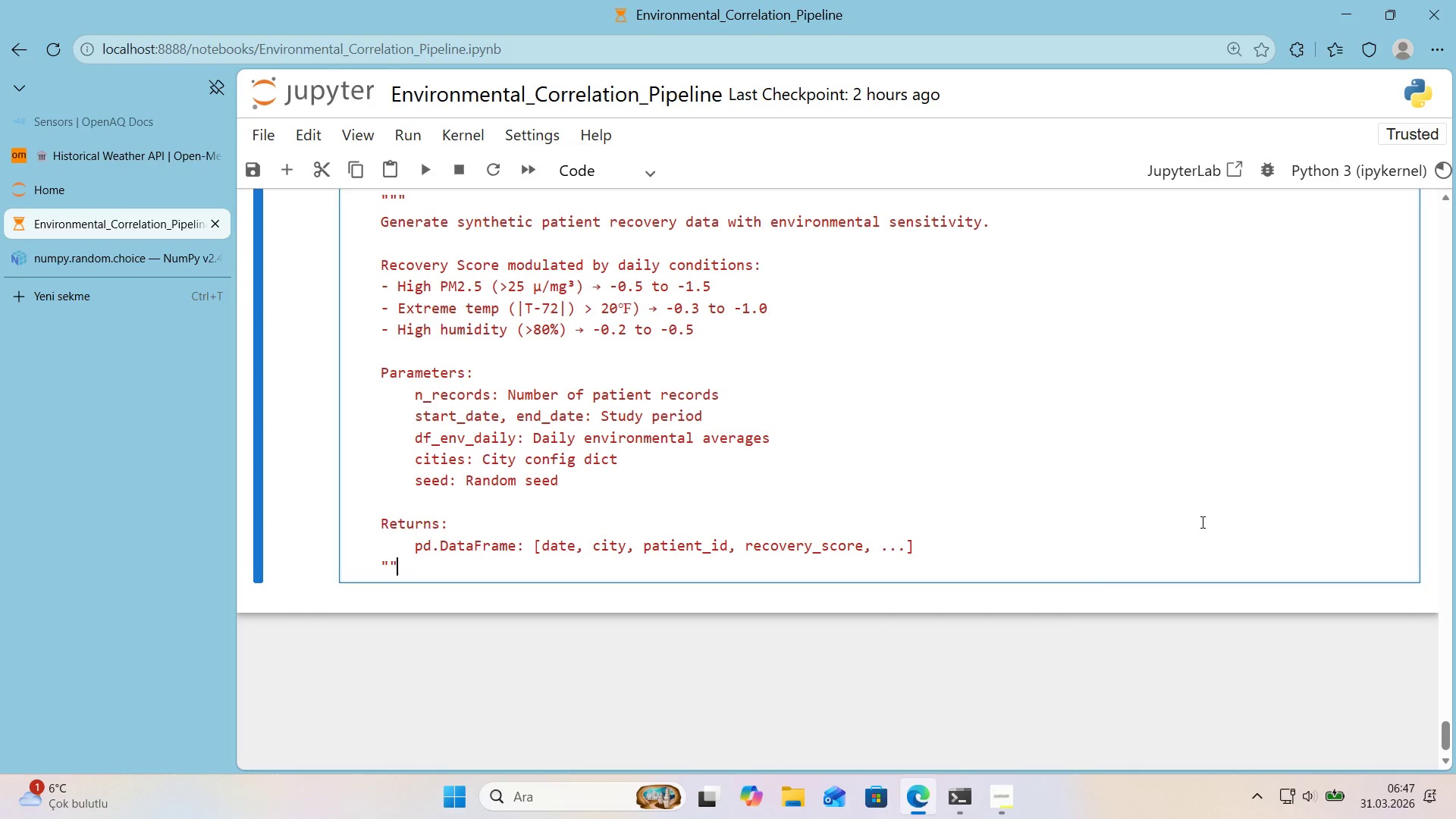 
key(Backquote)
 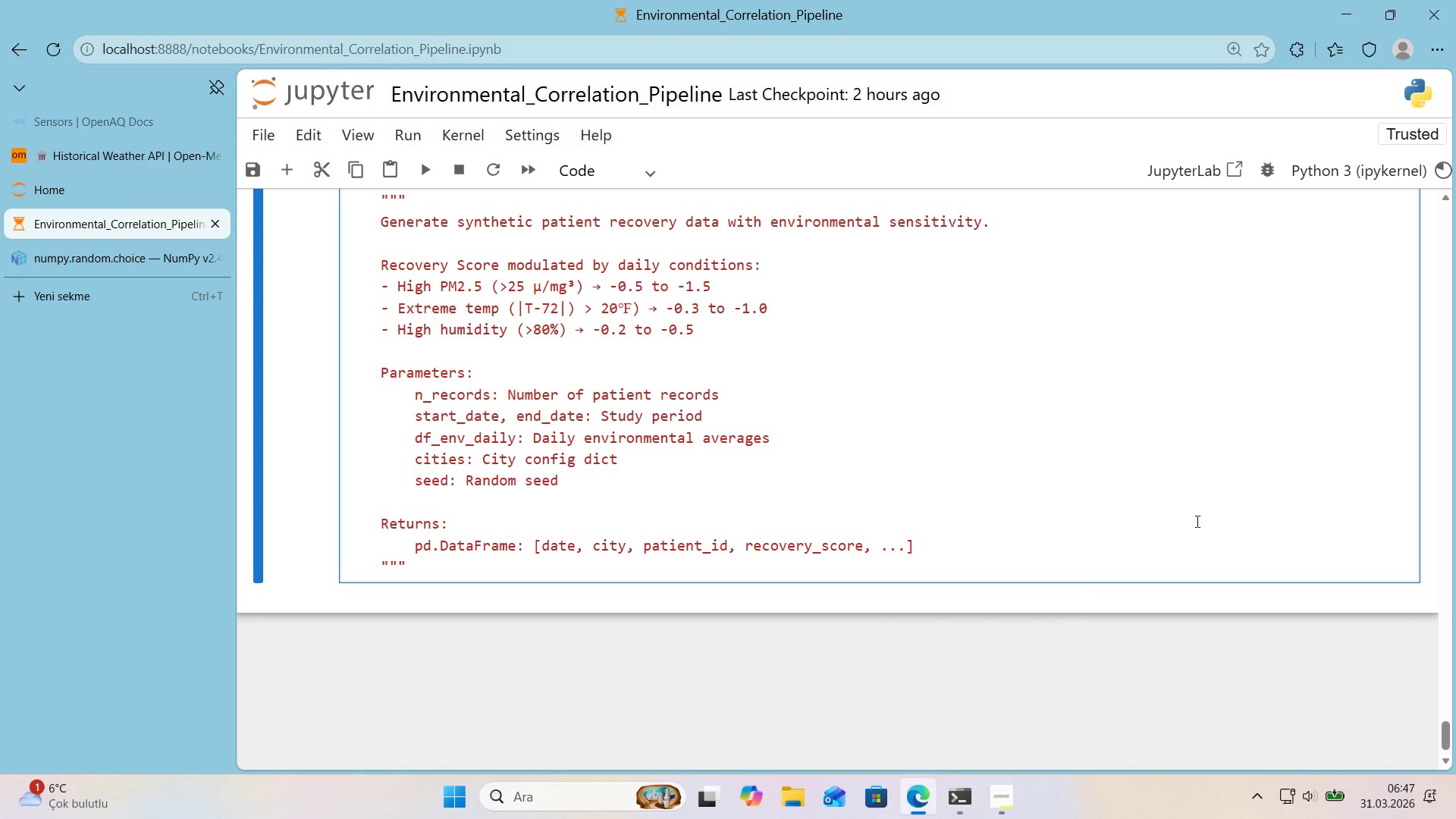 
scroll: coordinate [1012, 497], scroll_direction: up, amount: 6.0
 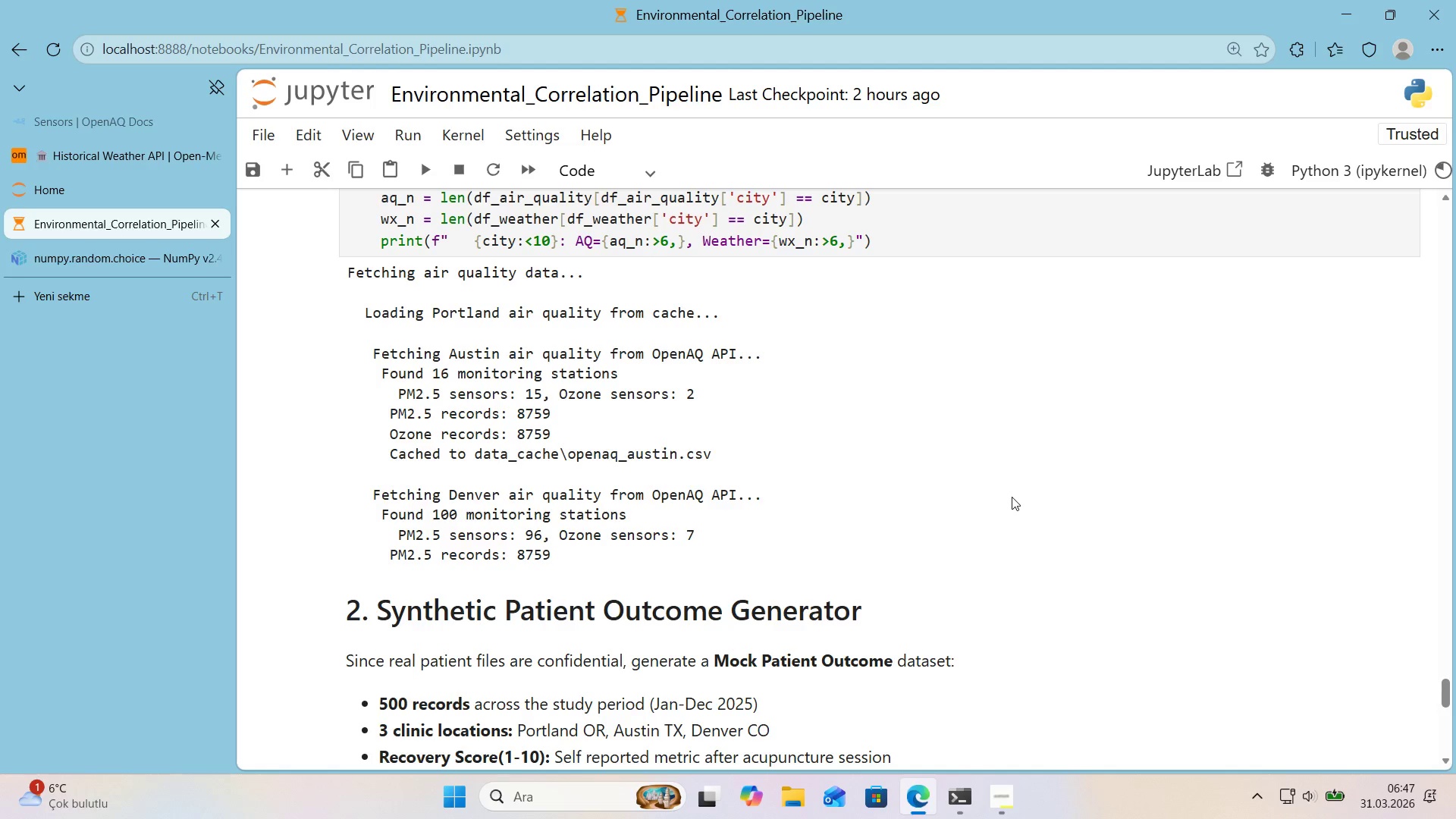 
wait(27.09)
 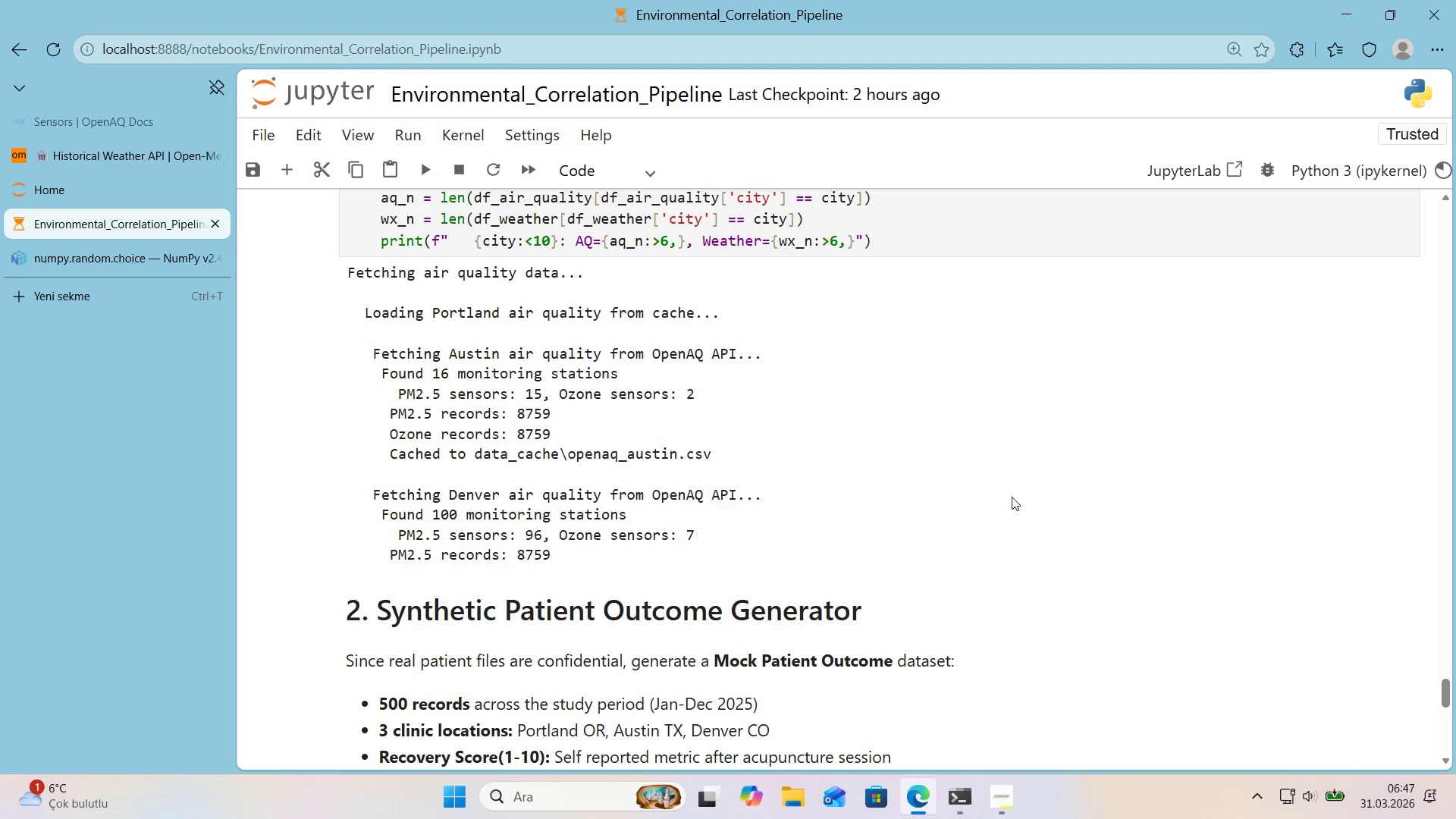 
scroll: coordinate [1008, 497], scroll_direction: down, amount: 9.0
 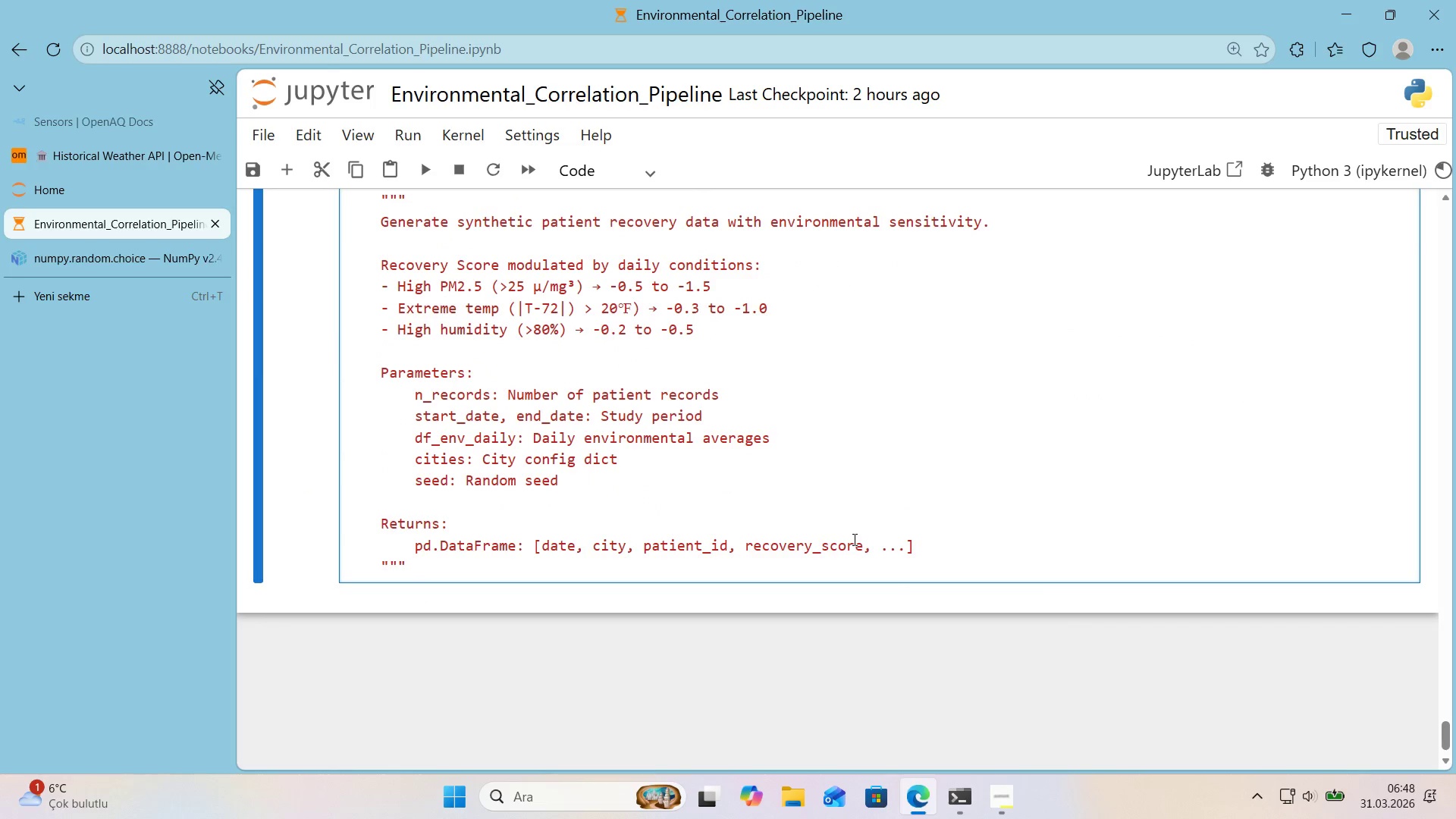 
key(Enter)
 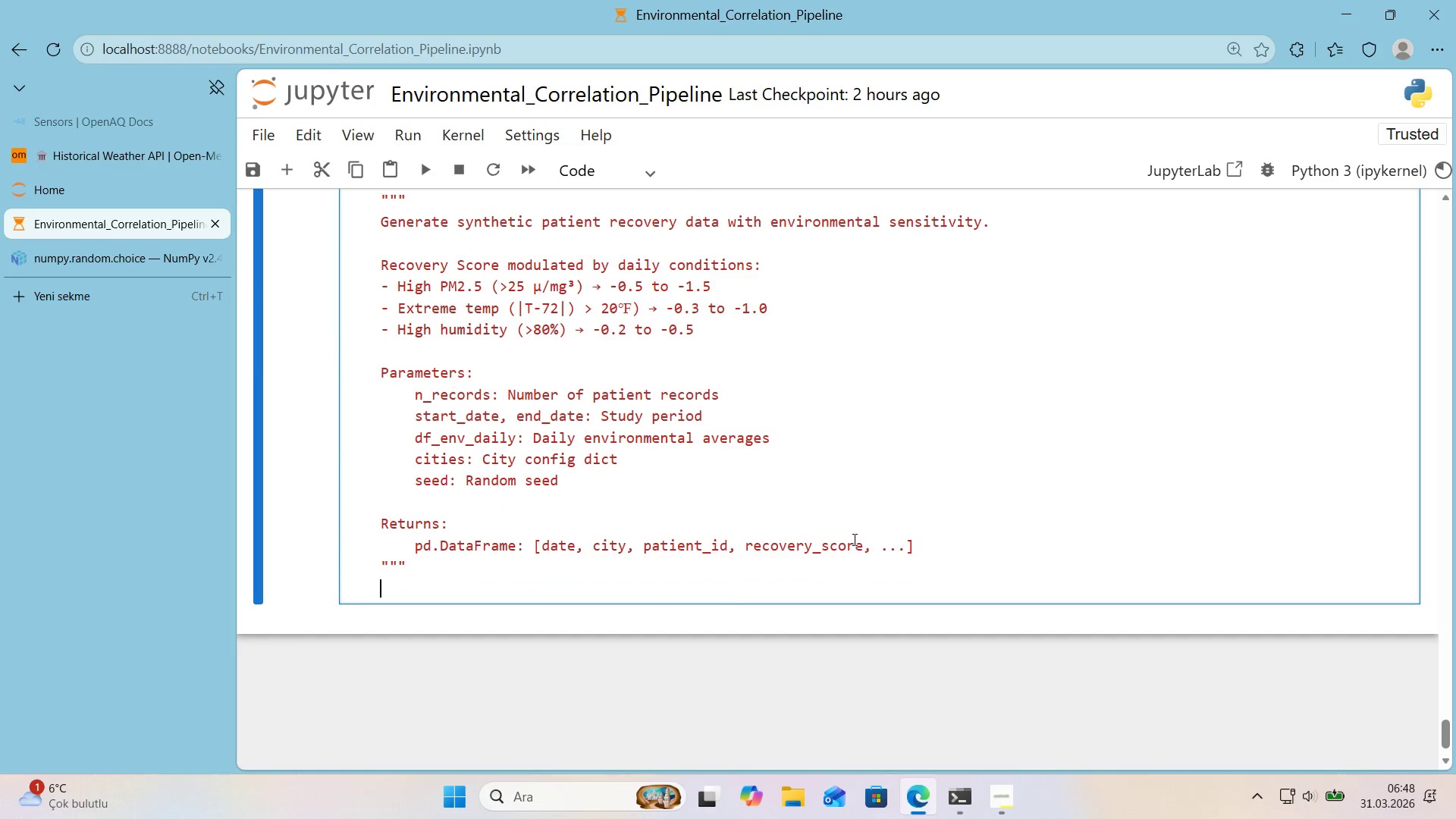 
key(Enter)
 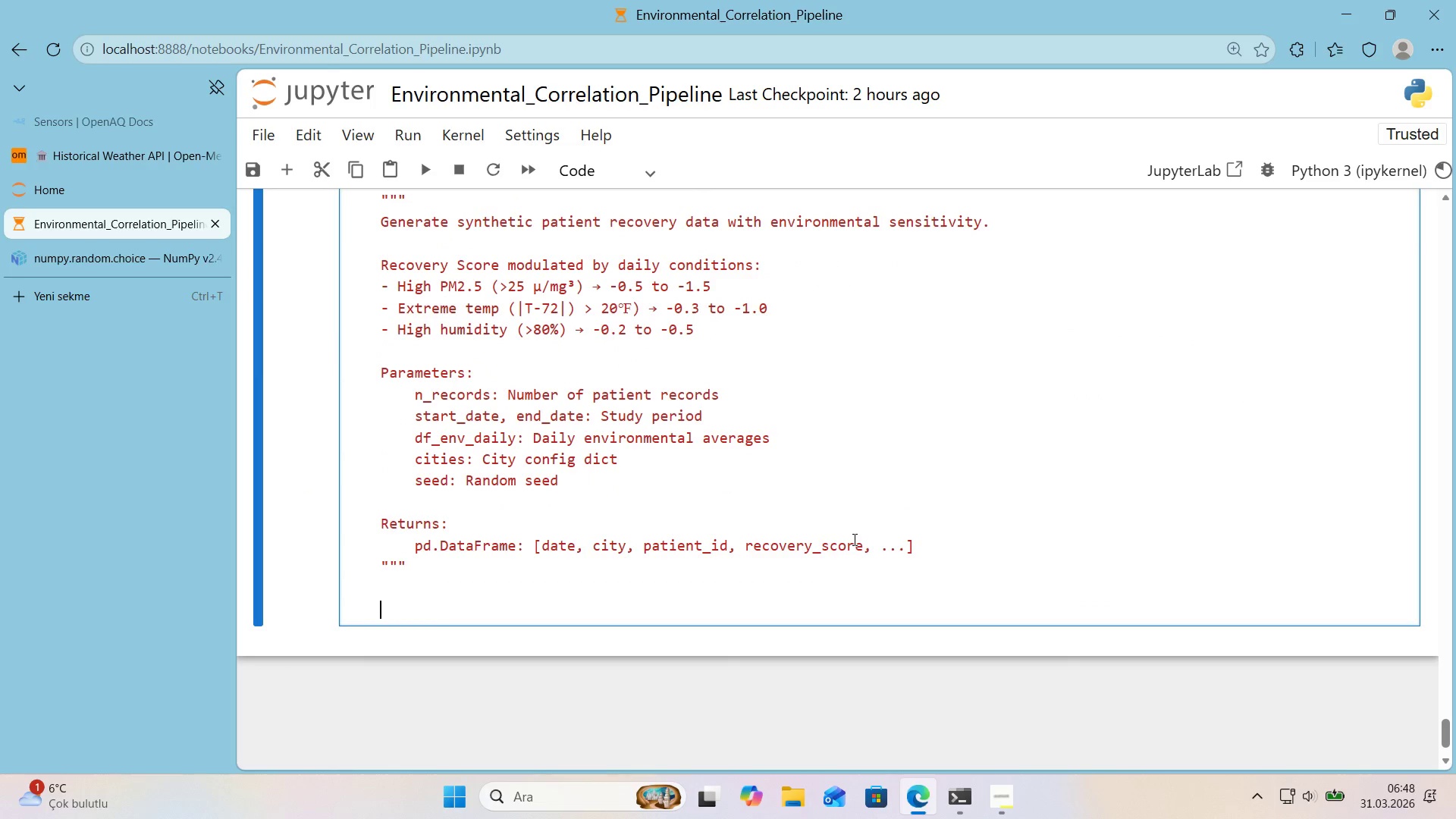 
type(np.random.seed*()
 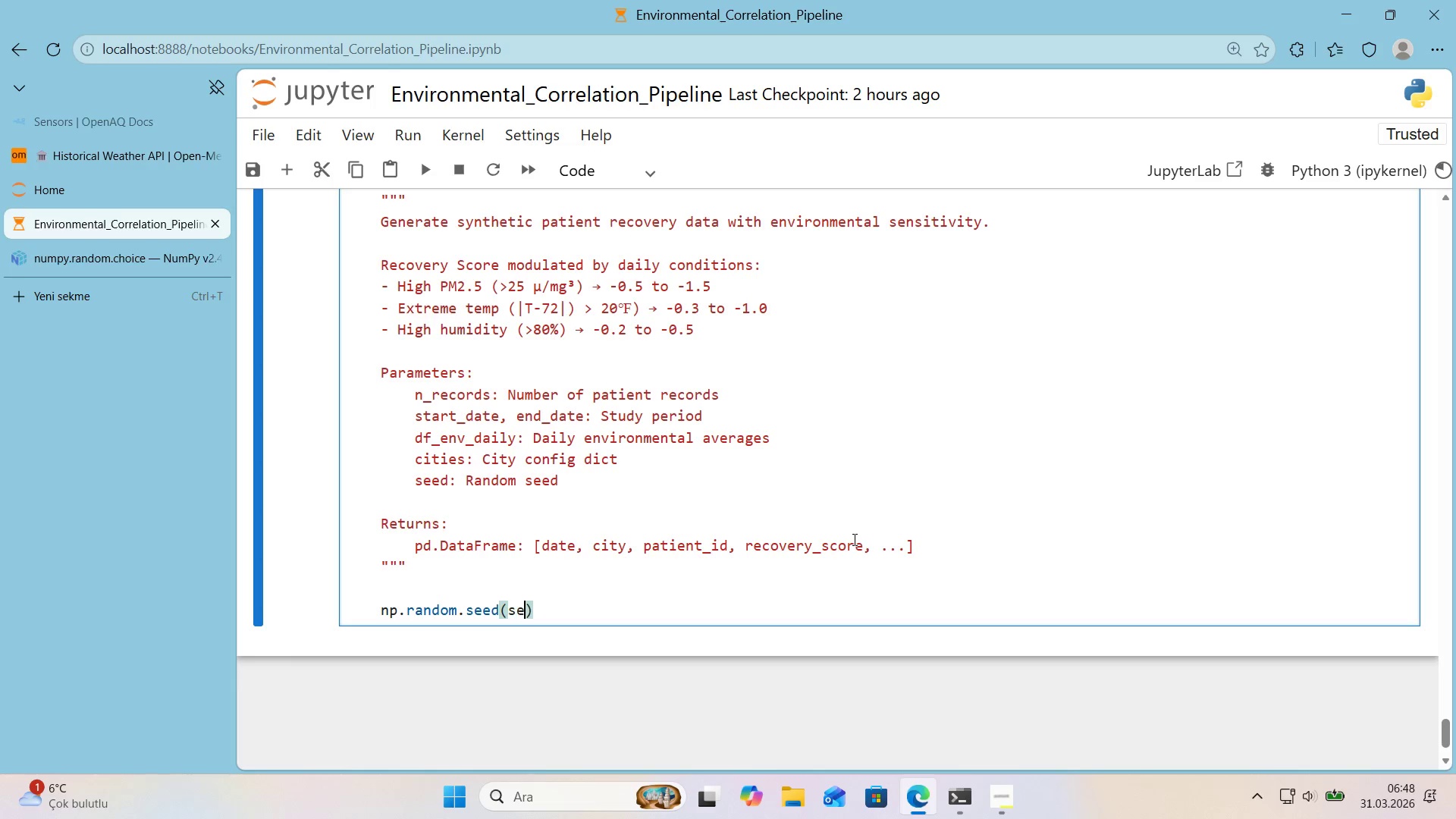 
 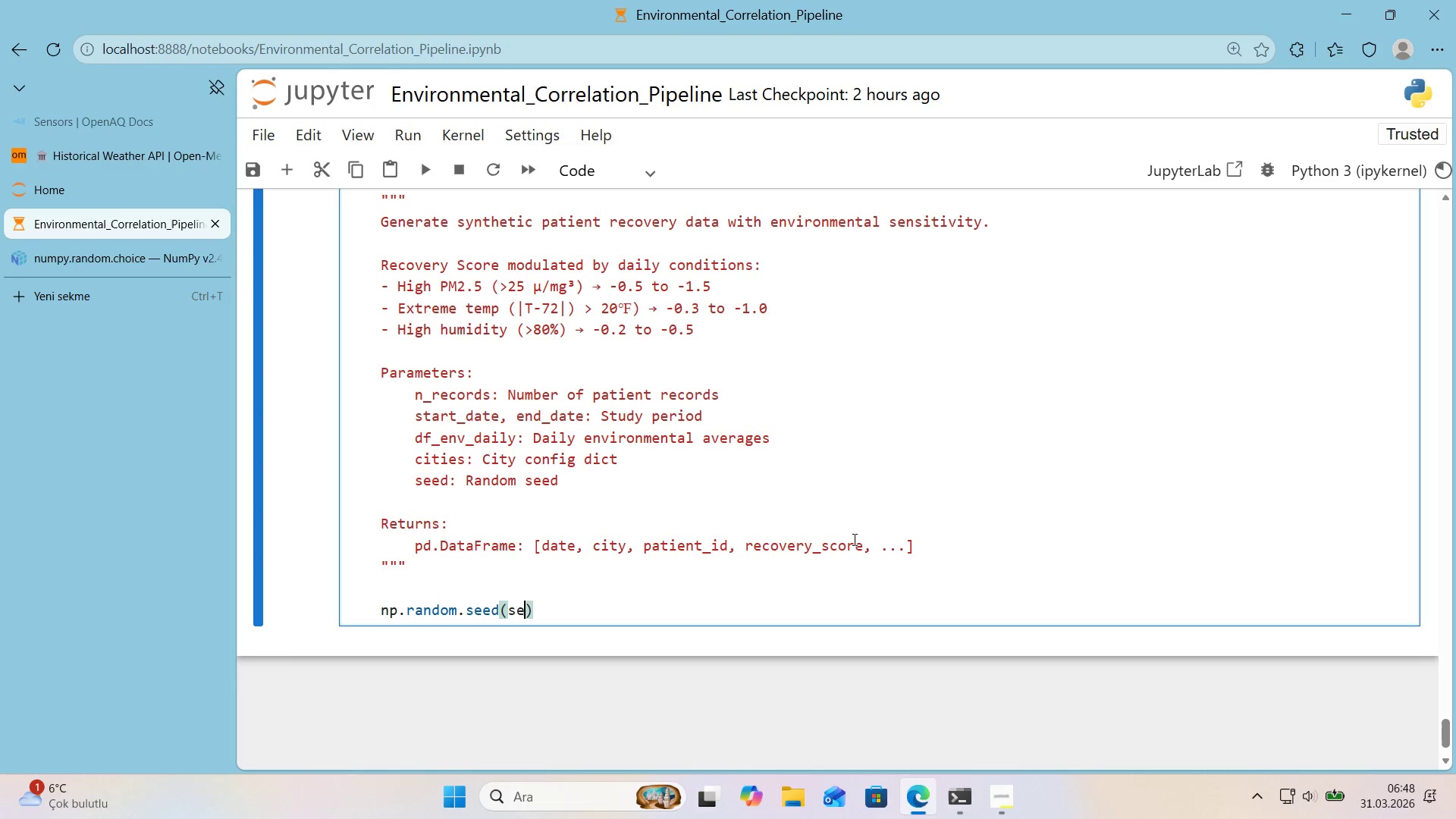 
key(ArrowLeft)
 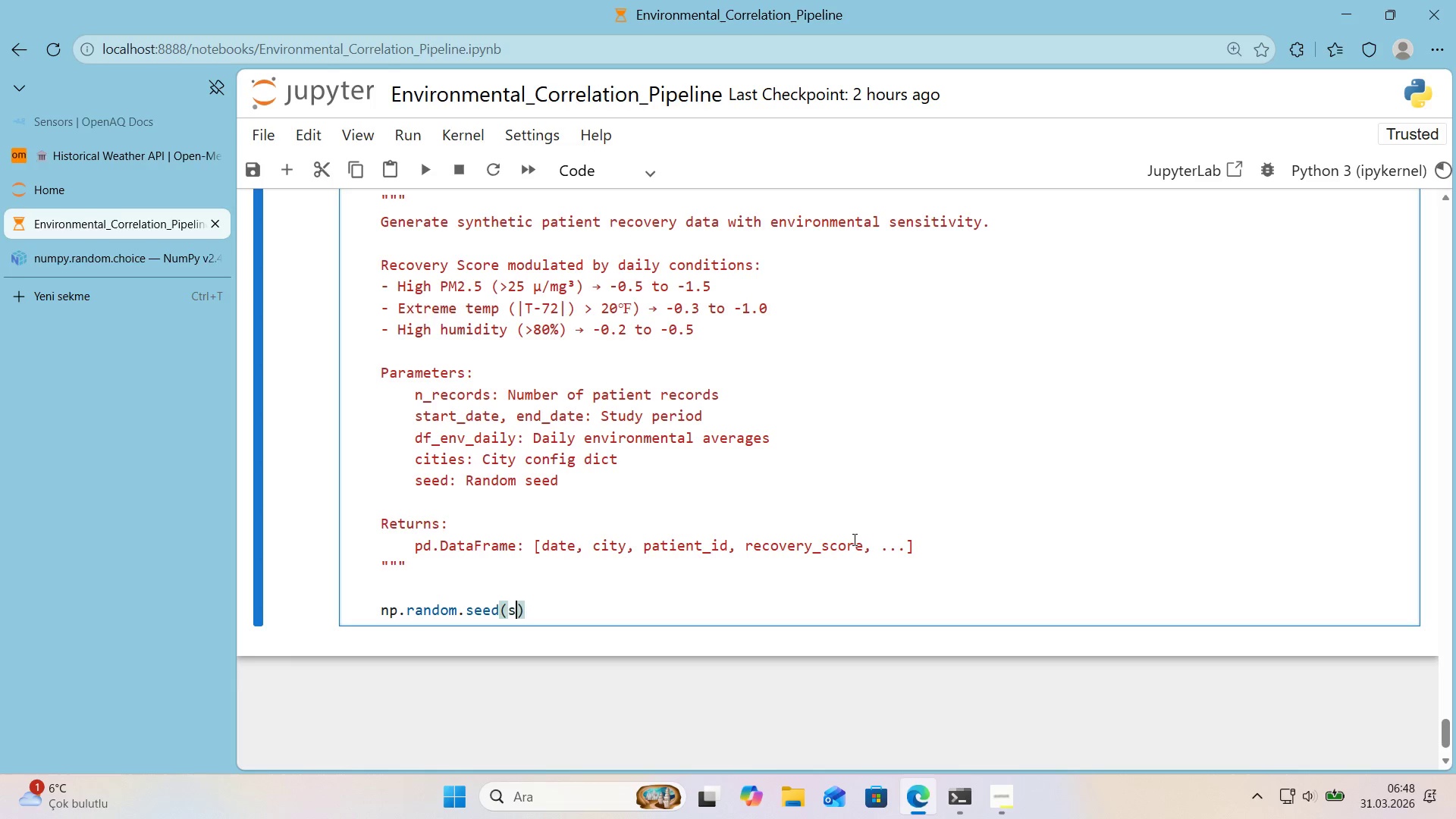 
type(seed)
 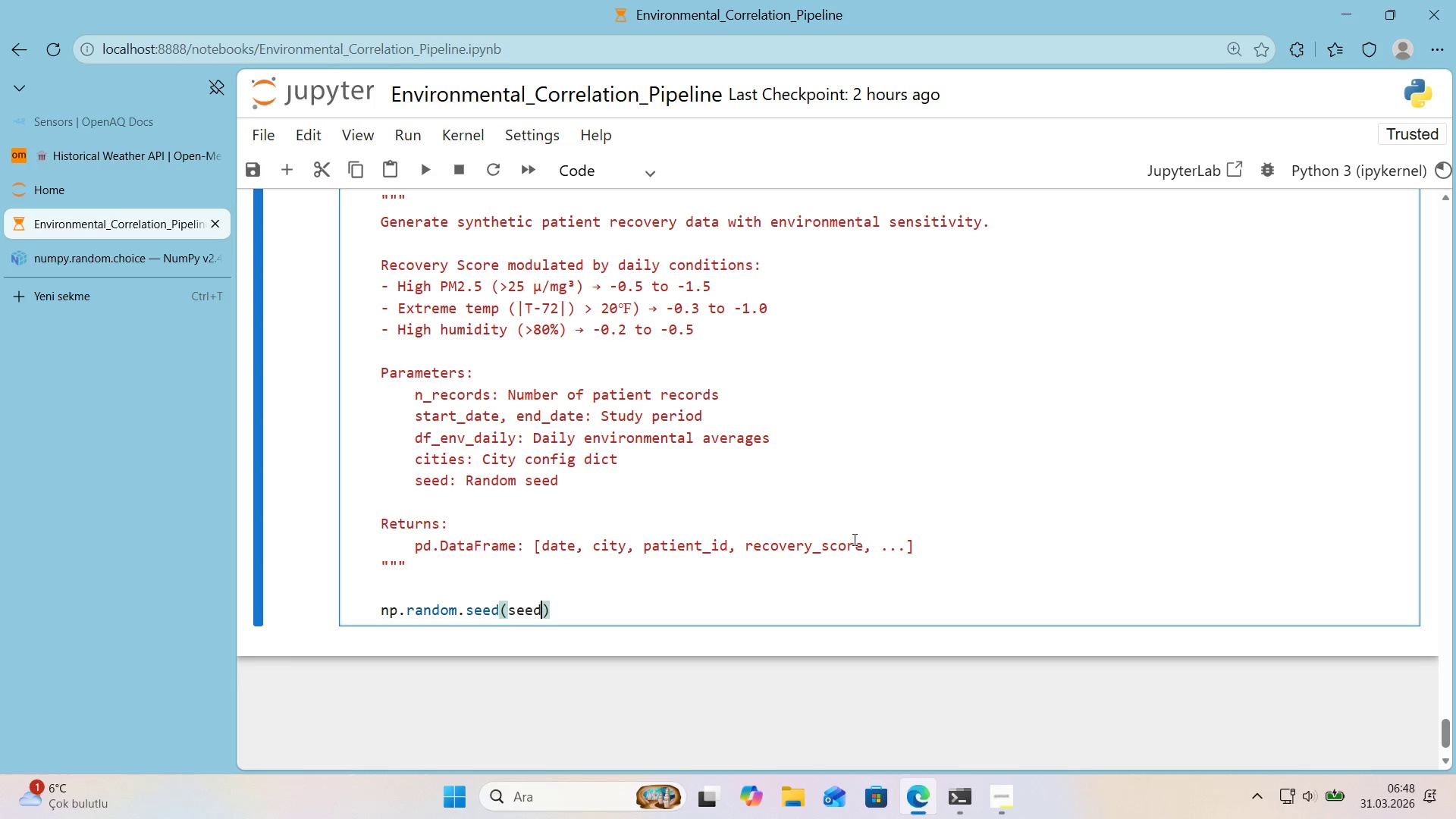 
key(ArrowRight)
 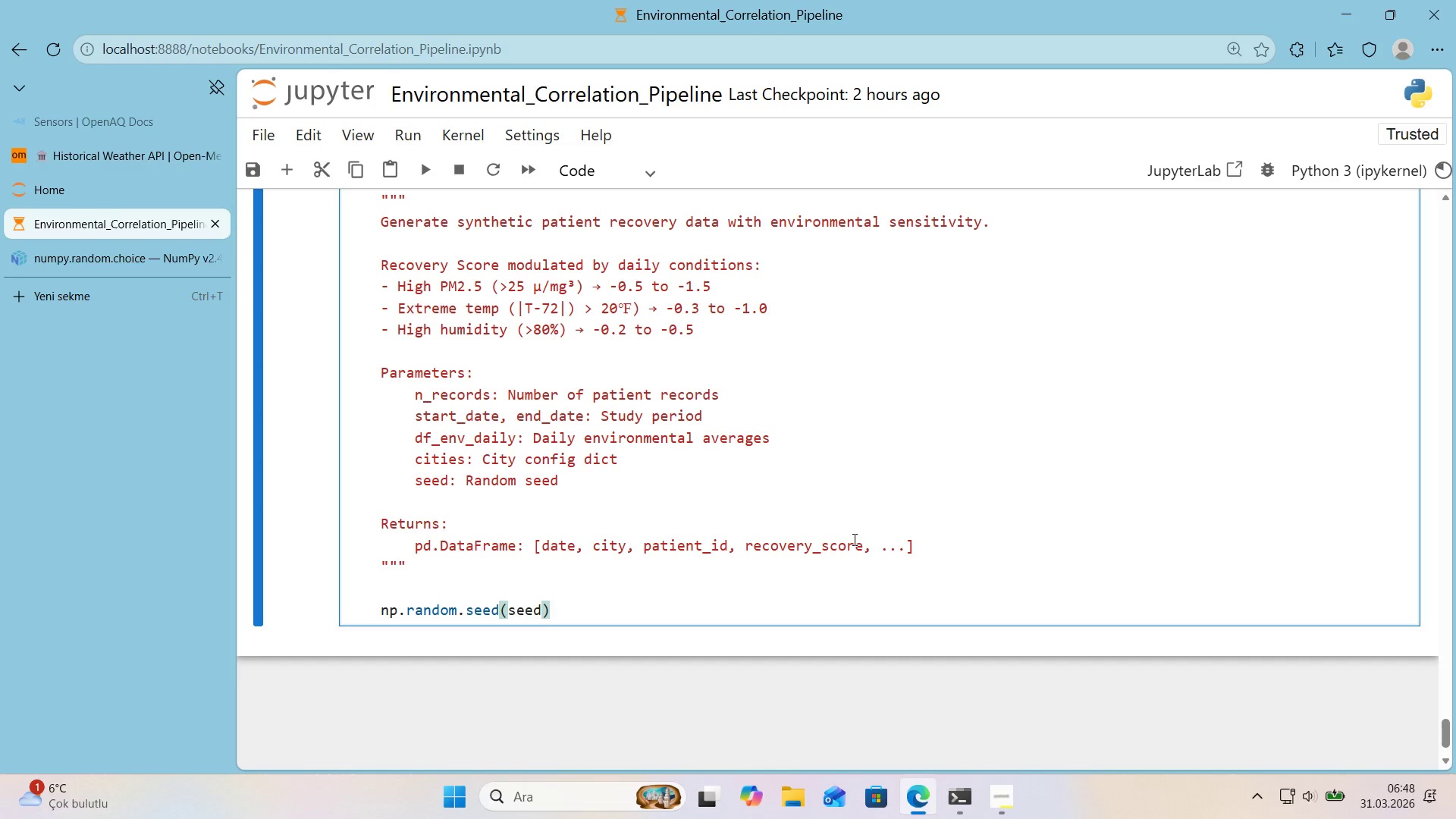 
key(Enter)
 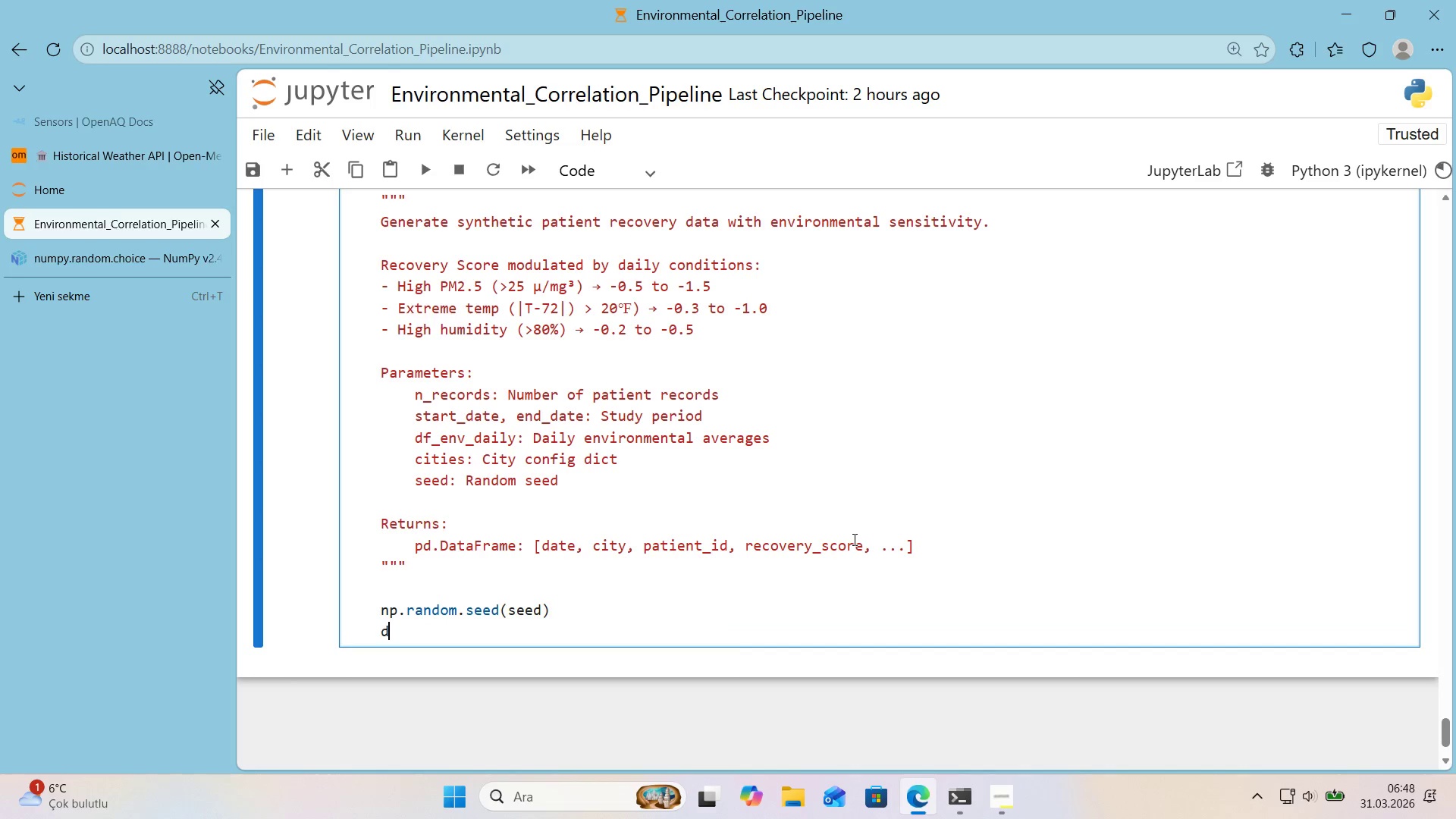 
type(date_range ) pd.date)
key(Backspace)
type(r)
key(Backspace)
type(e.rage*()
 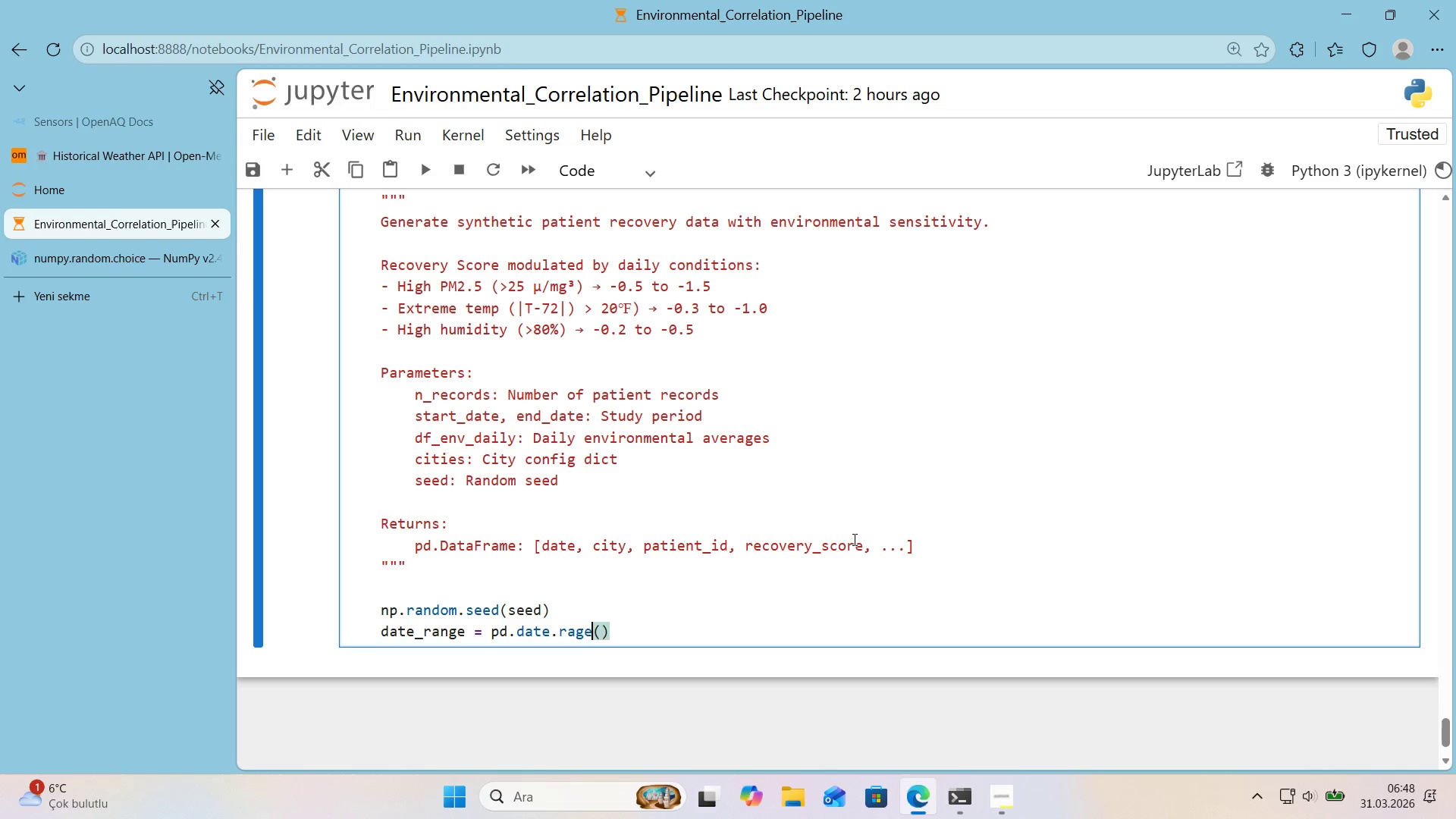 
 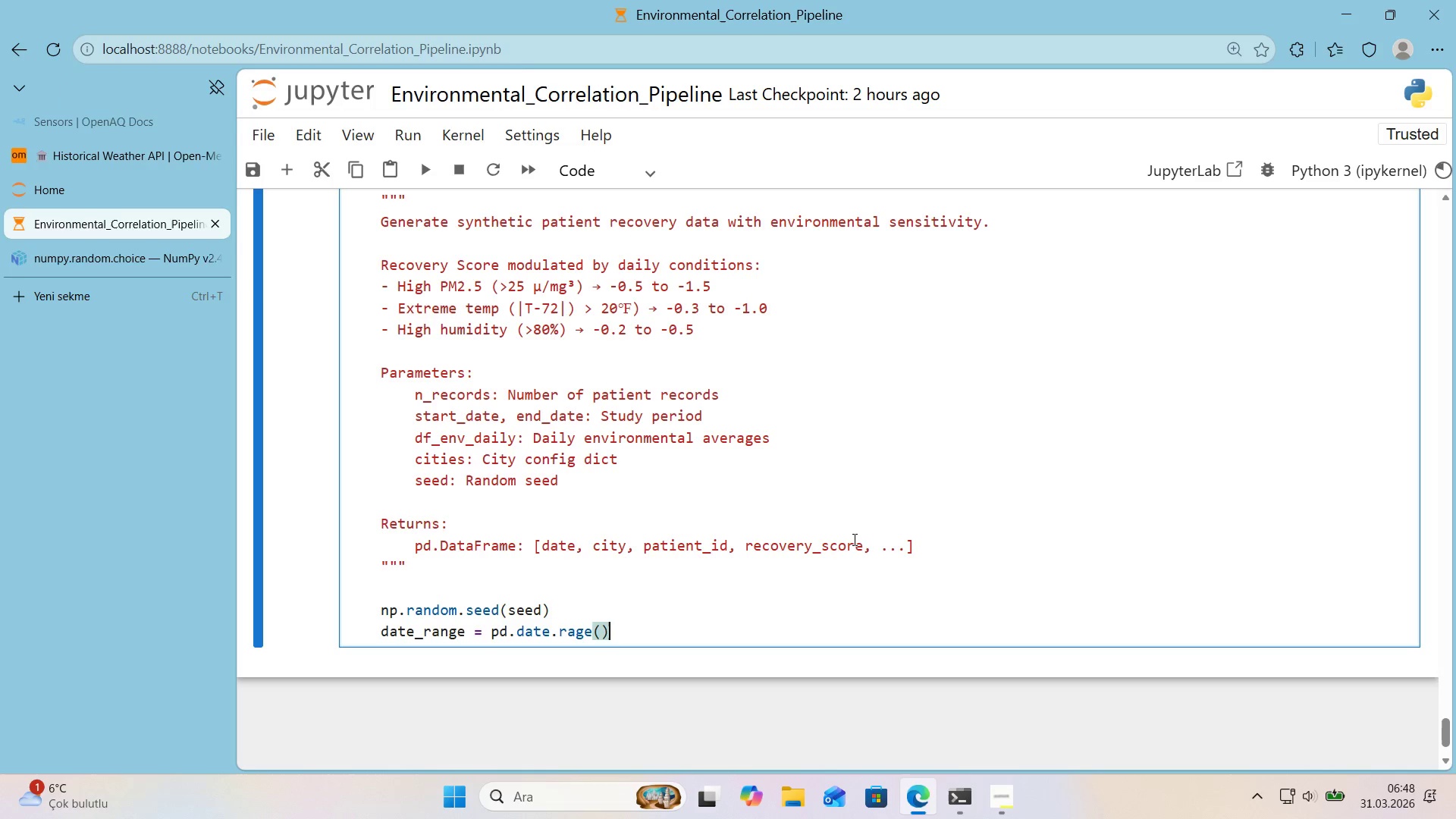 
key(ArrowLeft)
 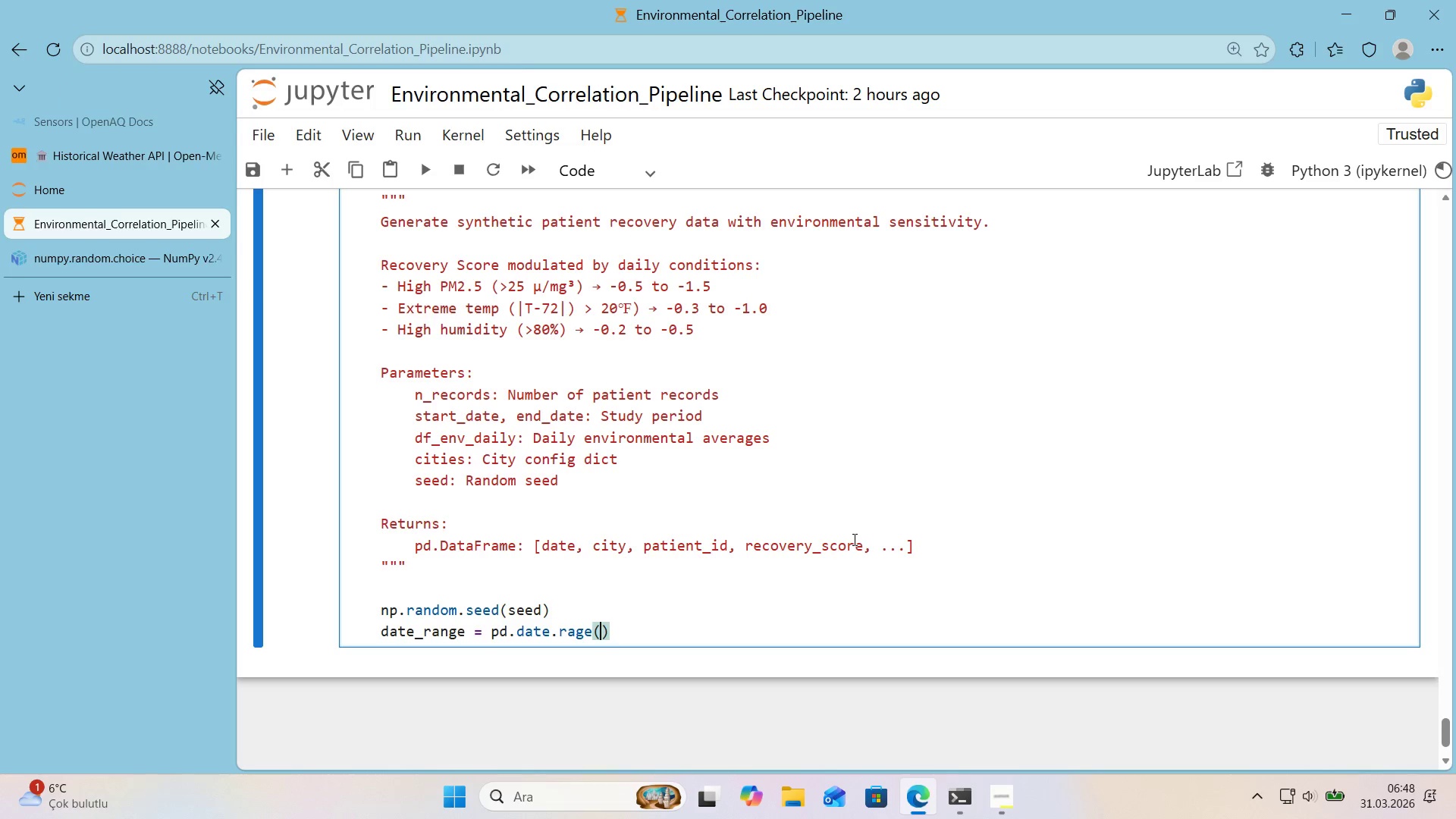 
key(ArrowLeft)
 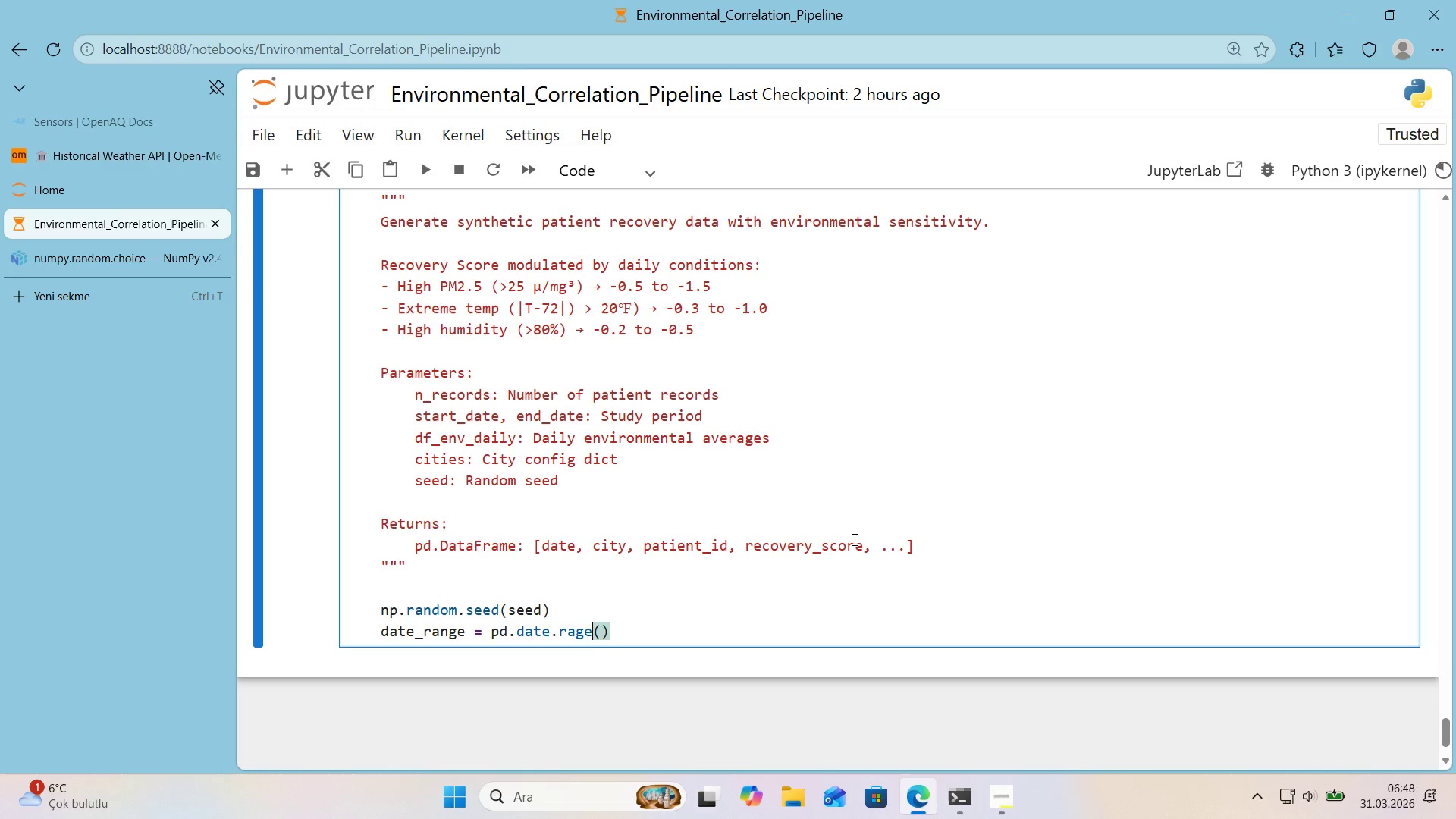 
key(ArrowLeft)
 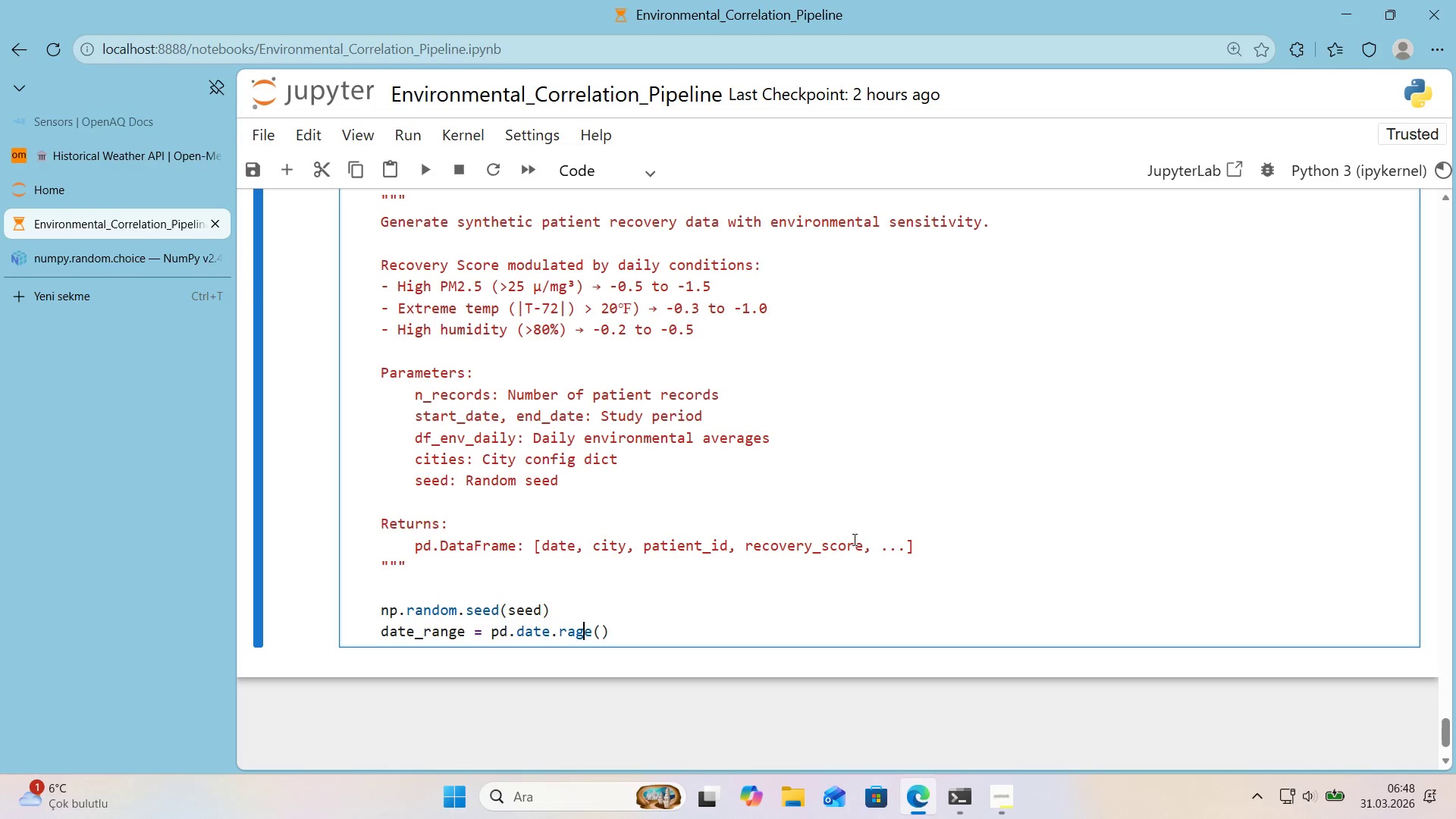 
key(ArrowLeft)
 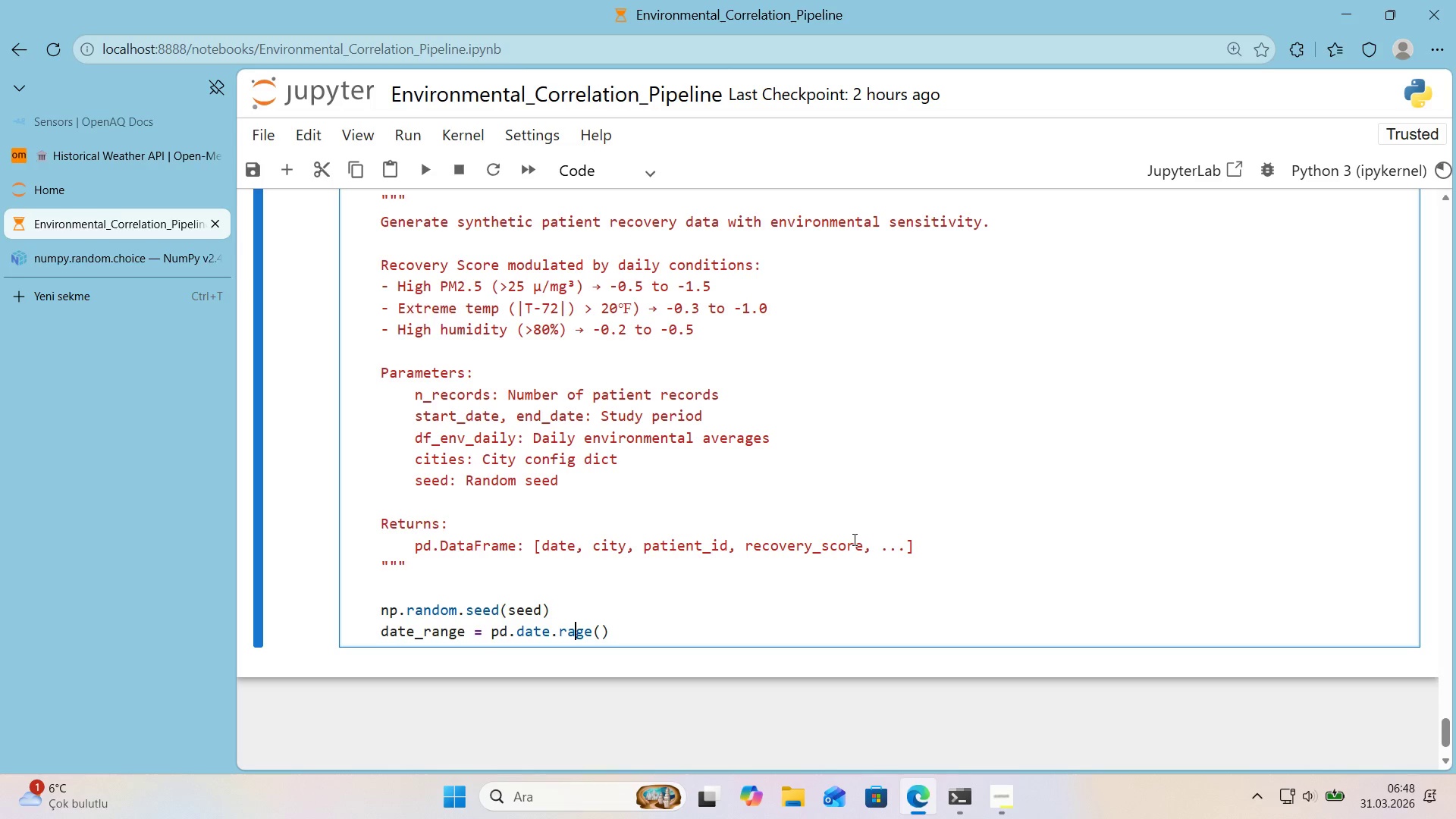 
key(N)
 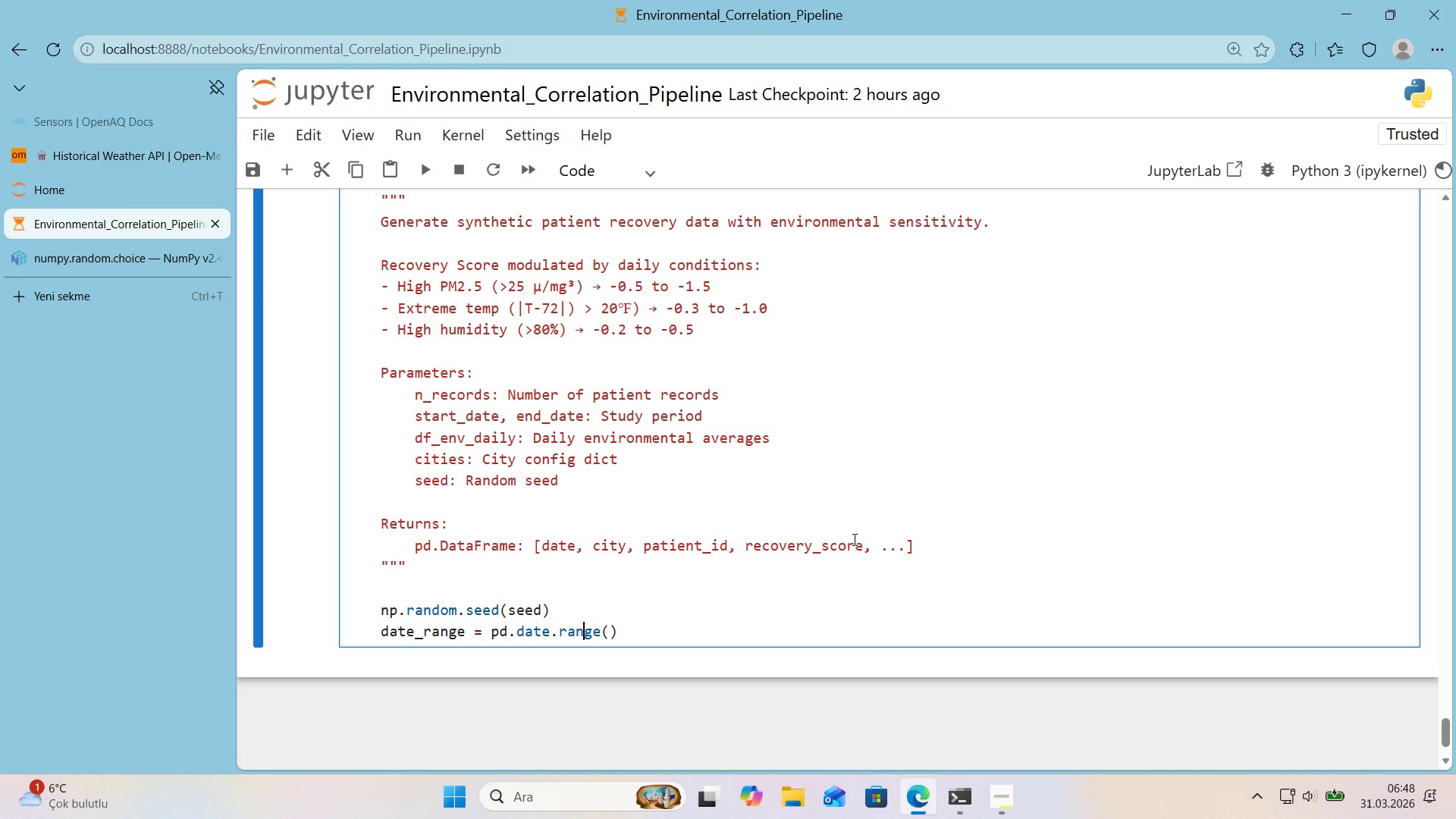 
key(ArrowRight)
 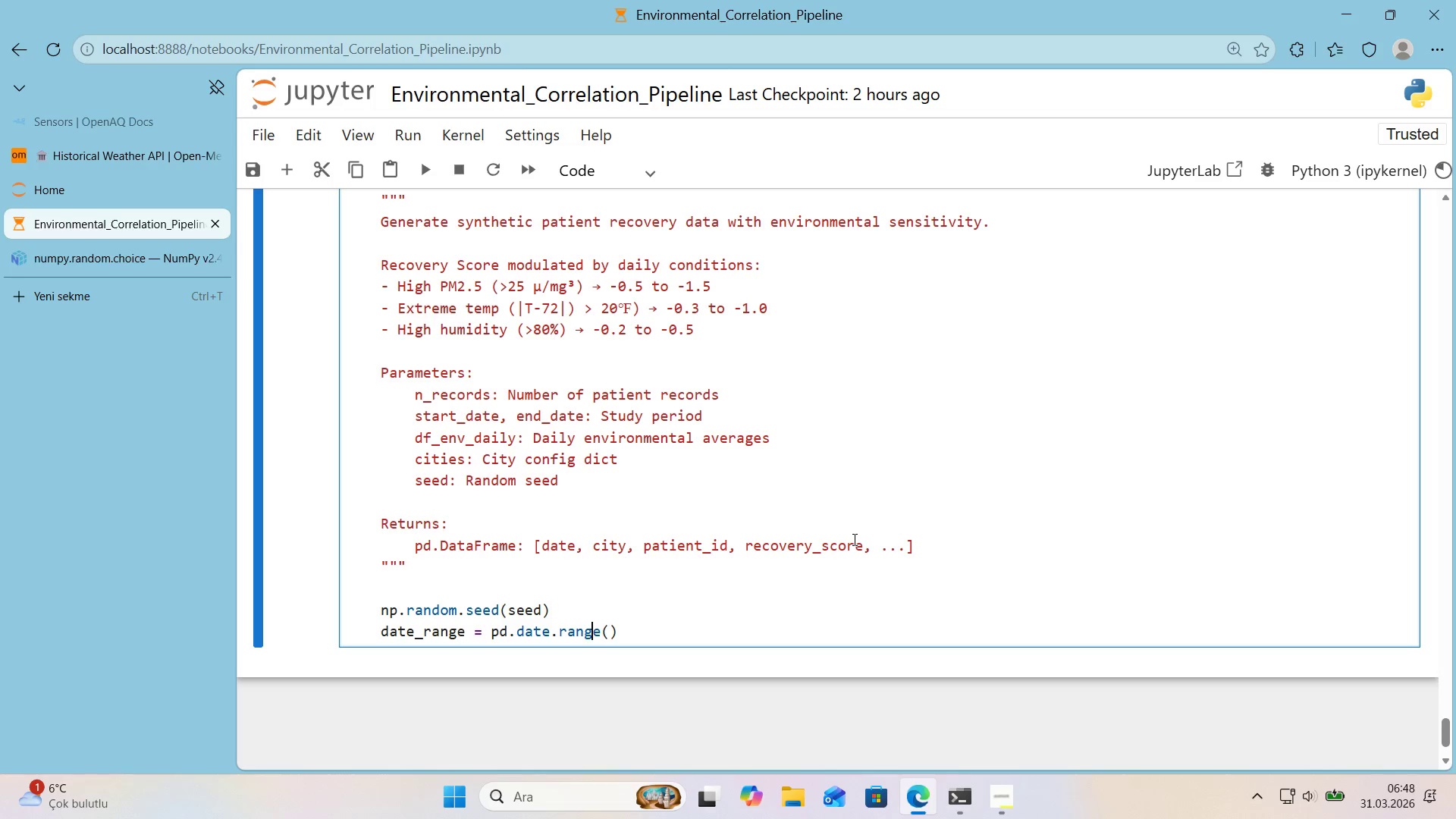 
key(ArrowRight)
 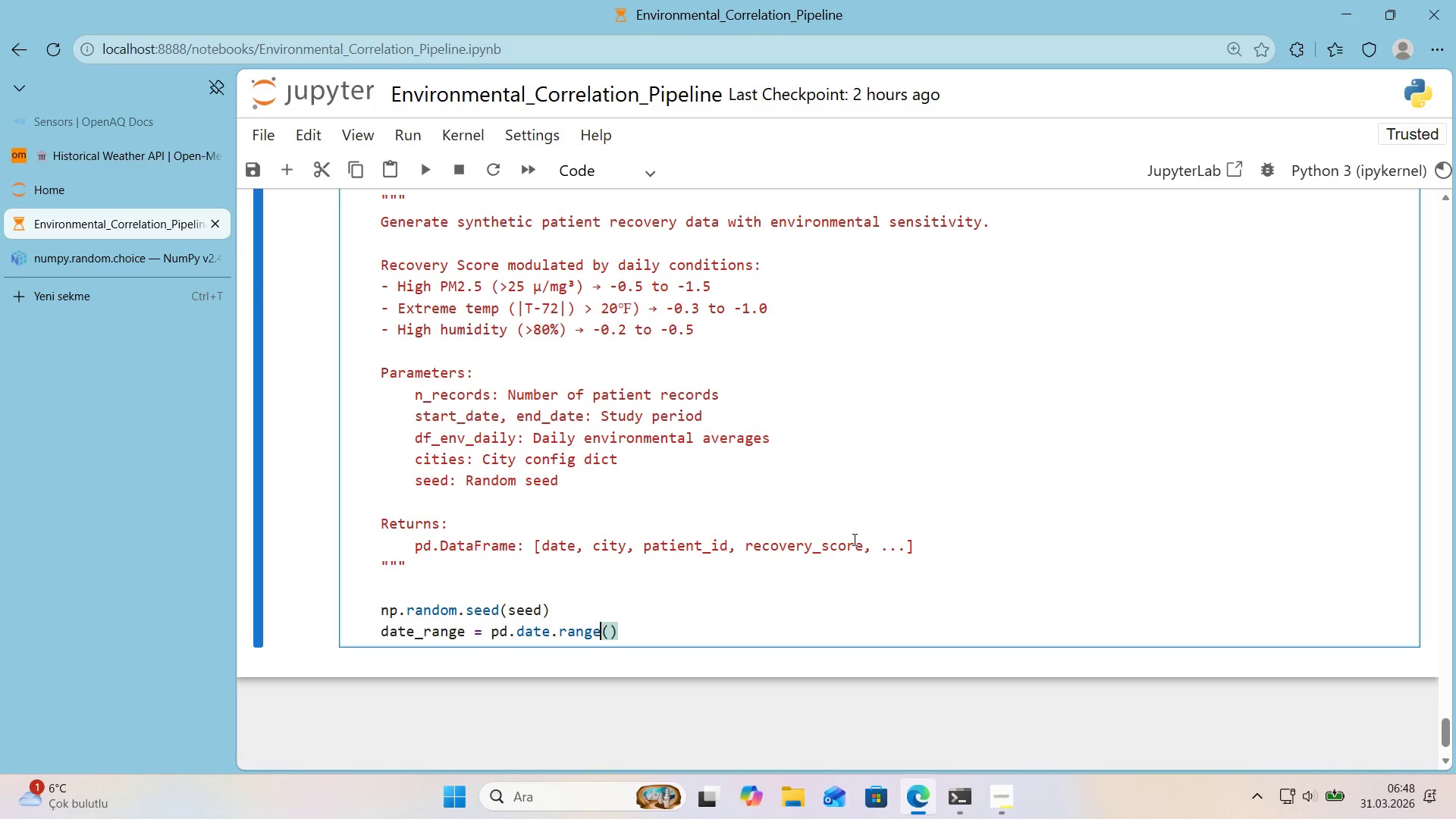 
key(ArrowRight)
 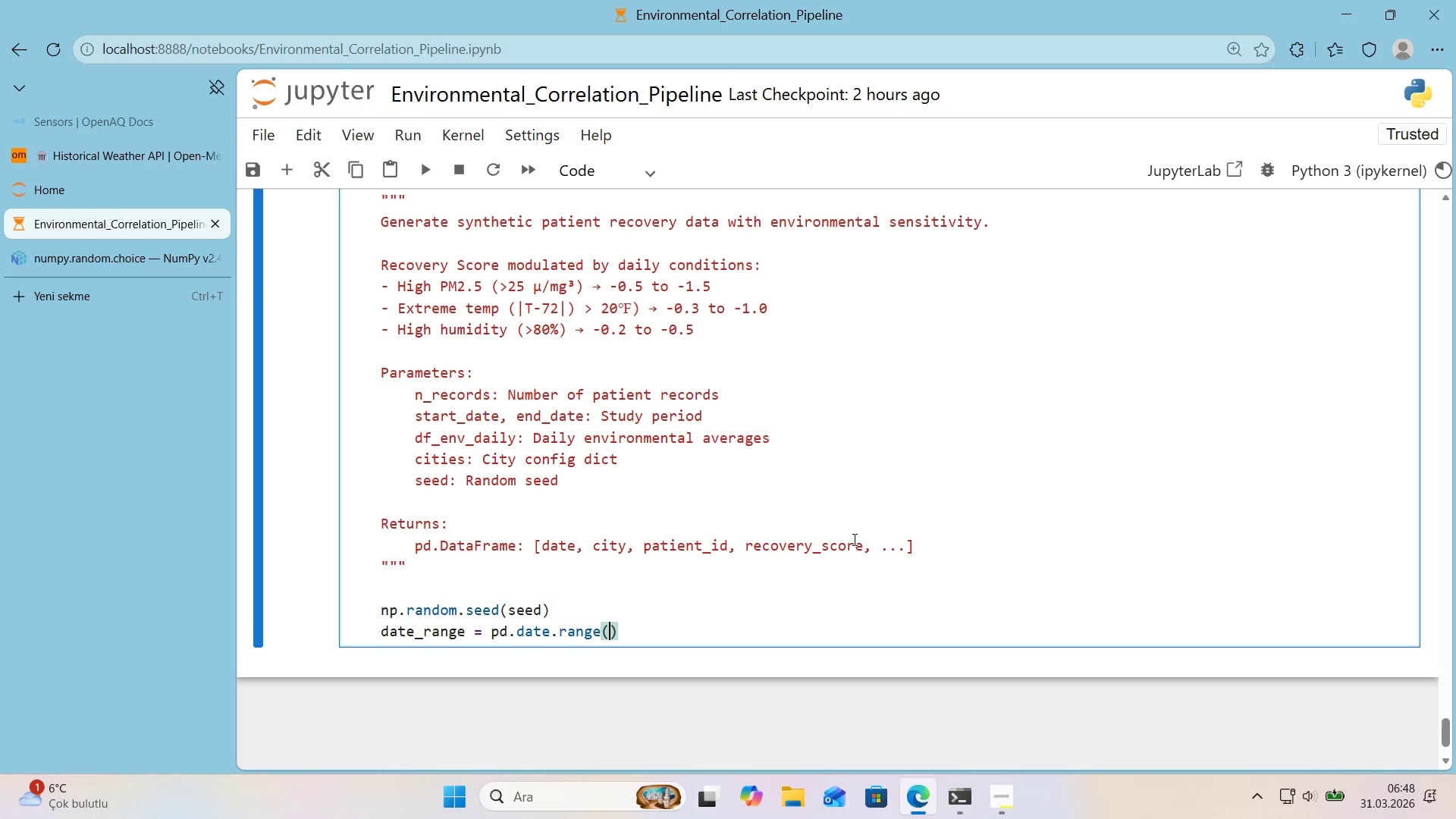 
key(ArrowLeft)
 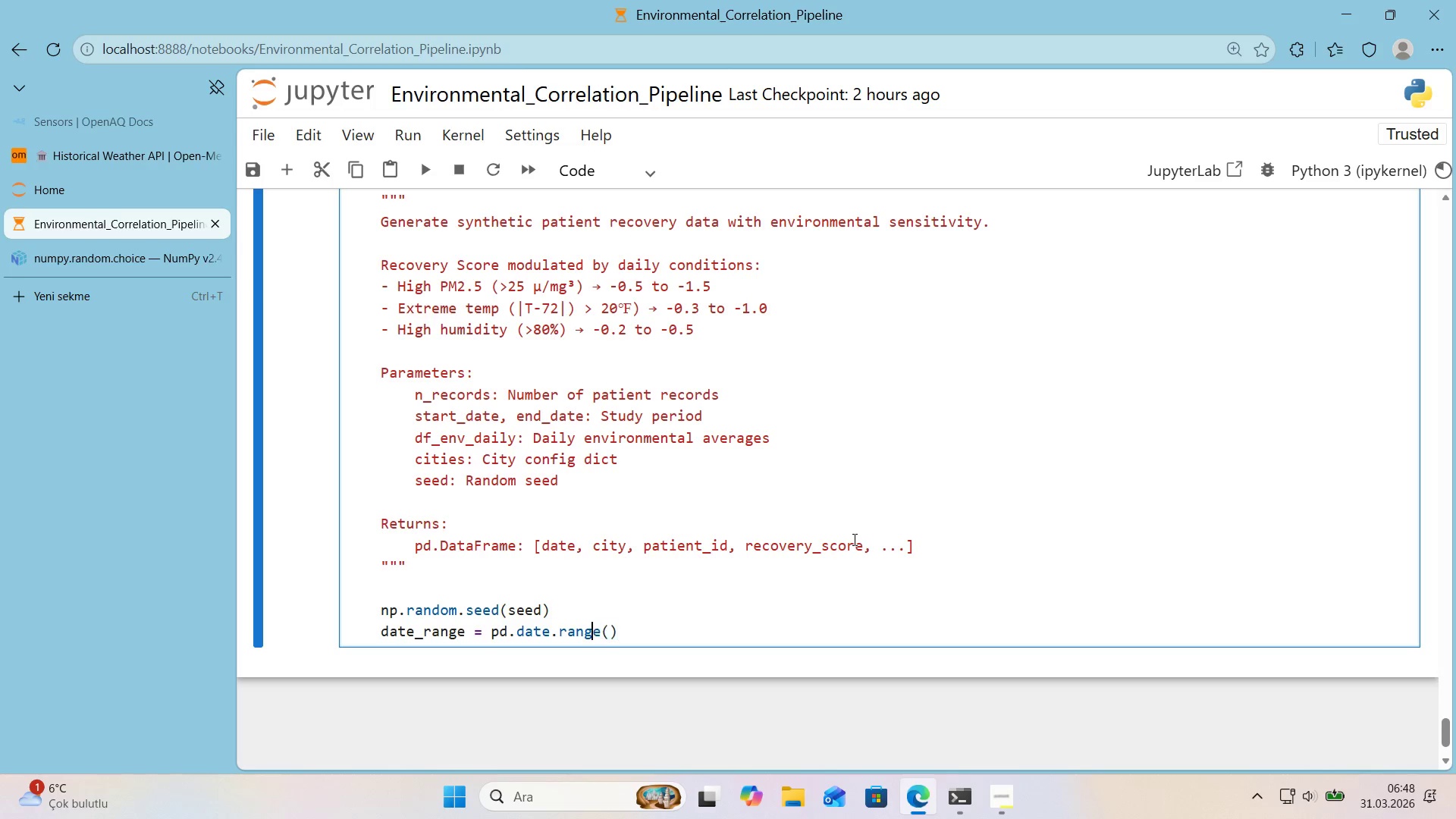 
key(ArrowLeft)
 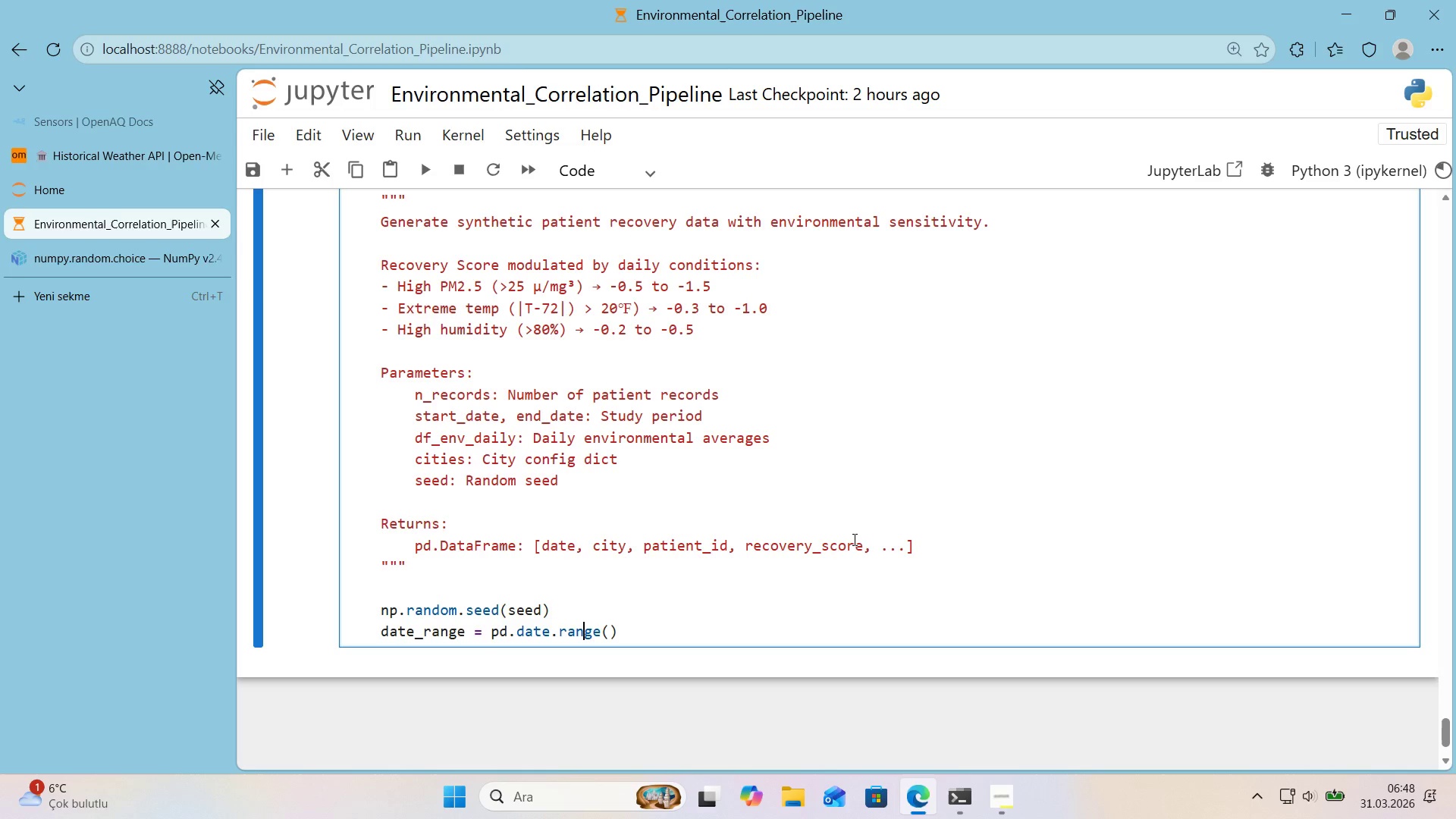 
key(ArrowLeft)
 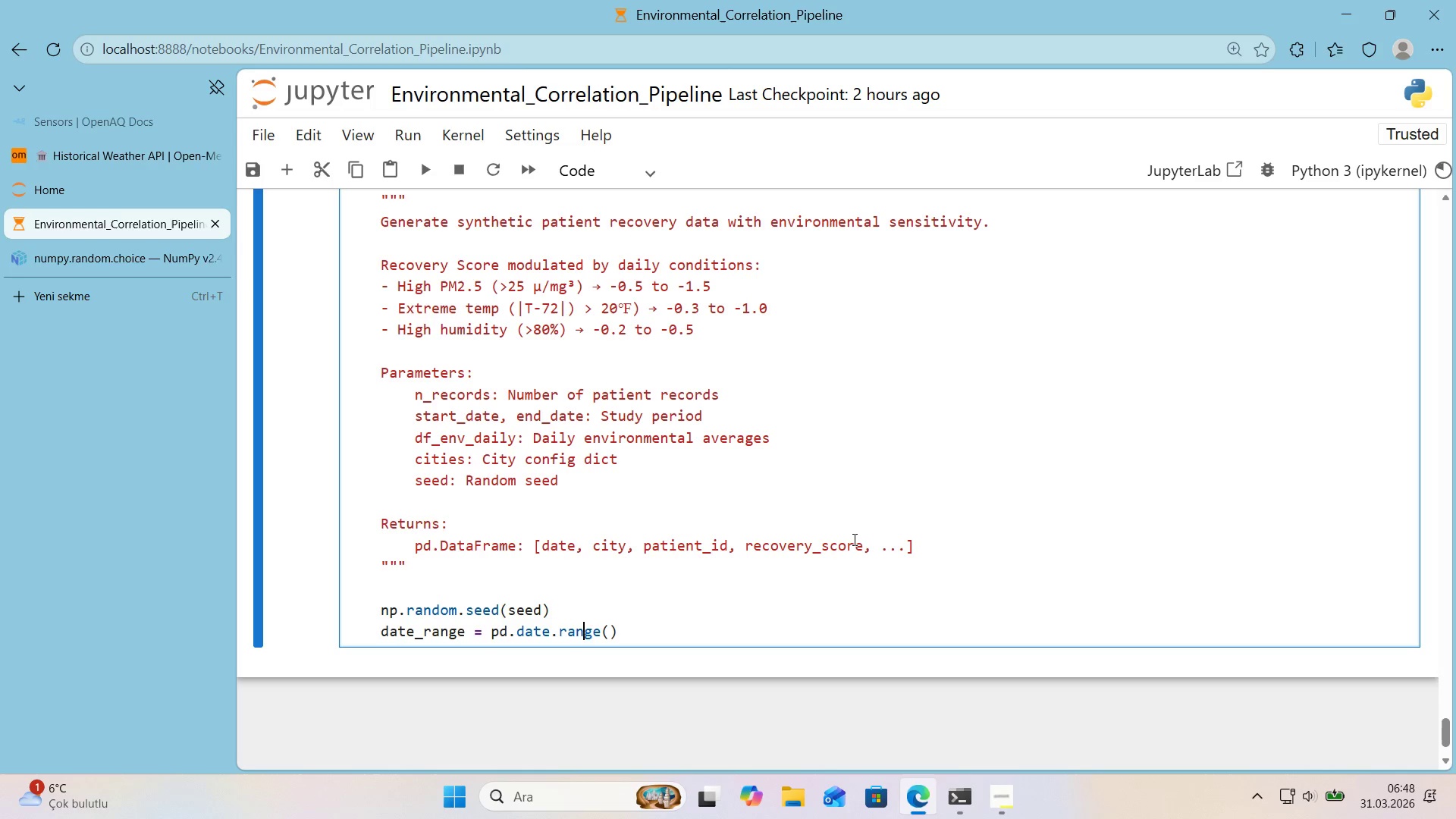 
key(ArrowLeft)
 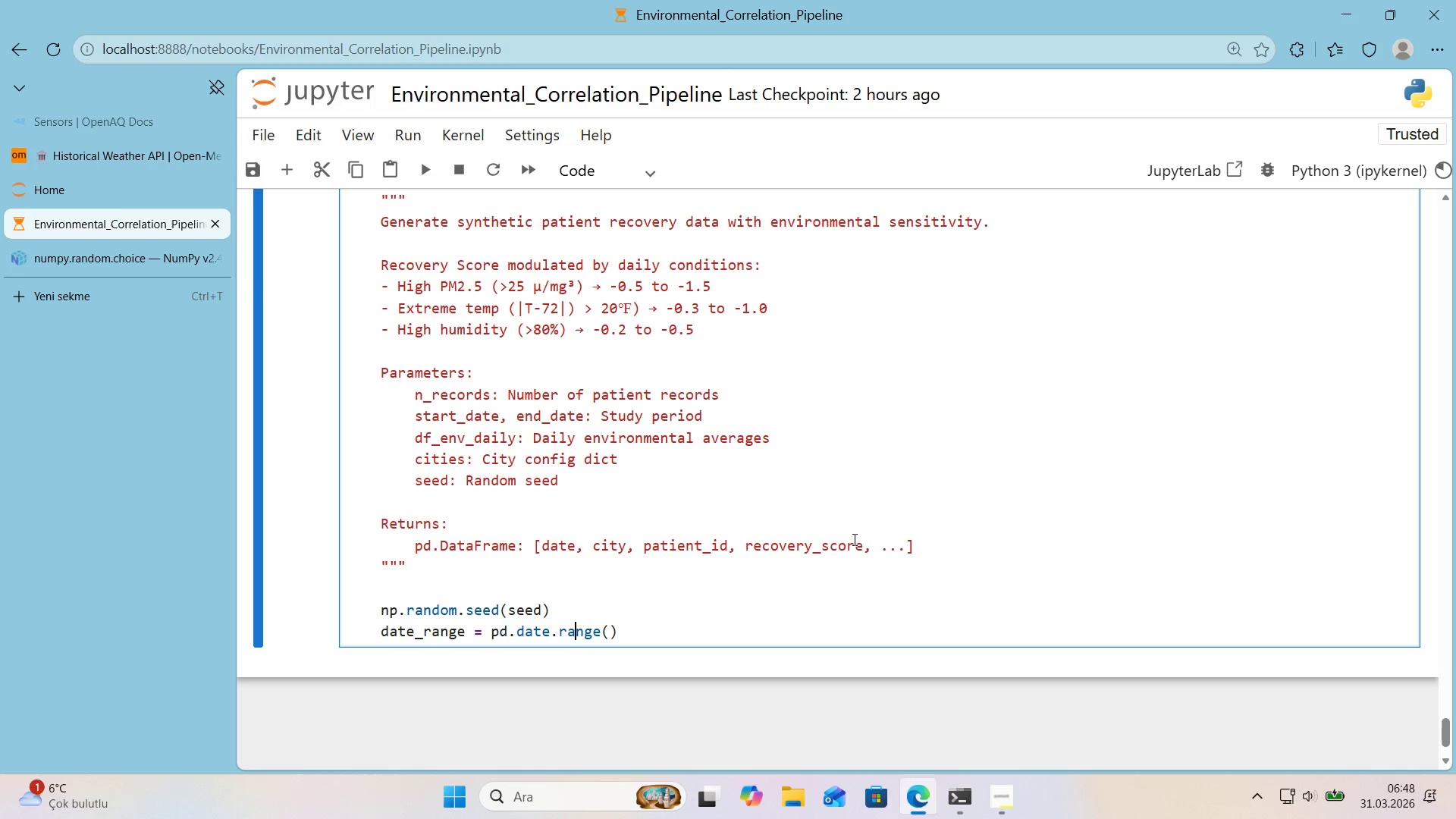 
key(ArrowLeft)
 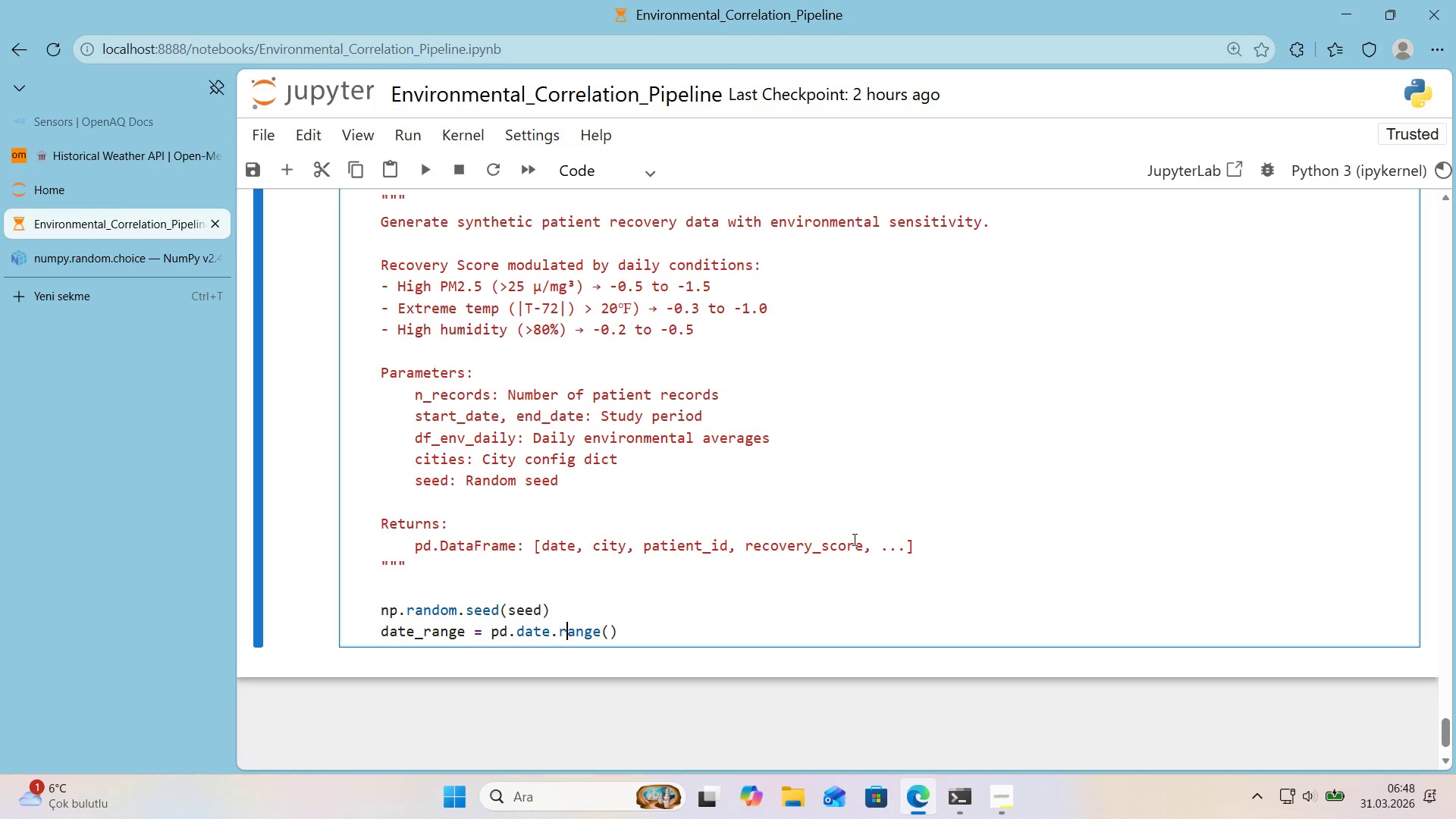 
key(ArrowLeft)
 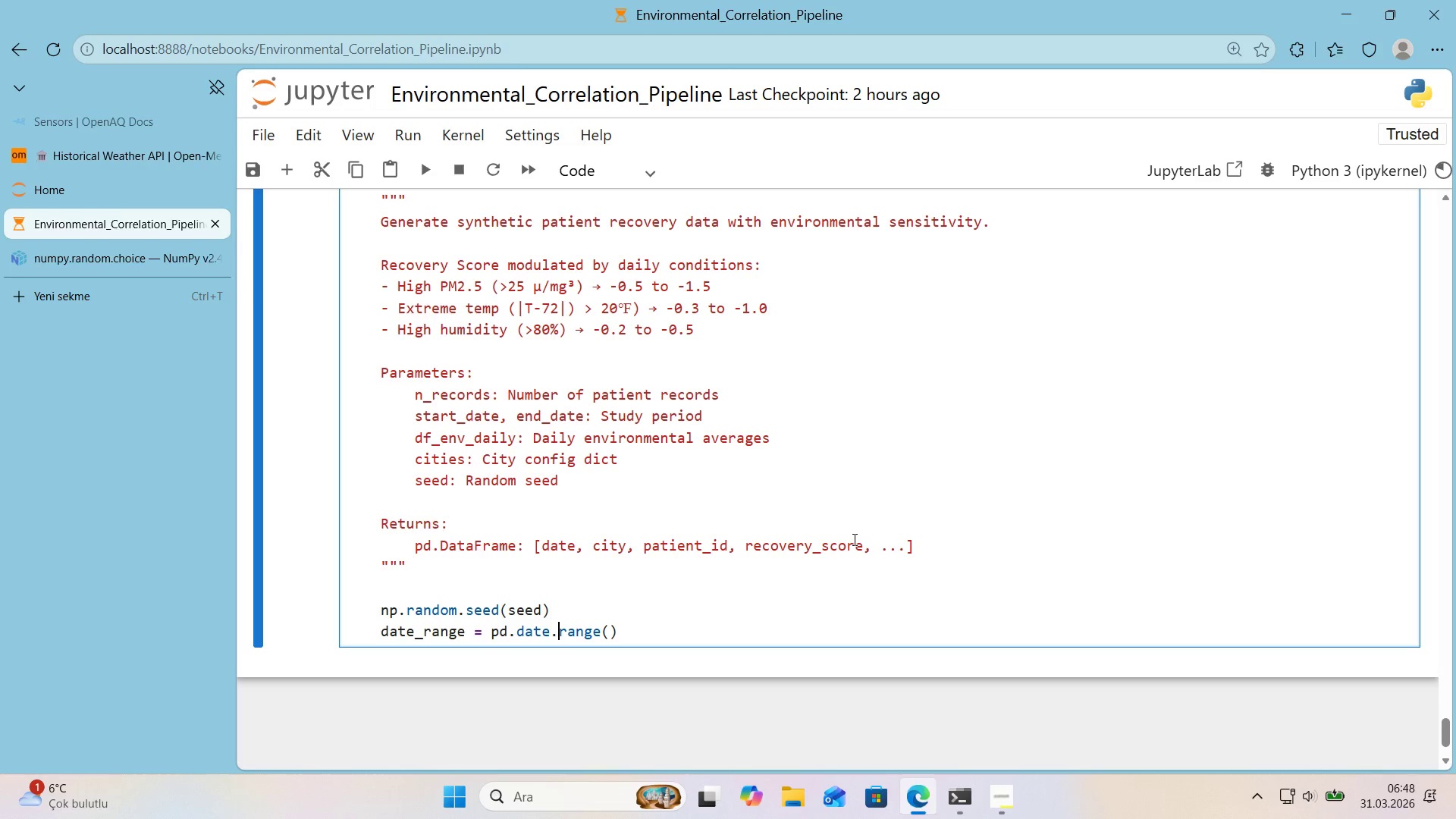 
key(Backspace)
 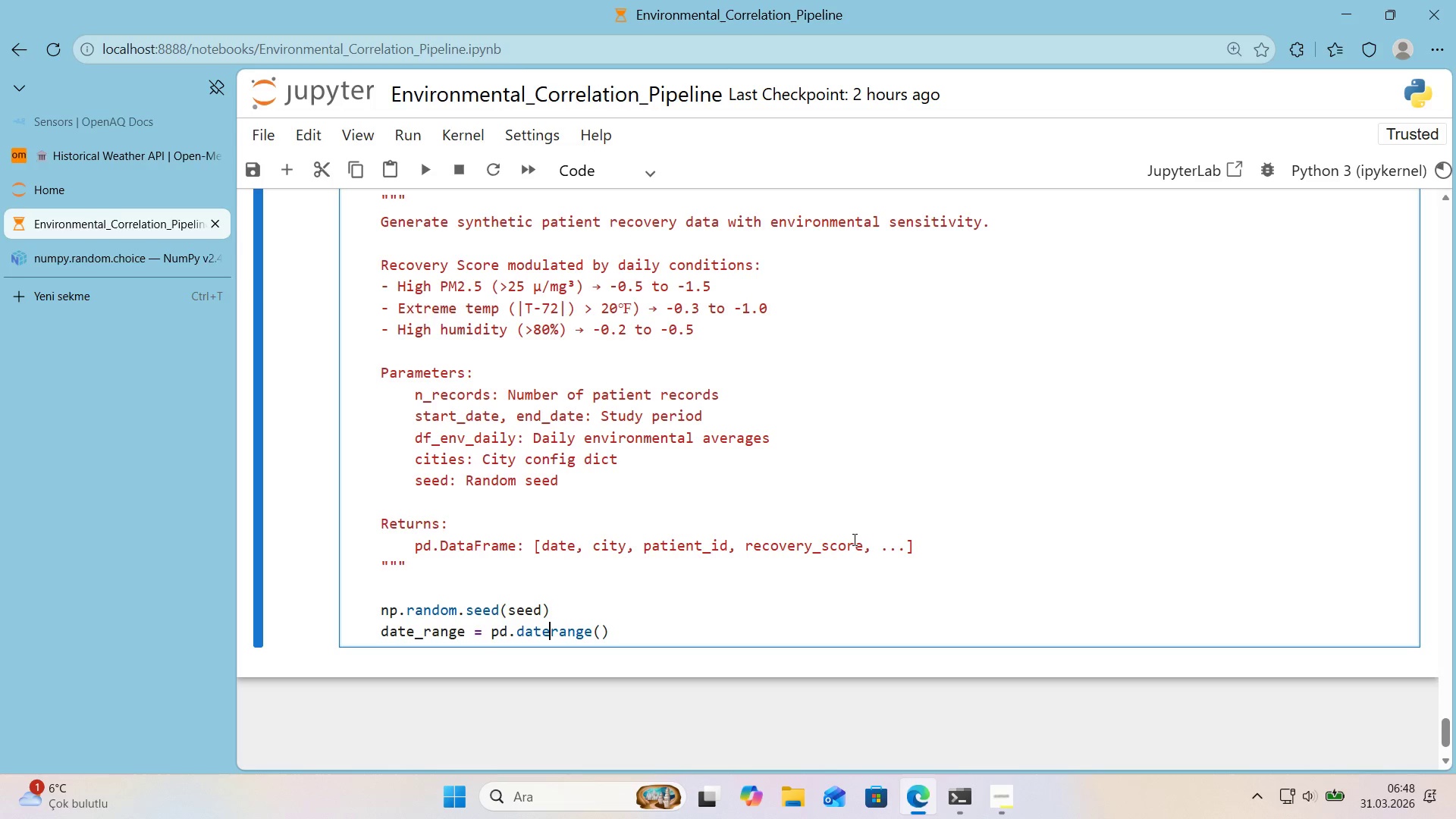 
key(Shift+ShiftRight)
 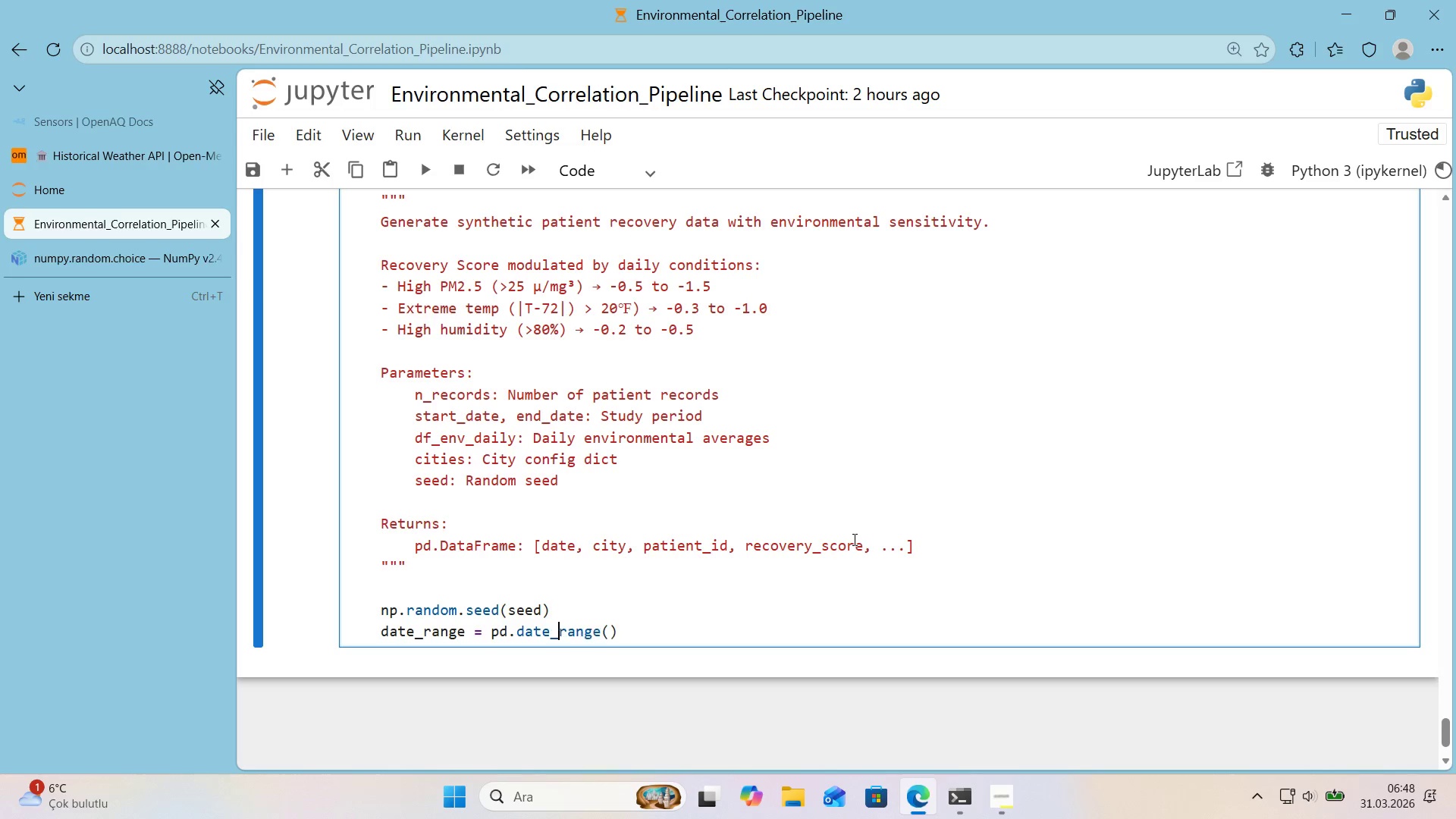 
key(Shift+Minus)
 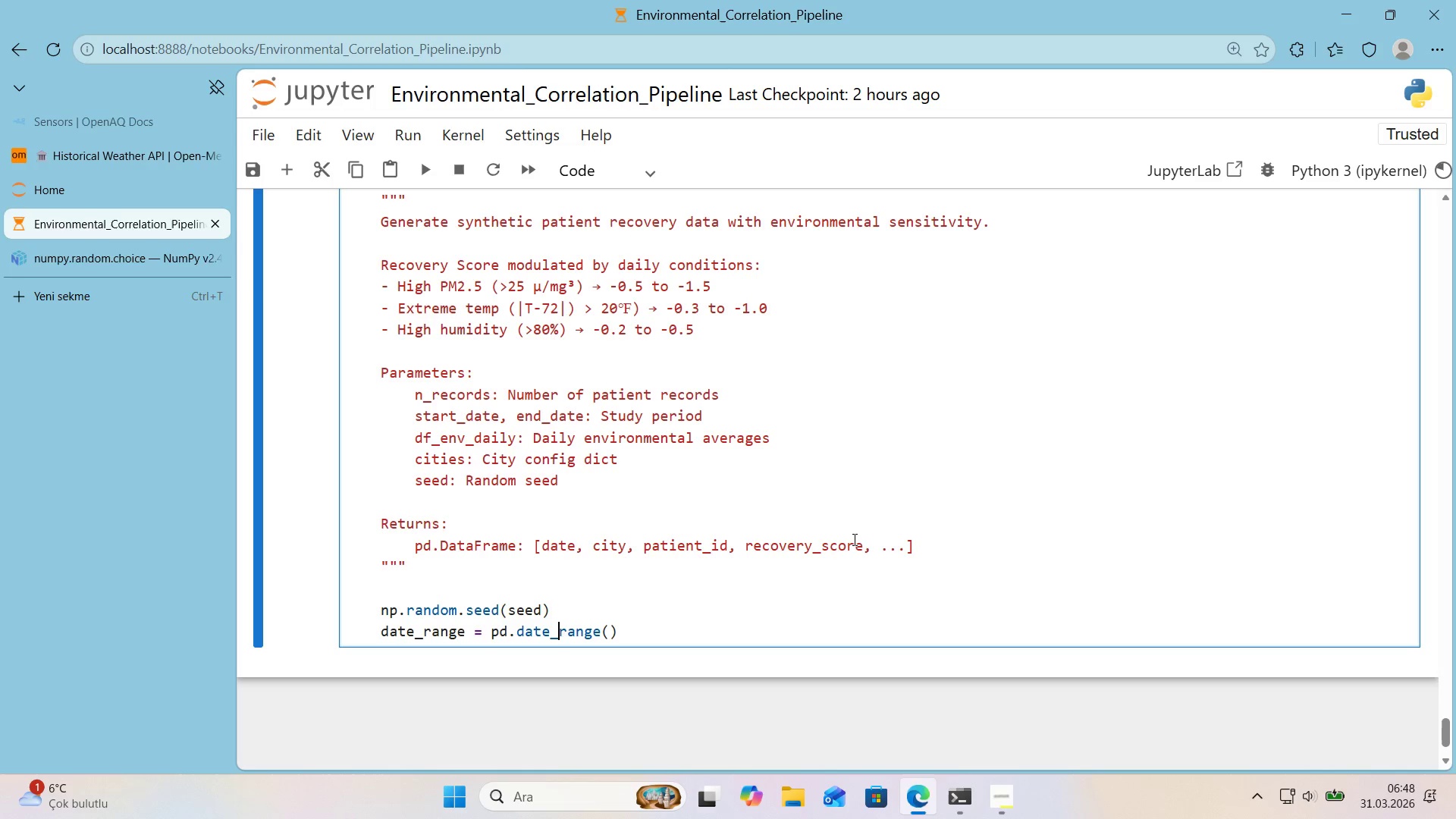 
key(ArrowRight)
 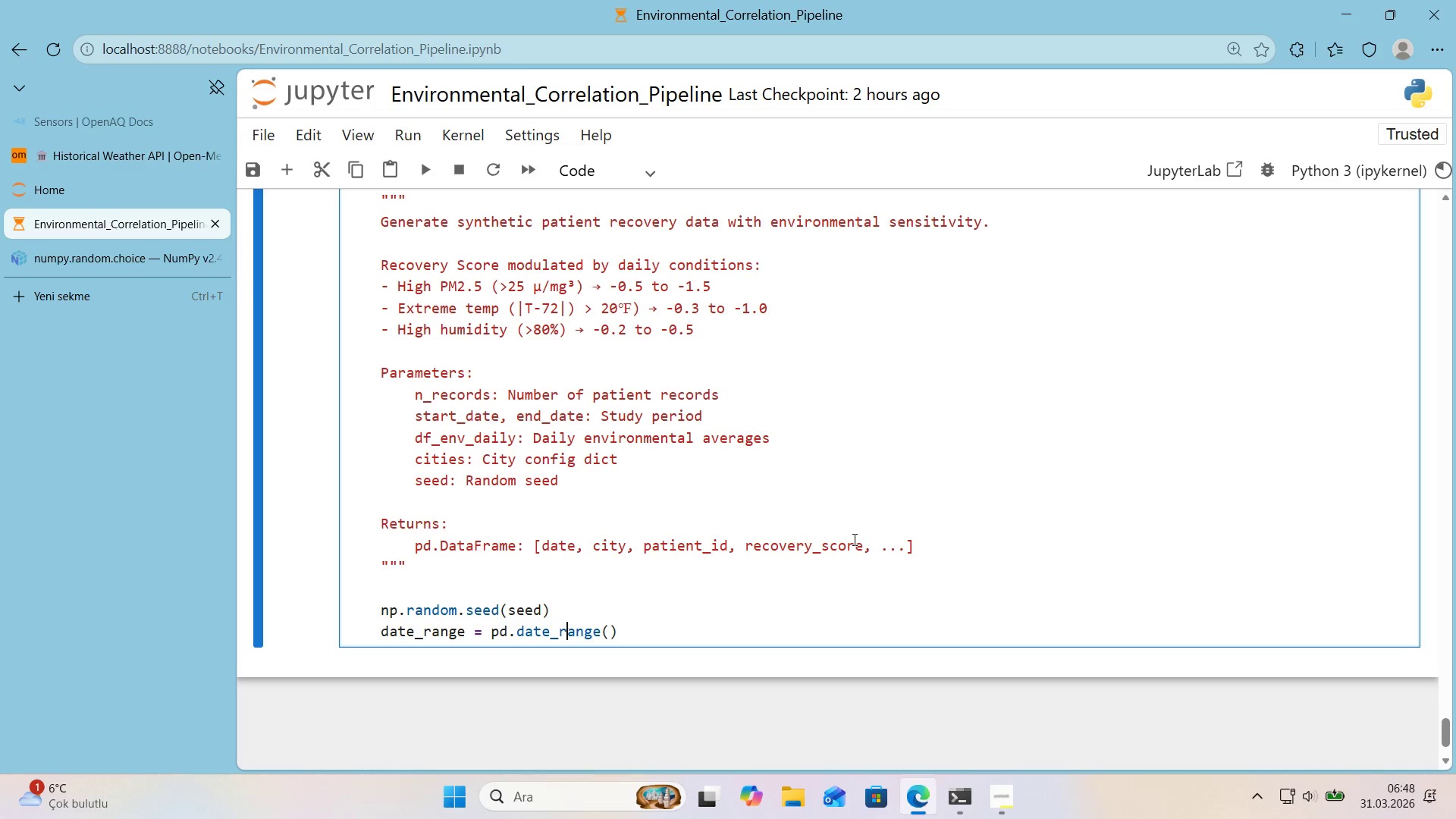 
key(ArrowRight)
 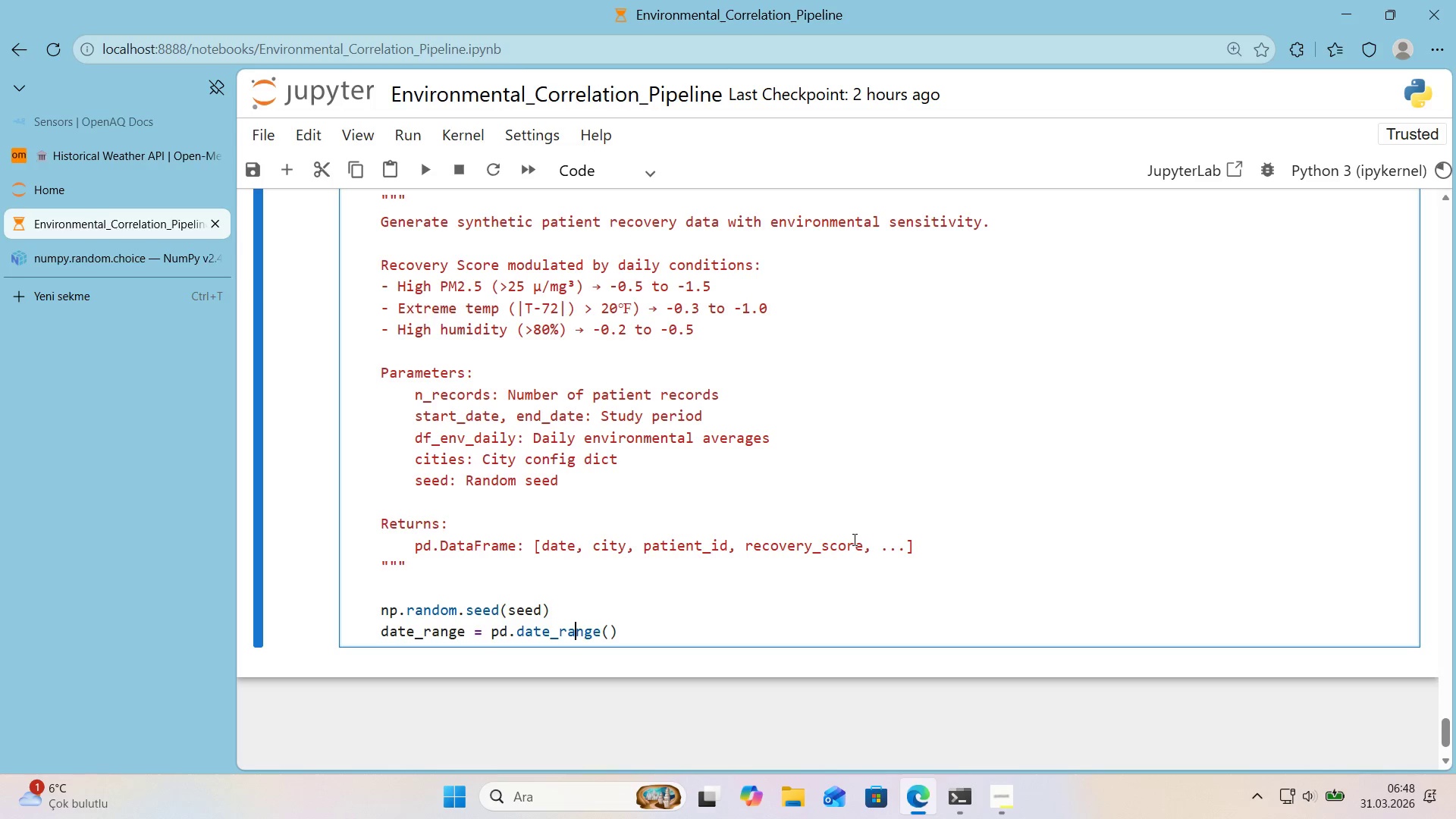 
key(ArrowRight)
 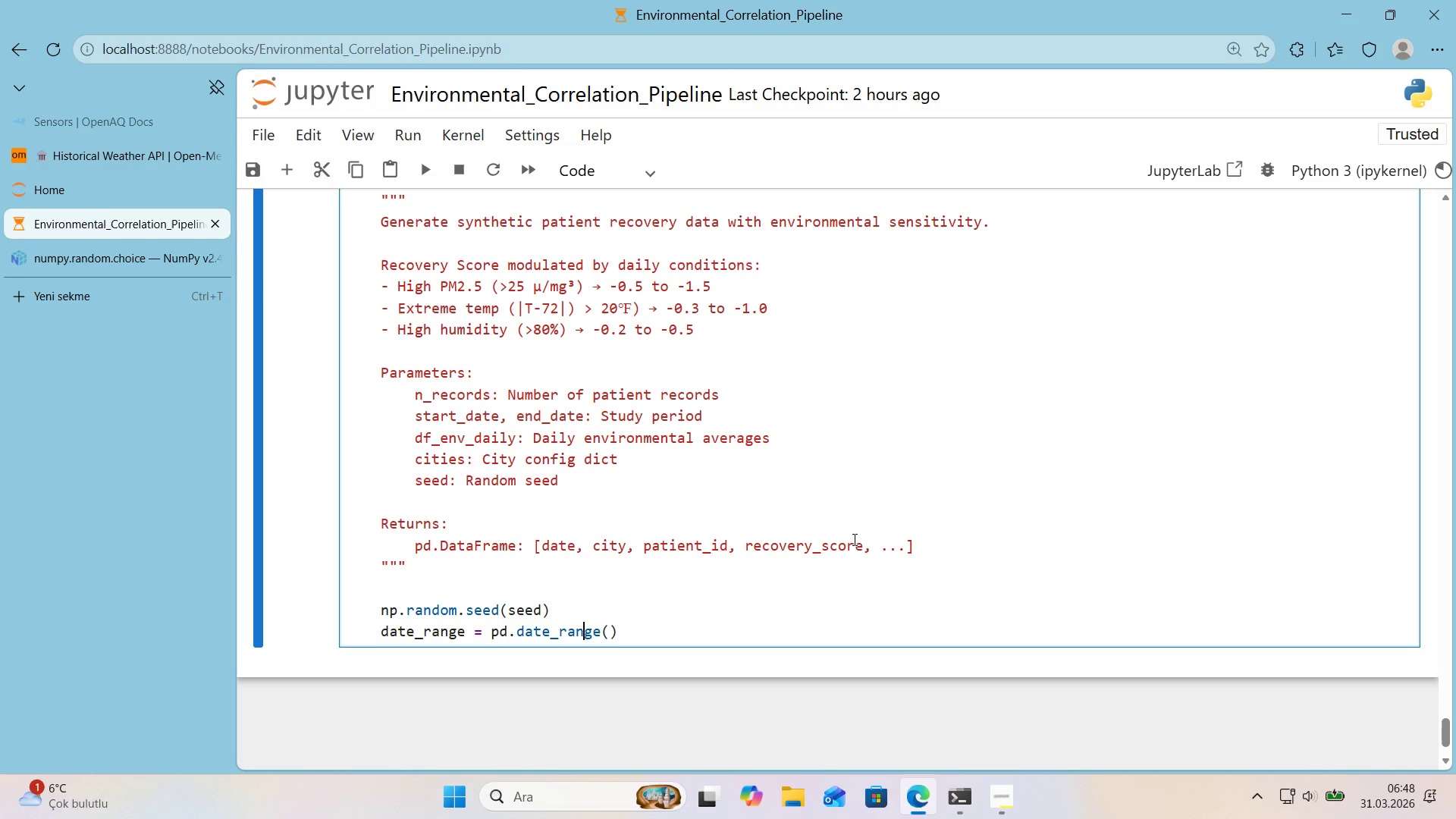 
key(ArrowRight)
 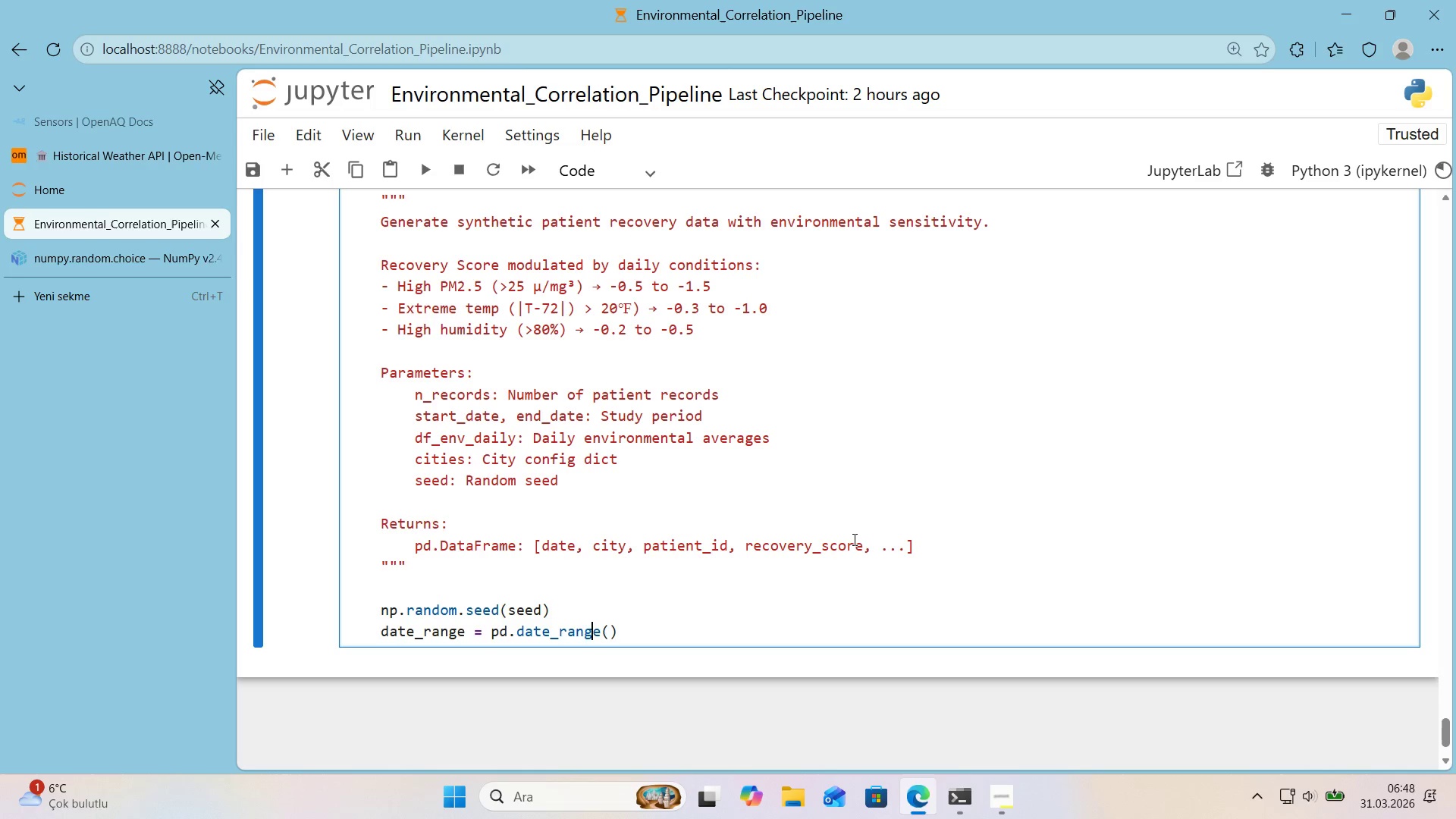 
key(ArrowRight)
 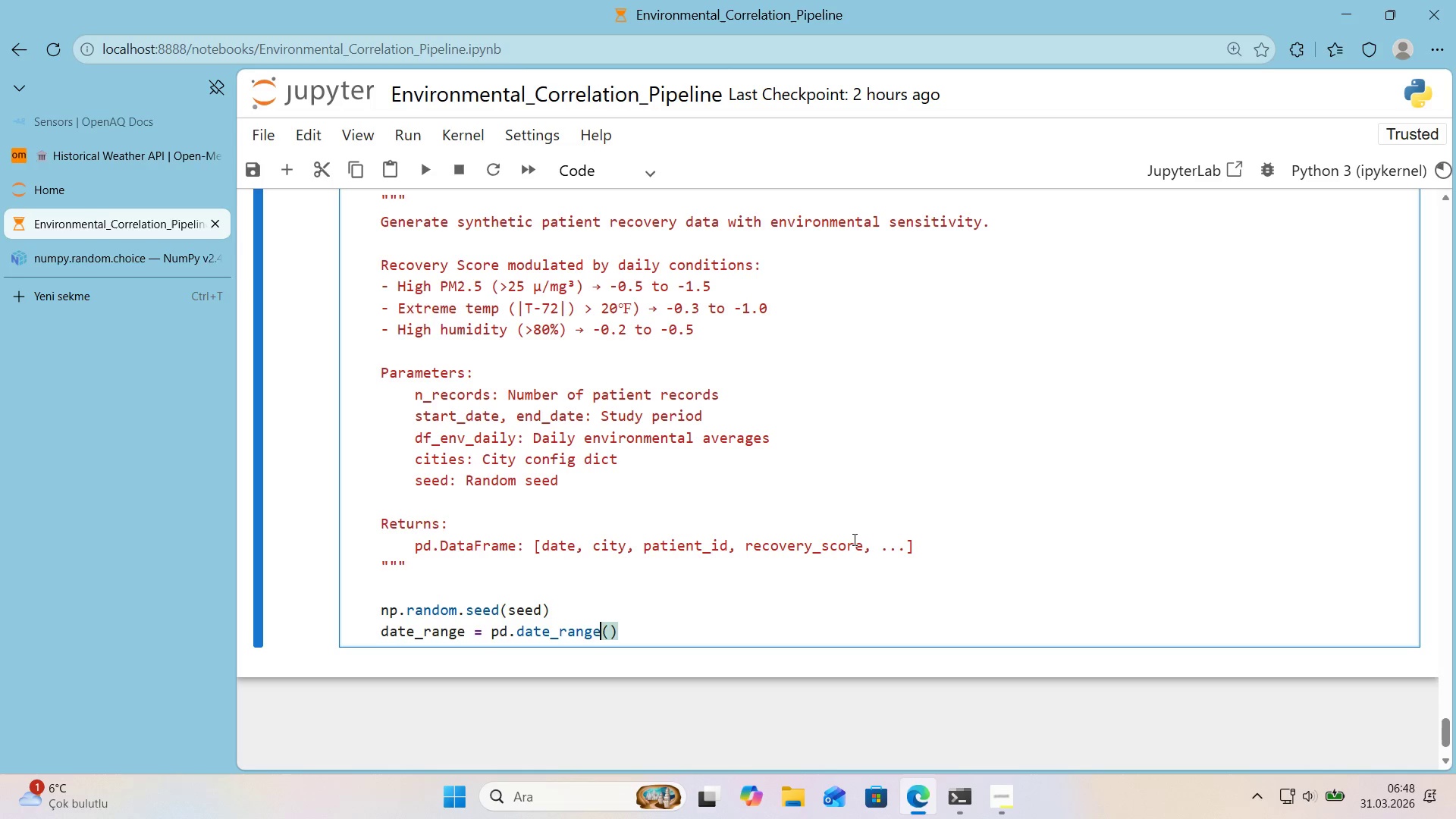 
key(ArrowRight)
 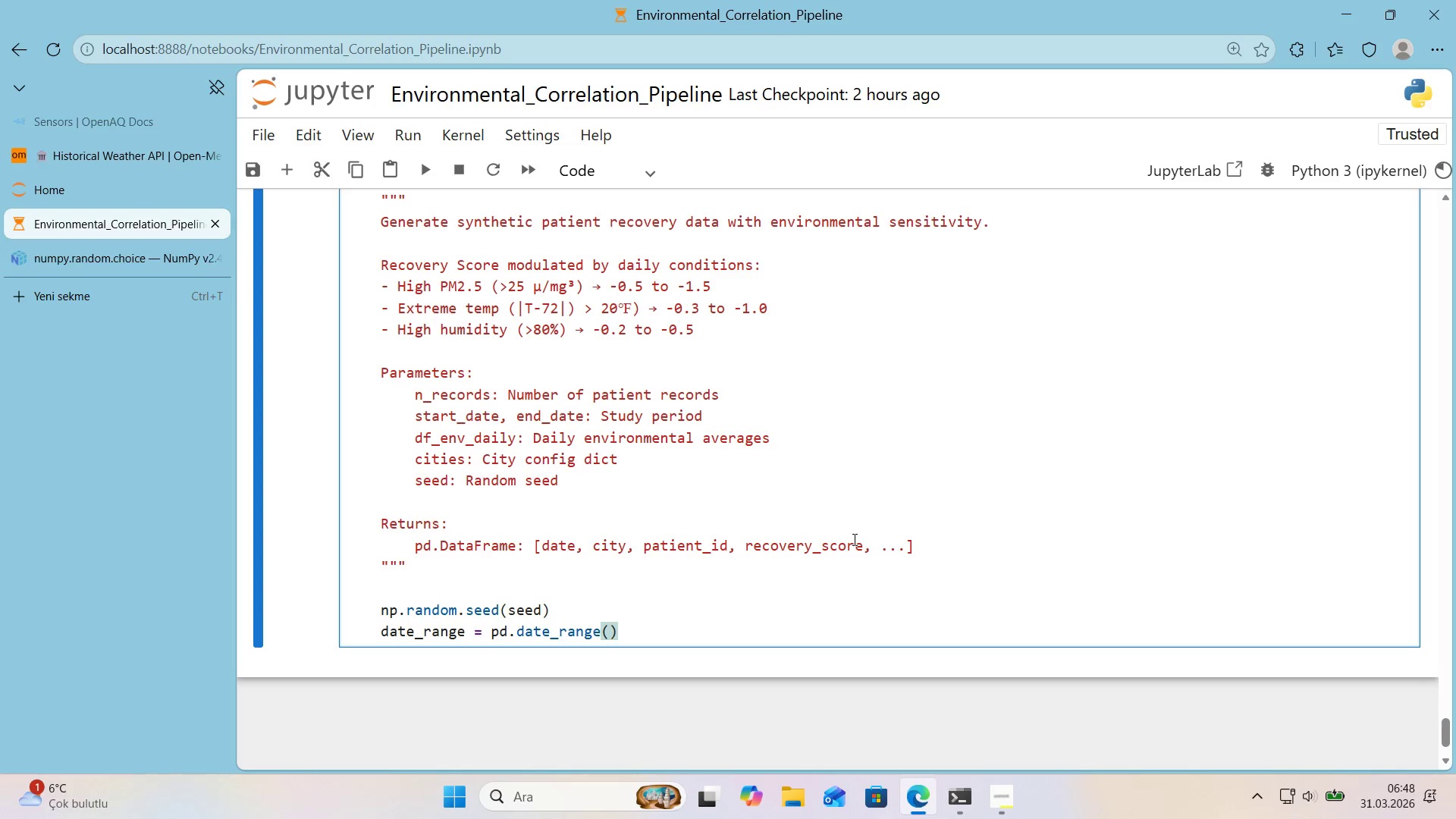 
type(start)start_date, )
 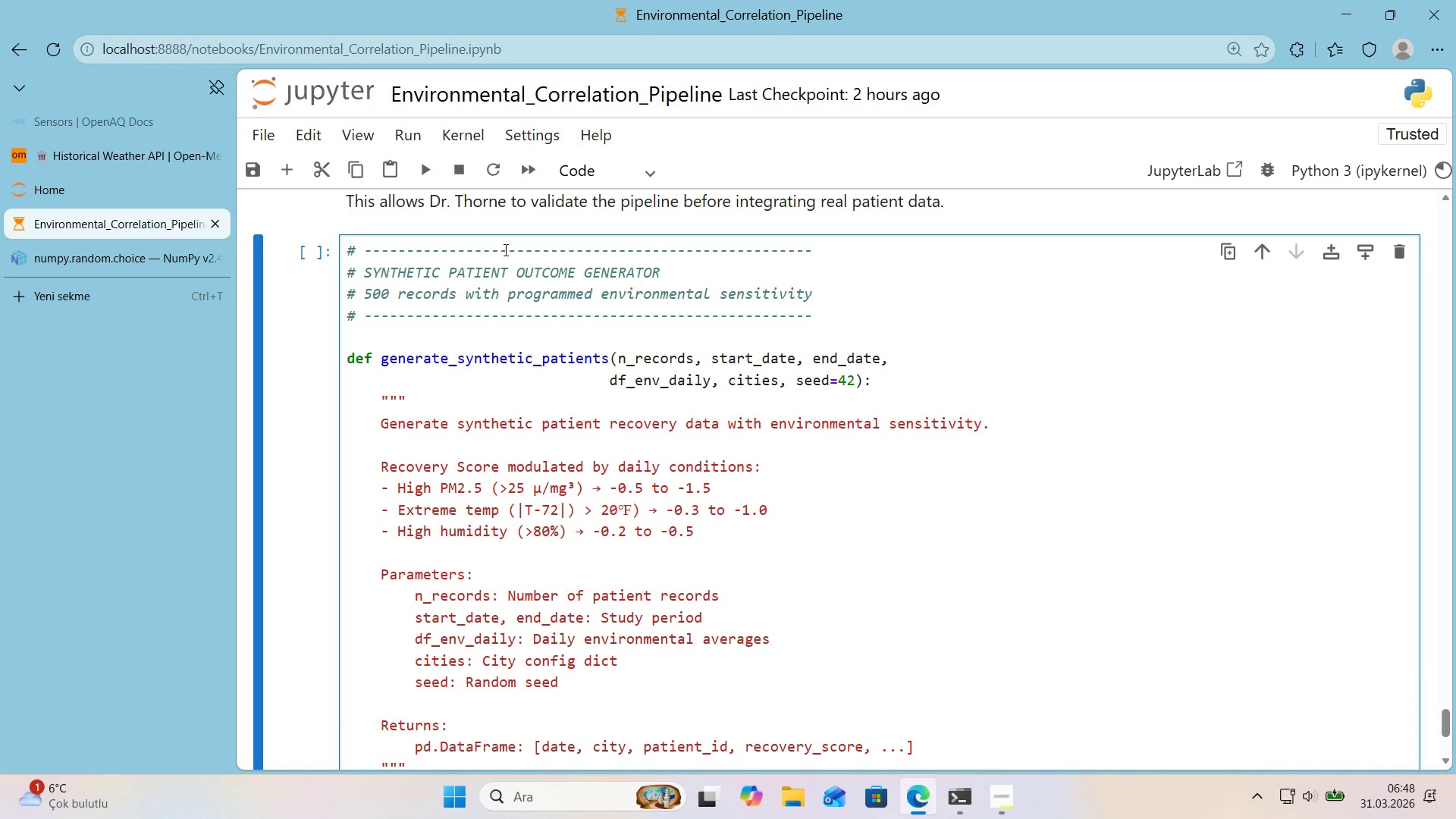 
scroll: coordinate [617, 369], scroll_direction: up, amount: 2.0
 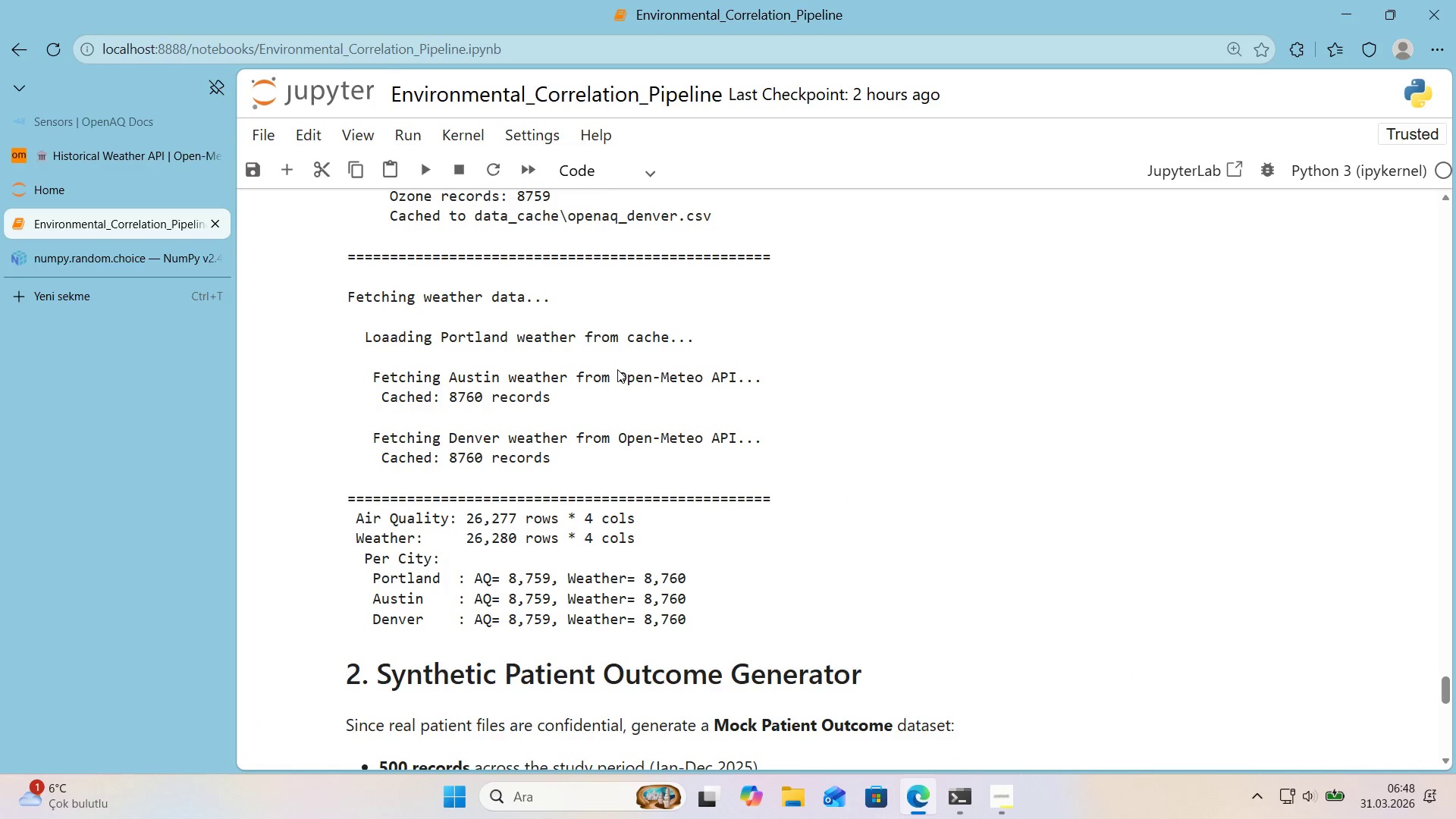 
scroll: coordinate [617, 371], scroll_direction: down, amount: 10.0
 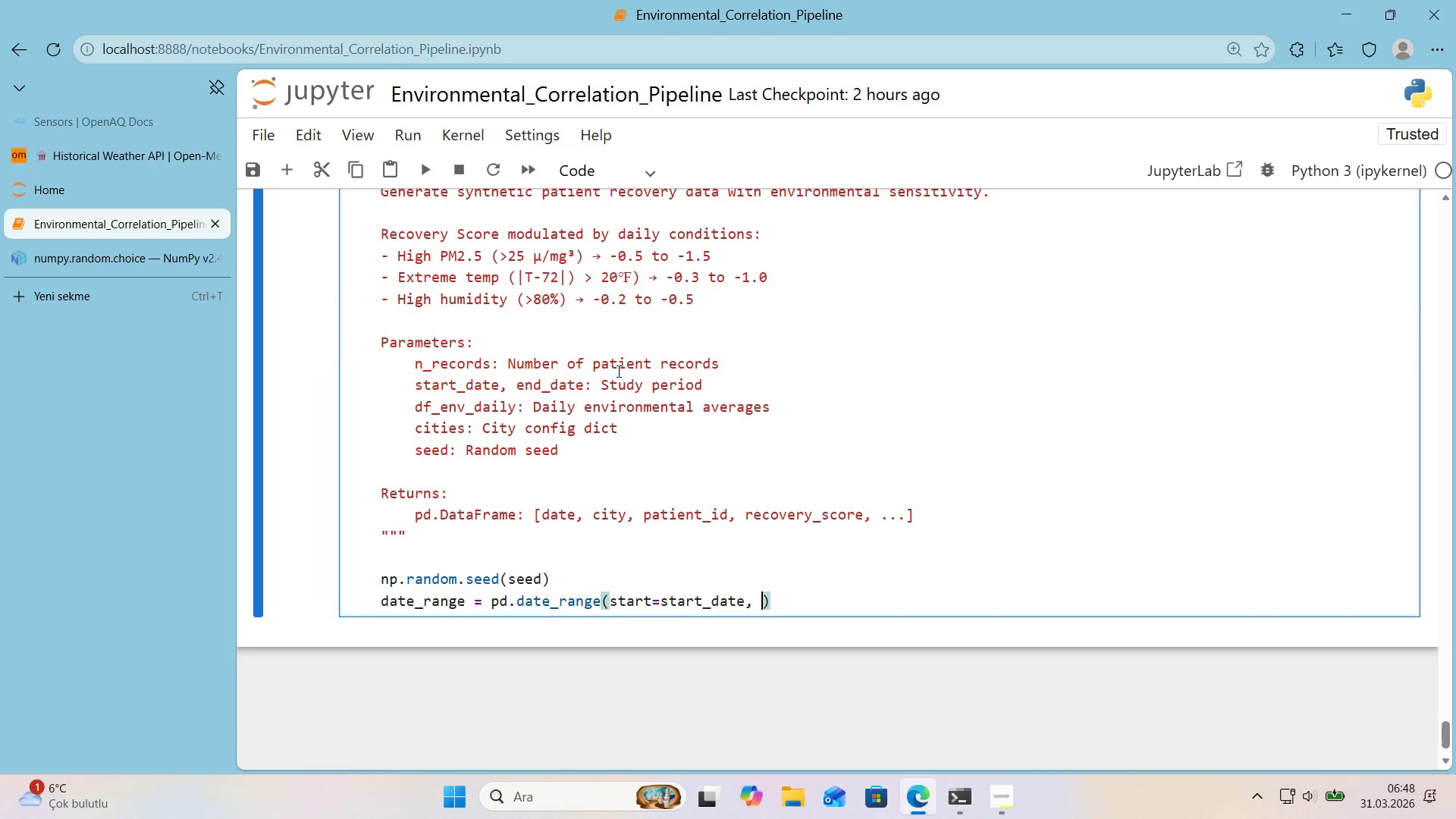 
scroll: coordinate [616, 371], scroll_direction: up, amount: 10.0
 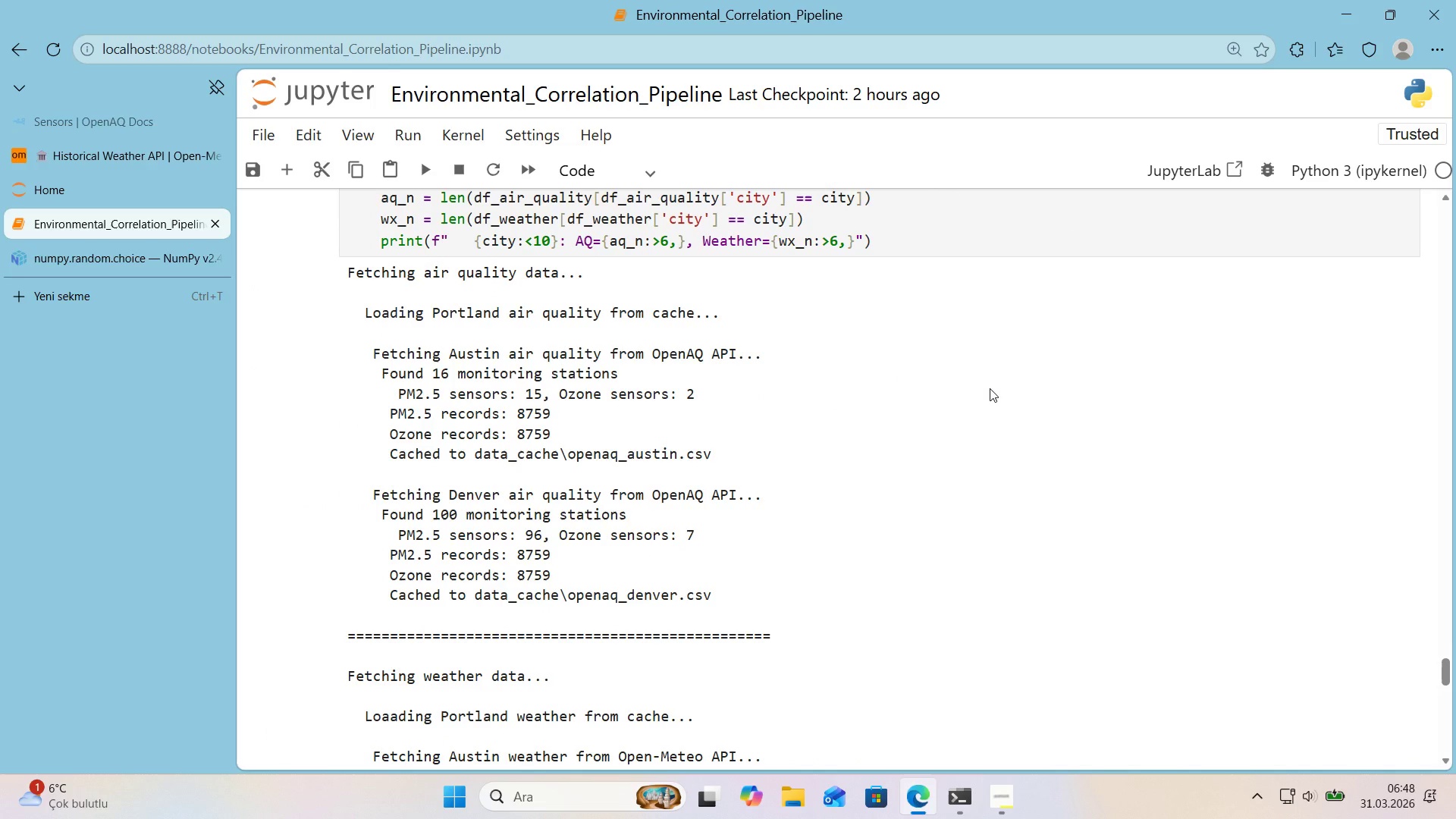 
wait(10.62)
 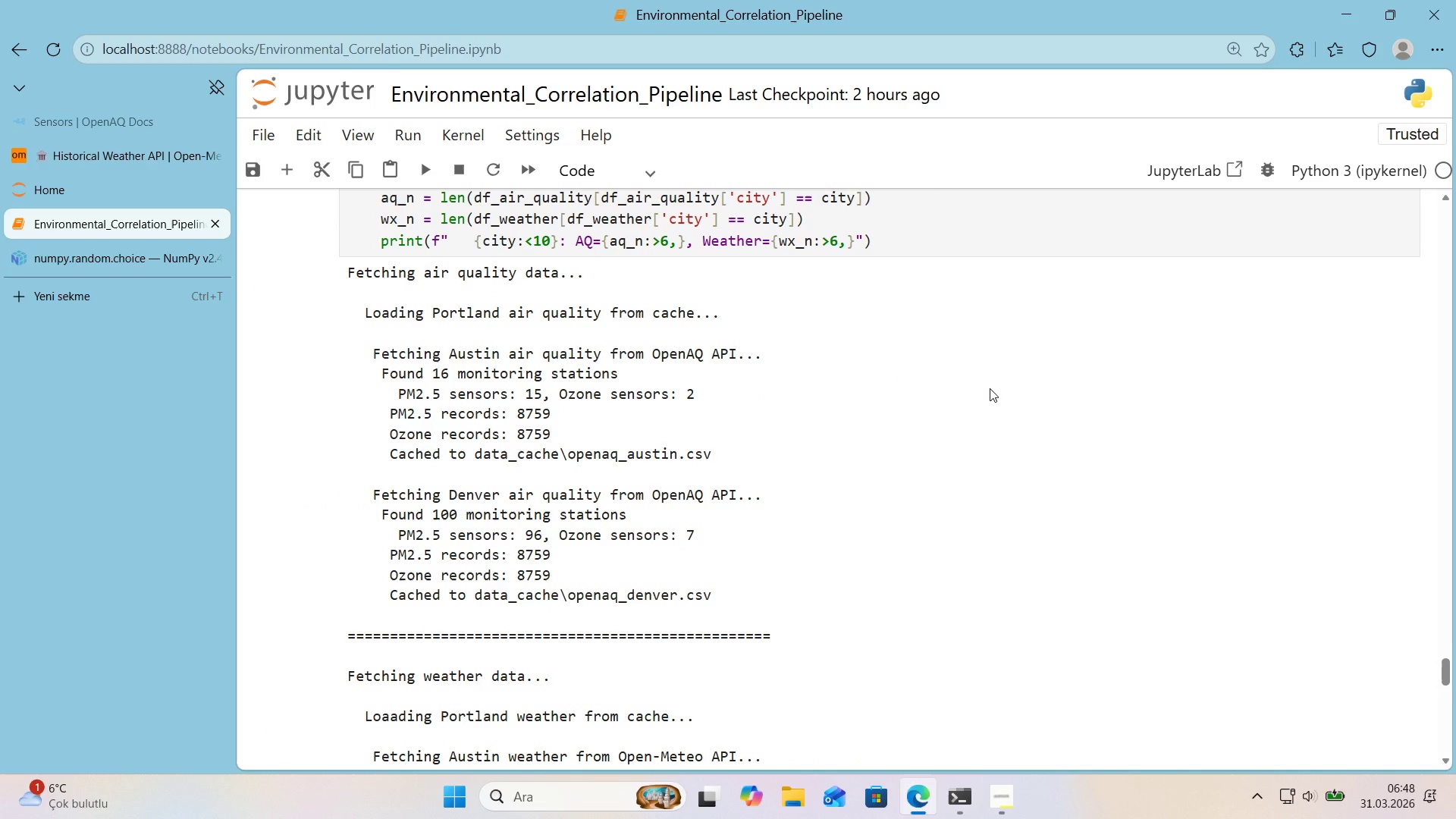 
scroll: coordinate [987, 387], scroll_direction: down, amount: 3.0
 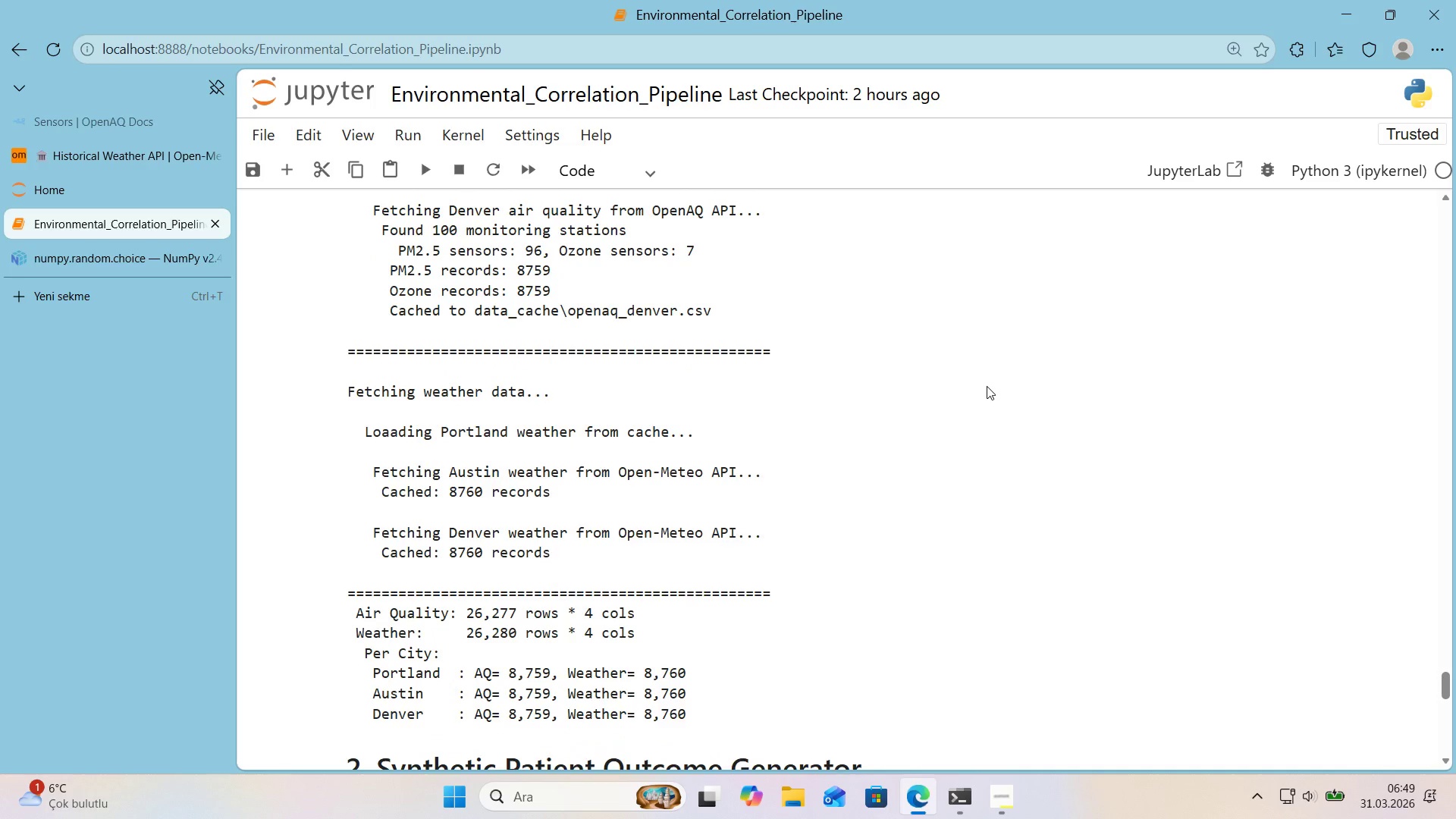 
wait(12.52)
 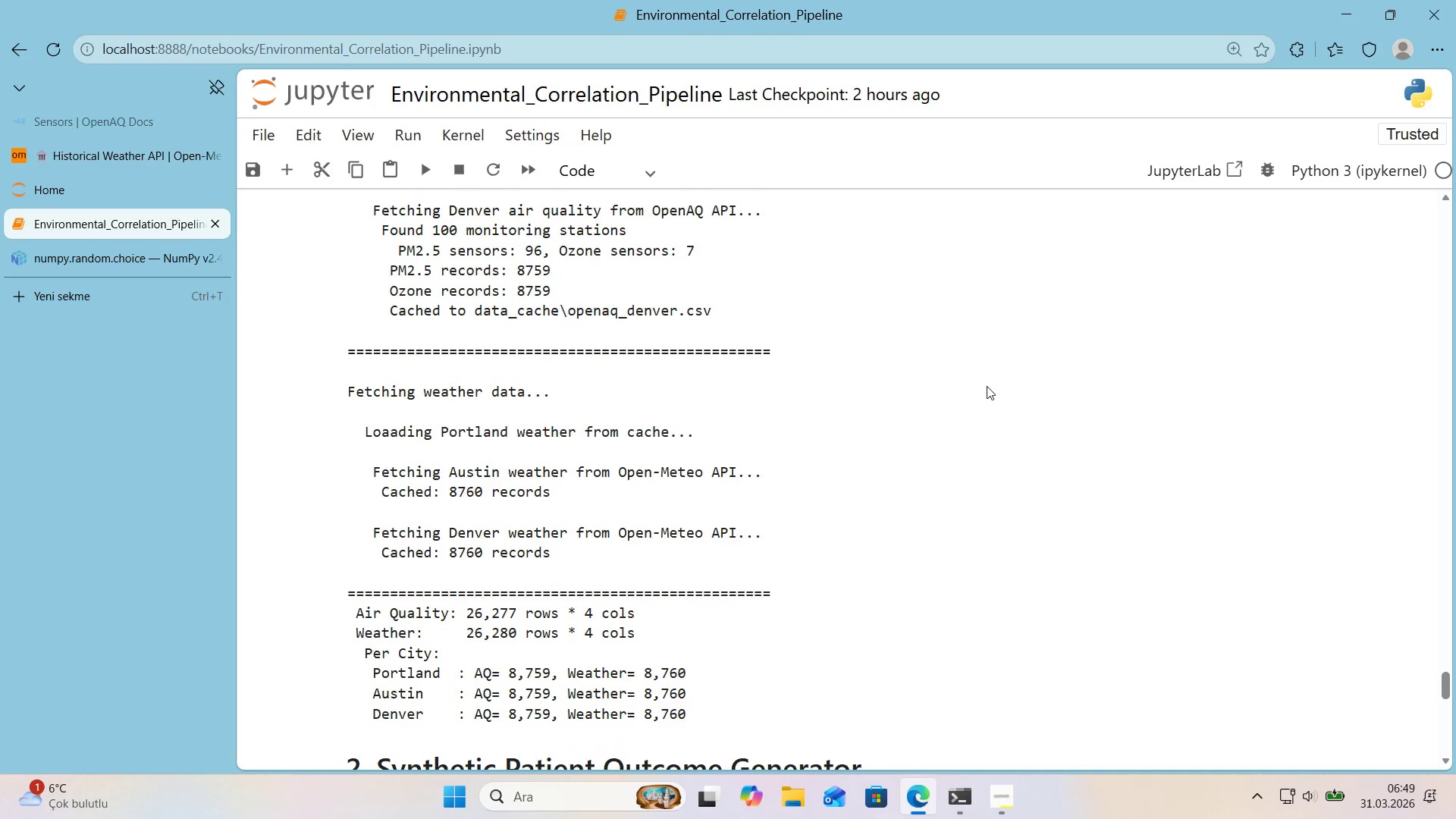 
scroll: coordinate [460, 350], scroll_direction: down, amount: 12.0
 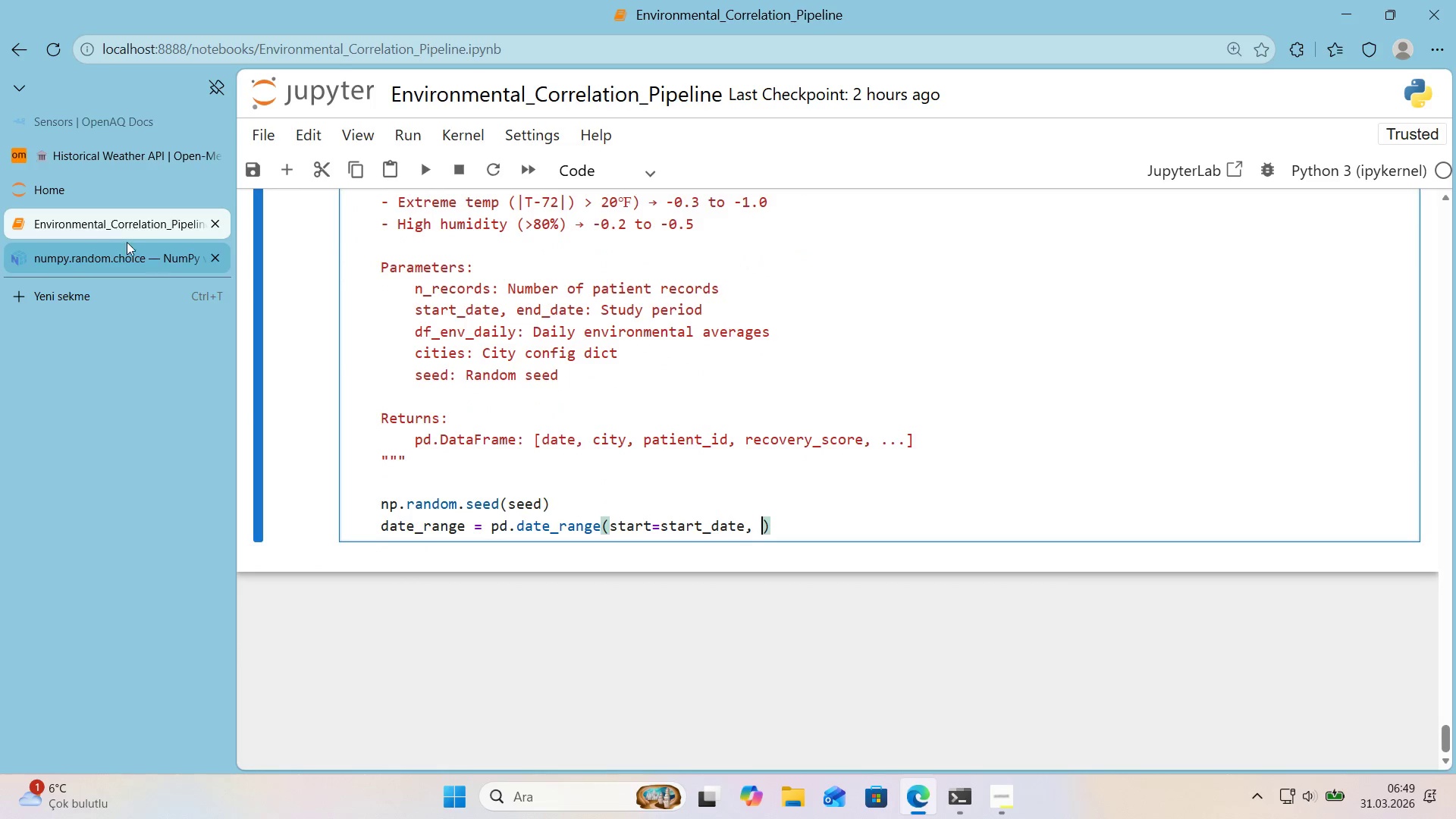 
left_click([113, 254])
 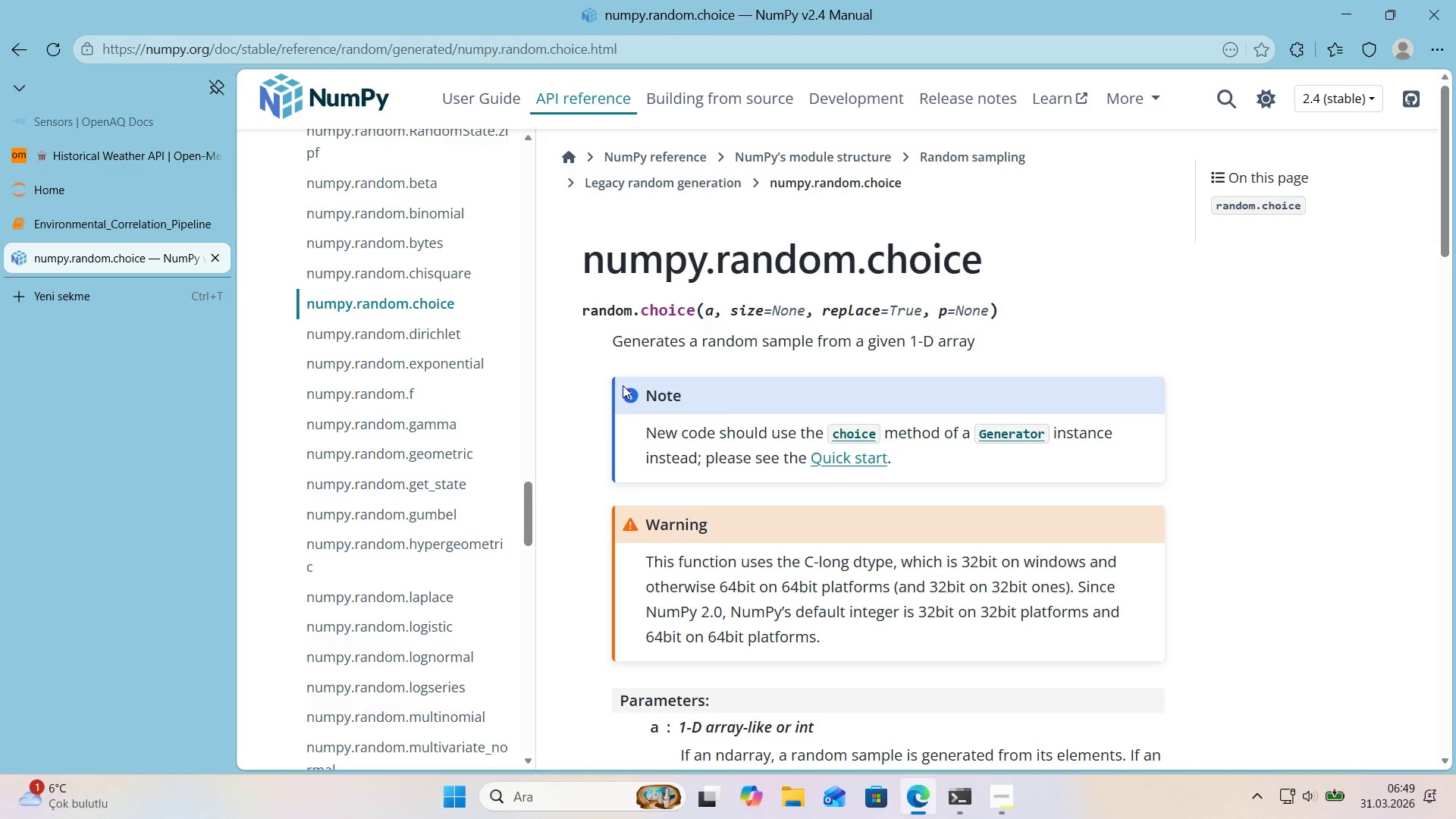 
scroll: coordinate [603, 381], scroll_direction: up, amount: 2.0
 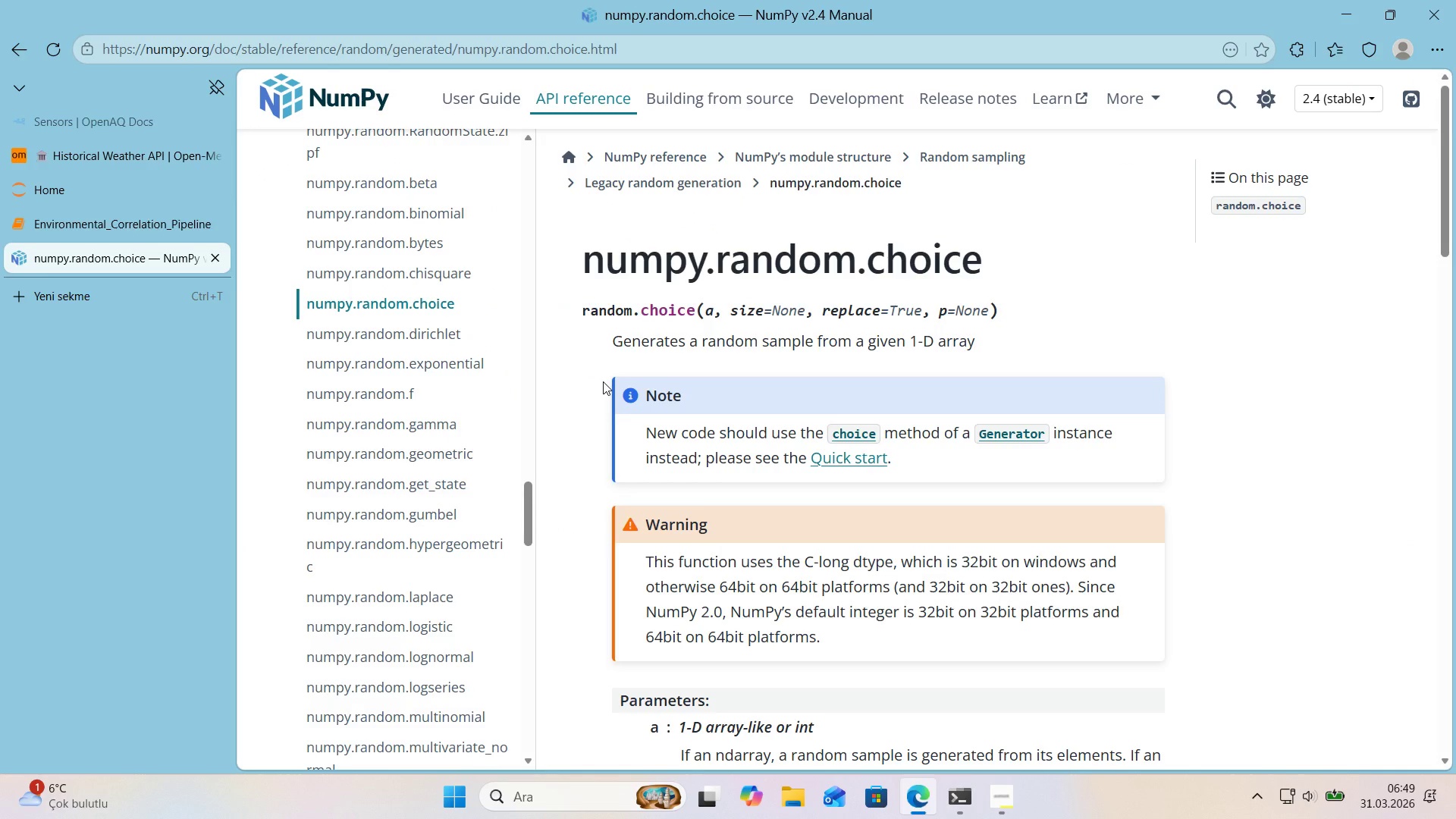 
scroll: coordinate [603, 381], scroll_direction: down, amount: 4.0
 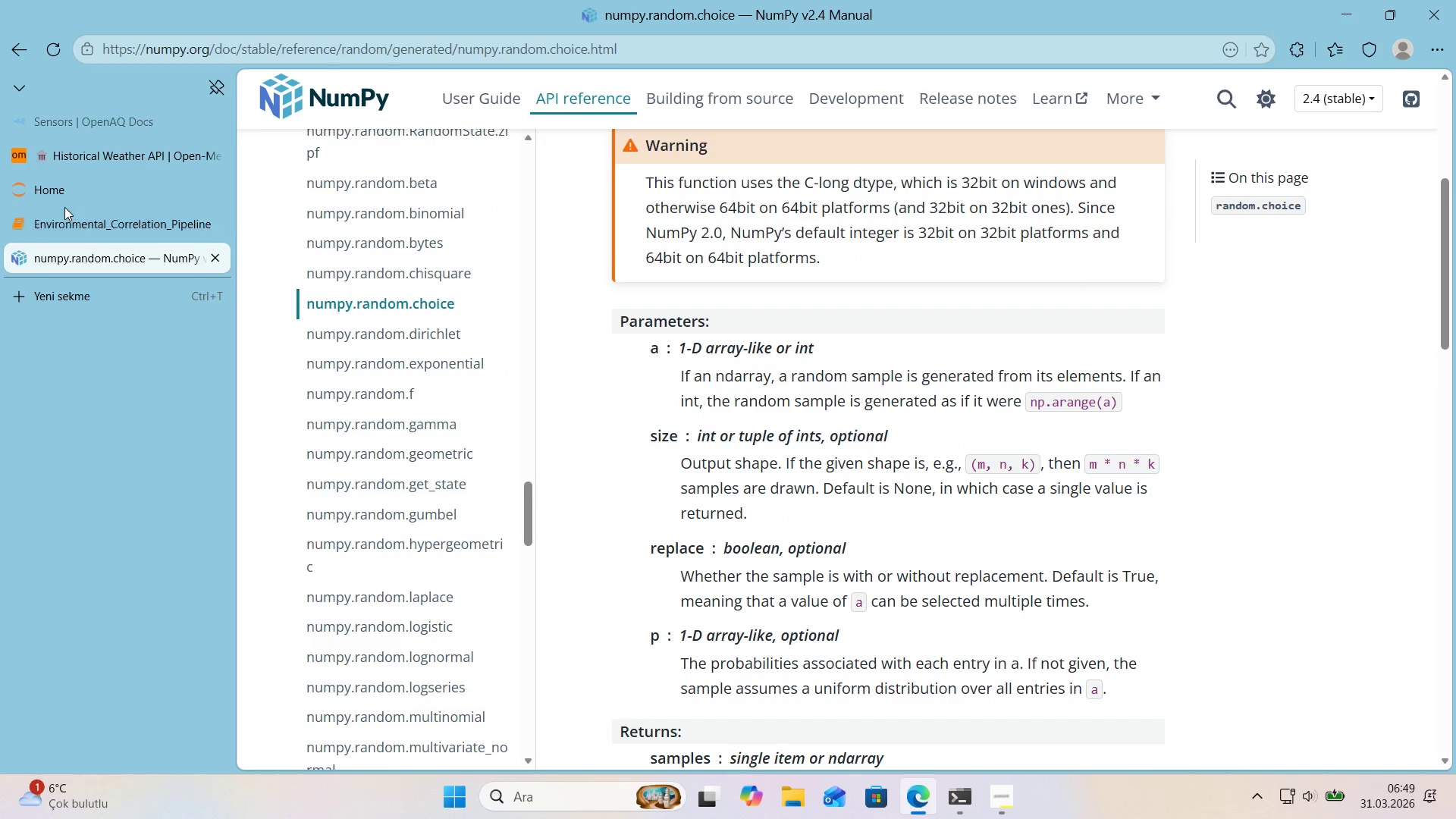 
left_click([71, 221])
 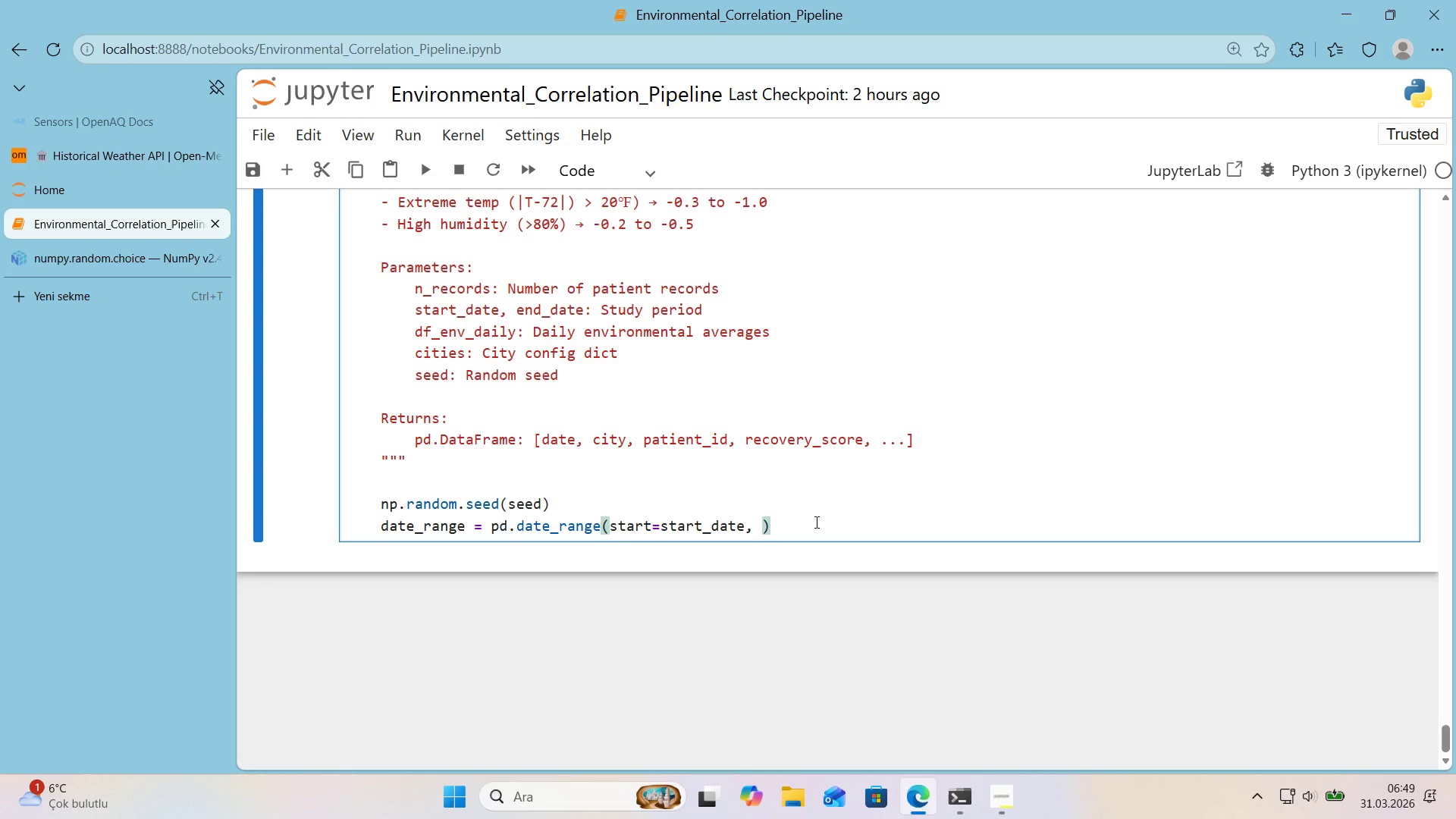 
wait(5.25)
 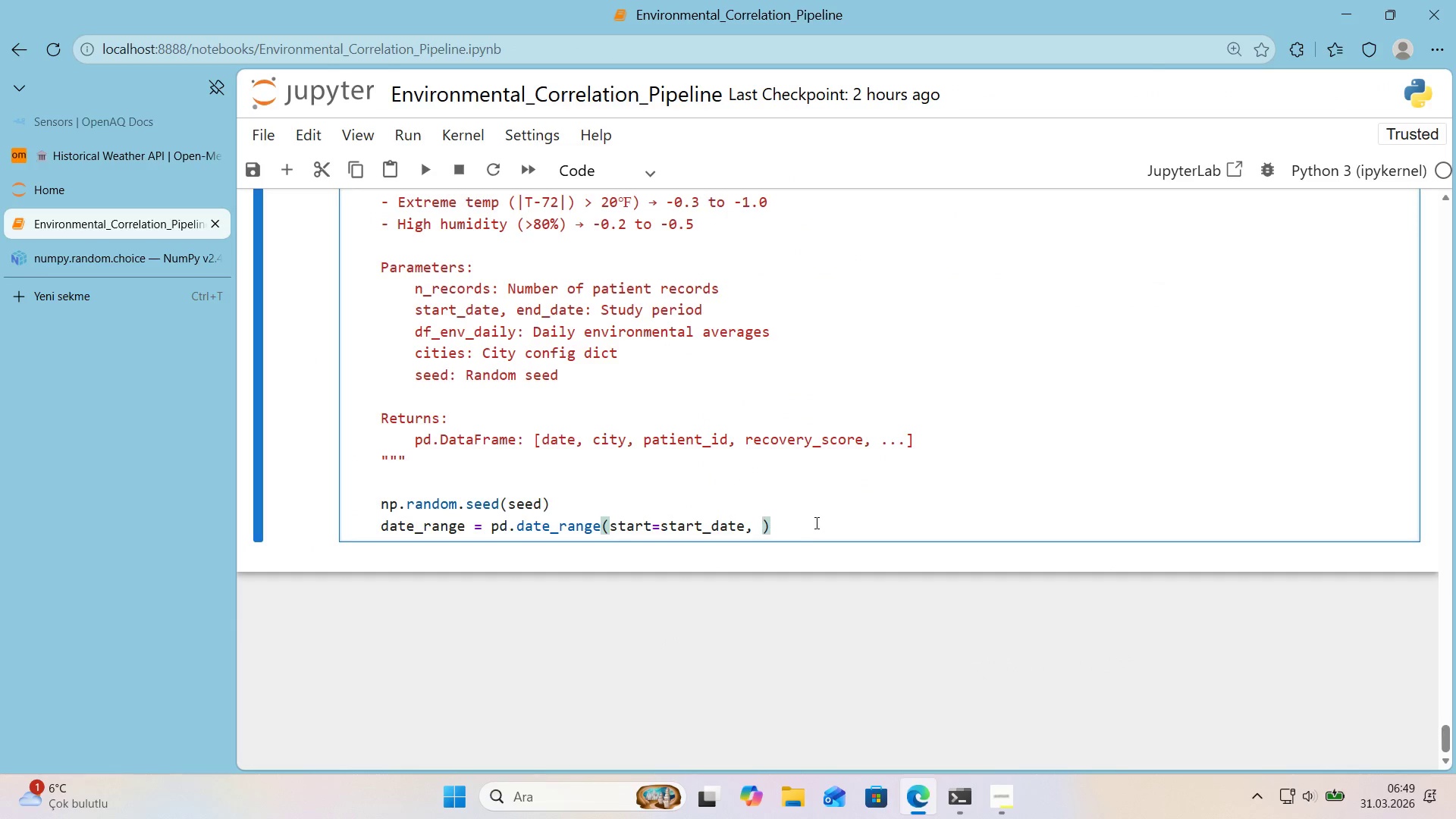 
type(end)end_date, freq)@@)
 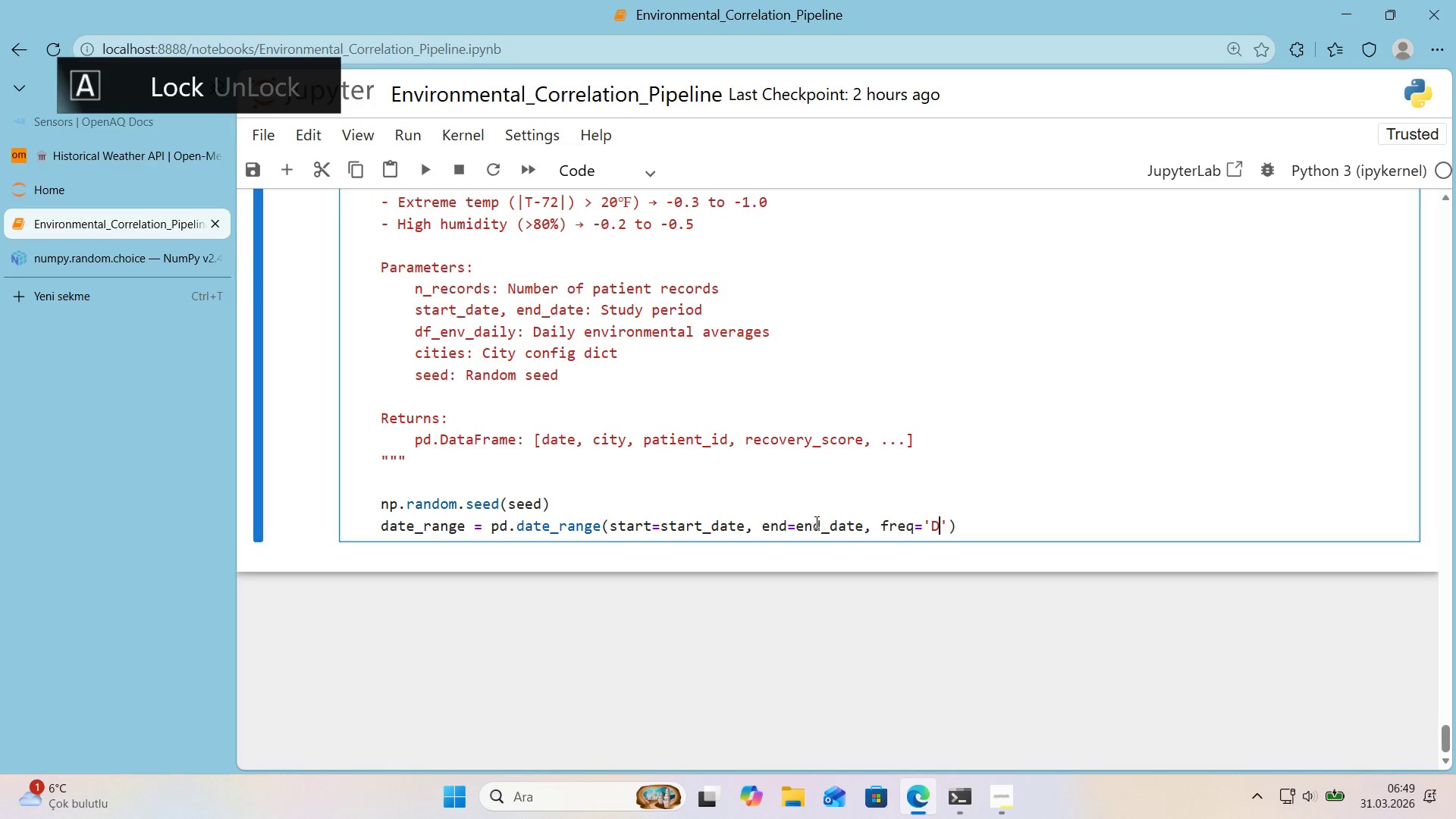 
 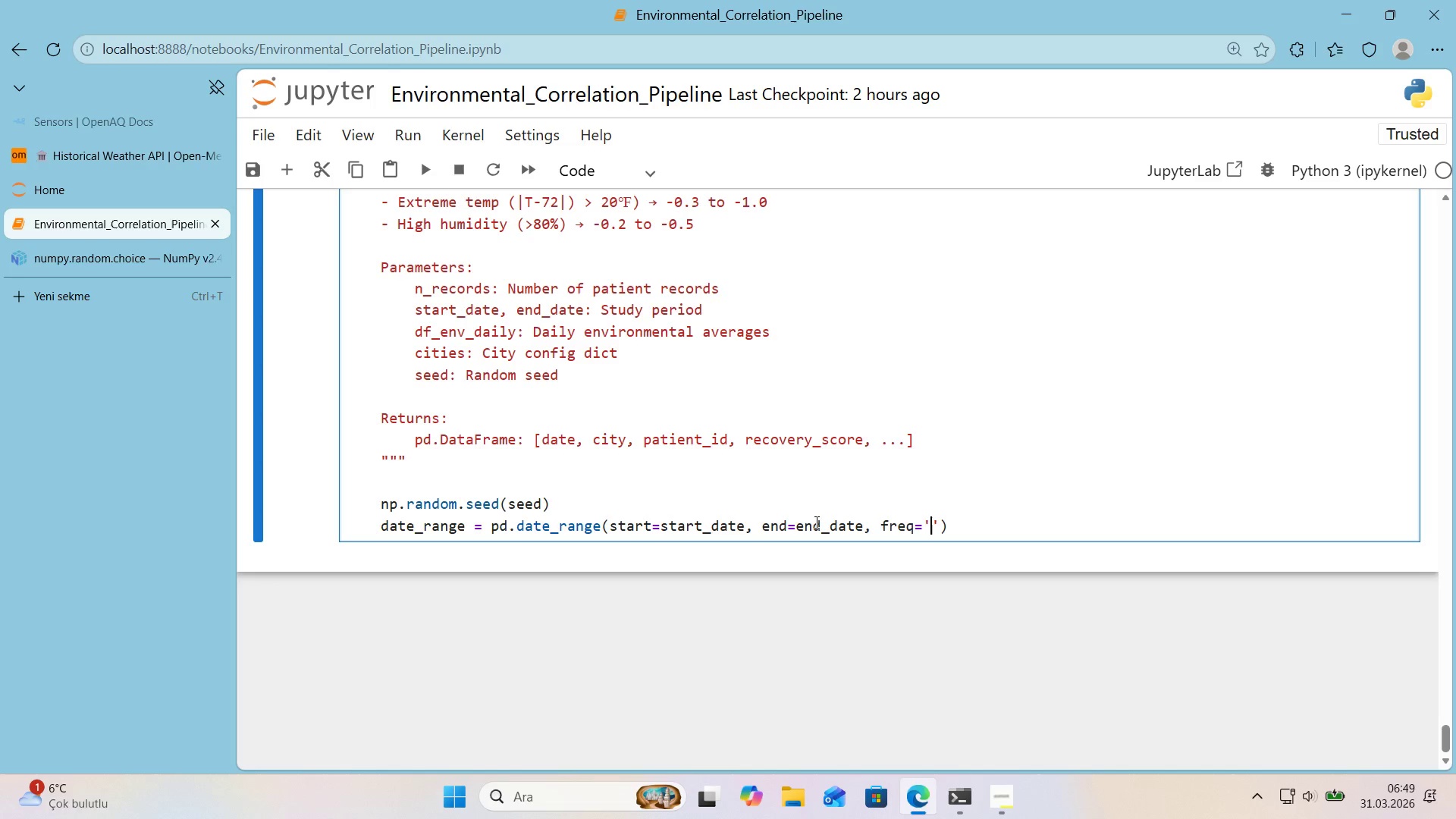 
key(ArrowLeft)
 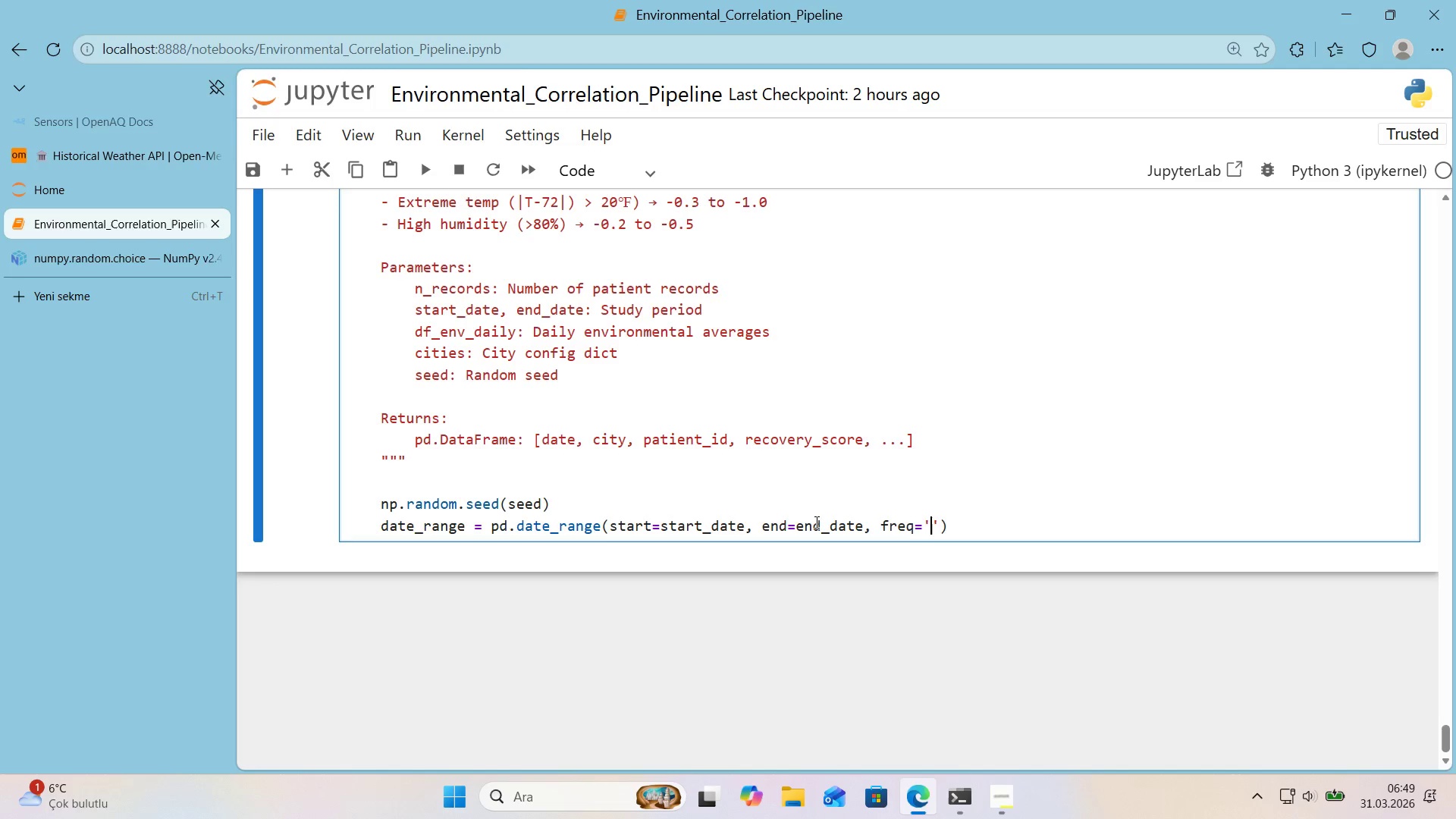 
key(D)
 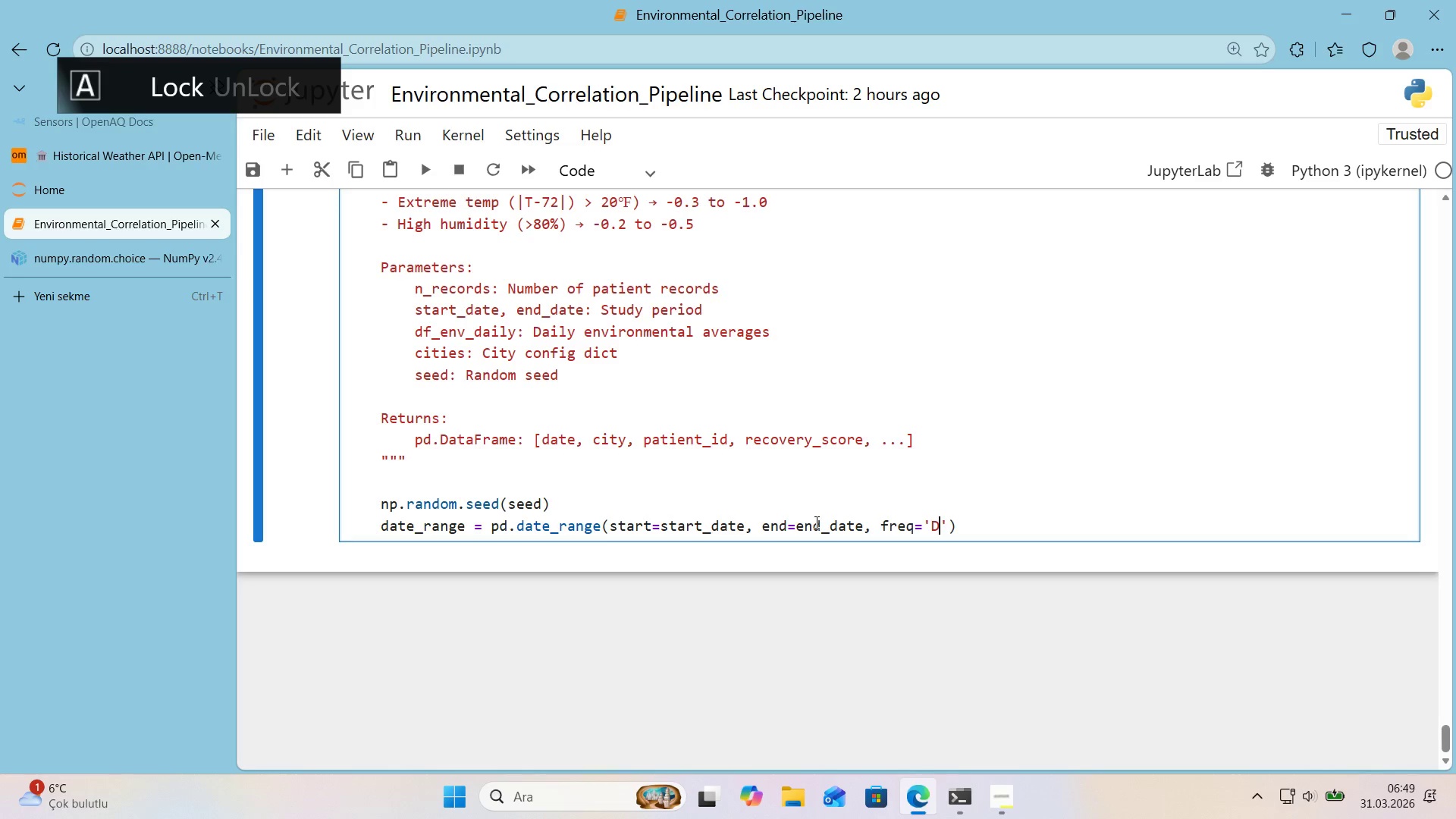 
key(CapsLock)
 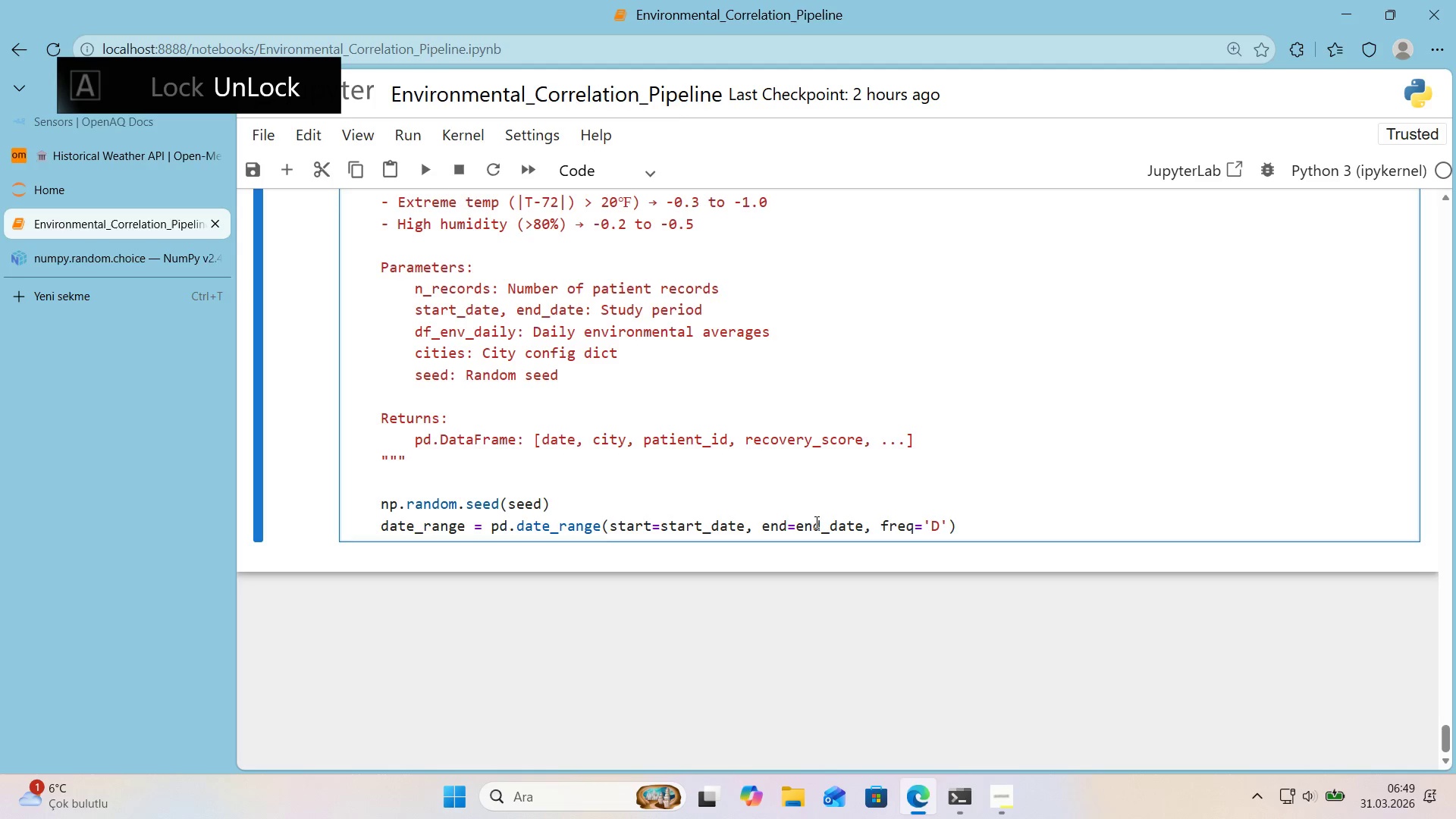 
key(ArrowRight)
 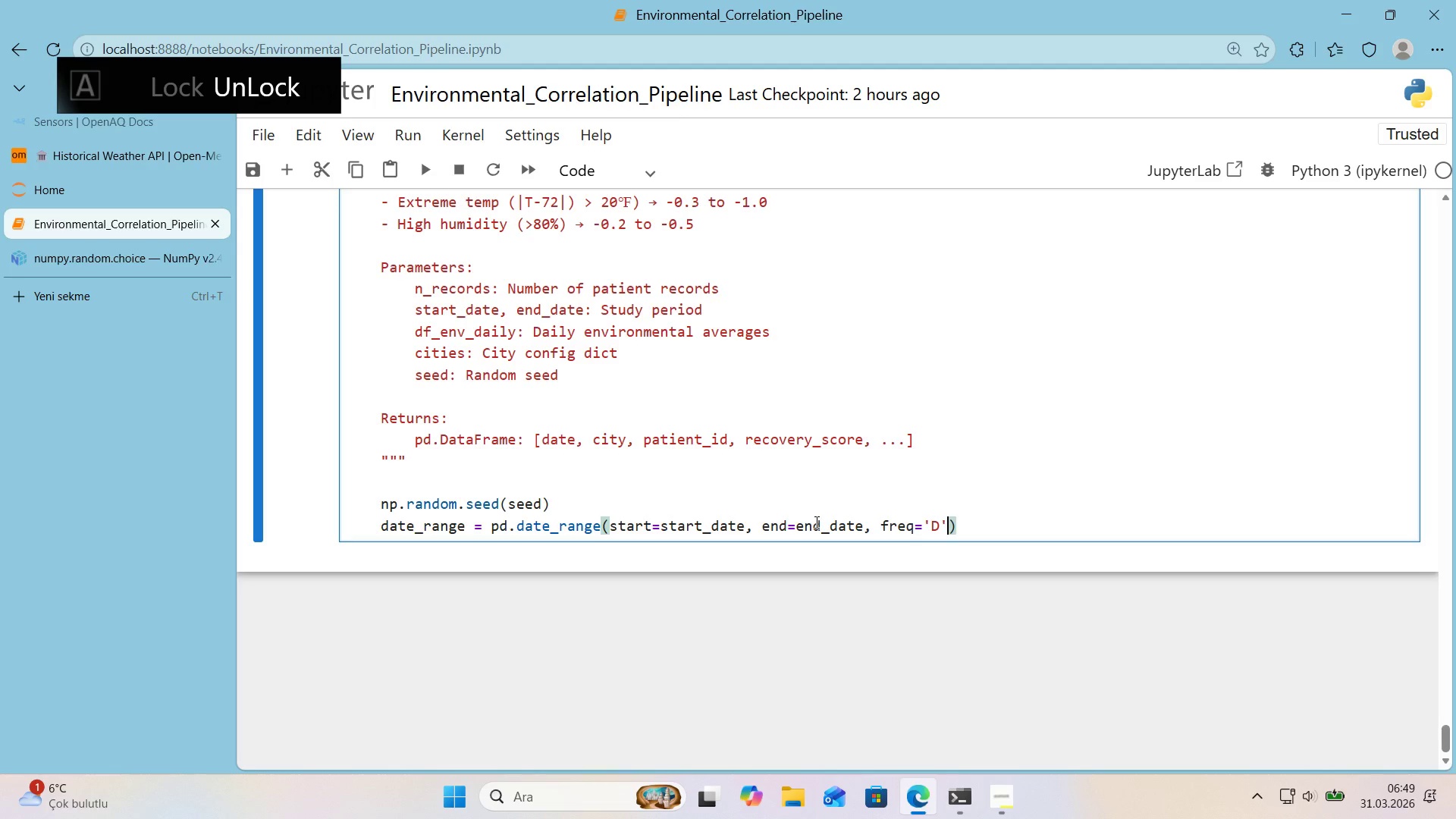 
key(ArrowRight)
 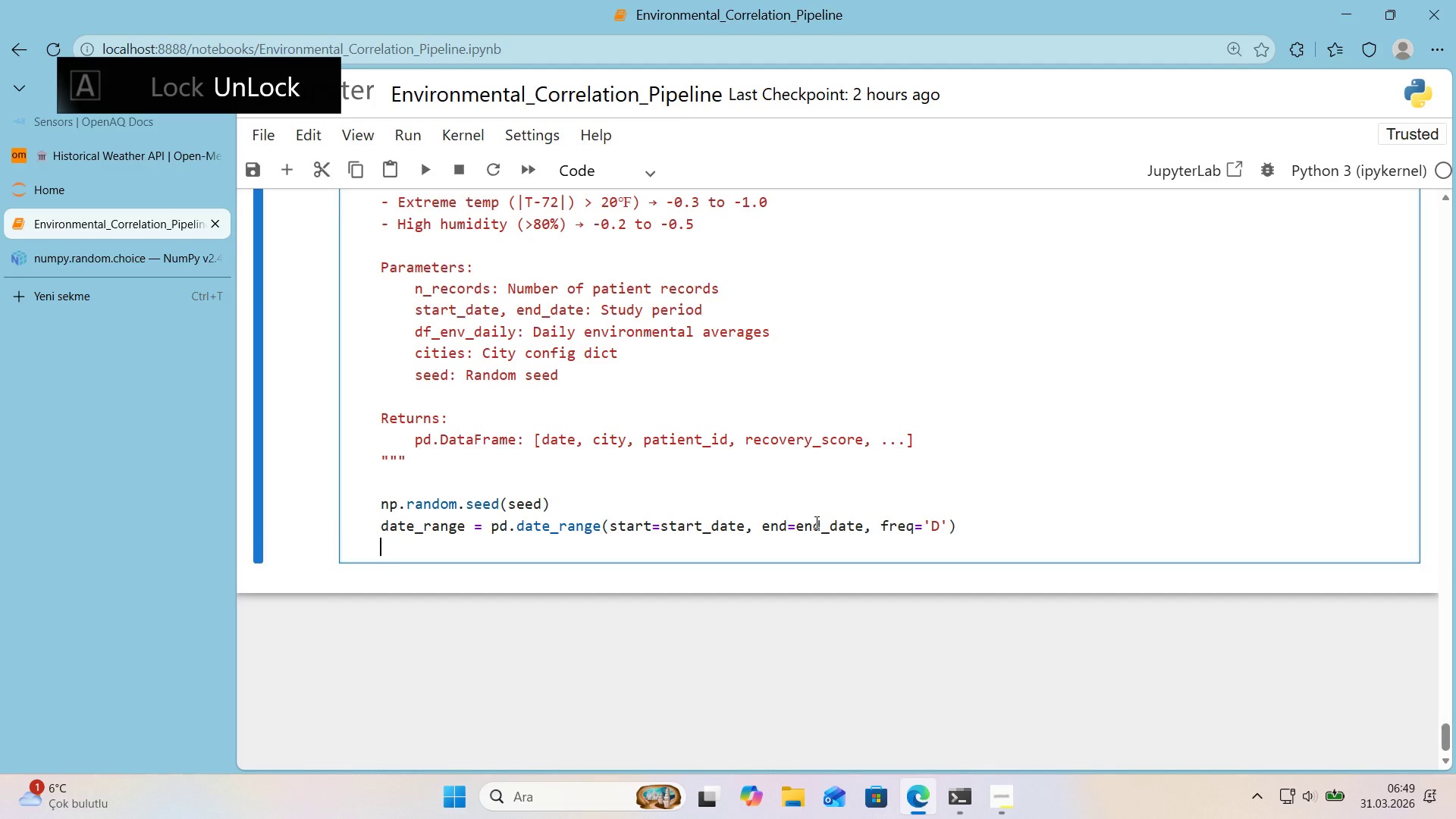 
key(Enter)
 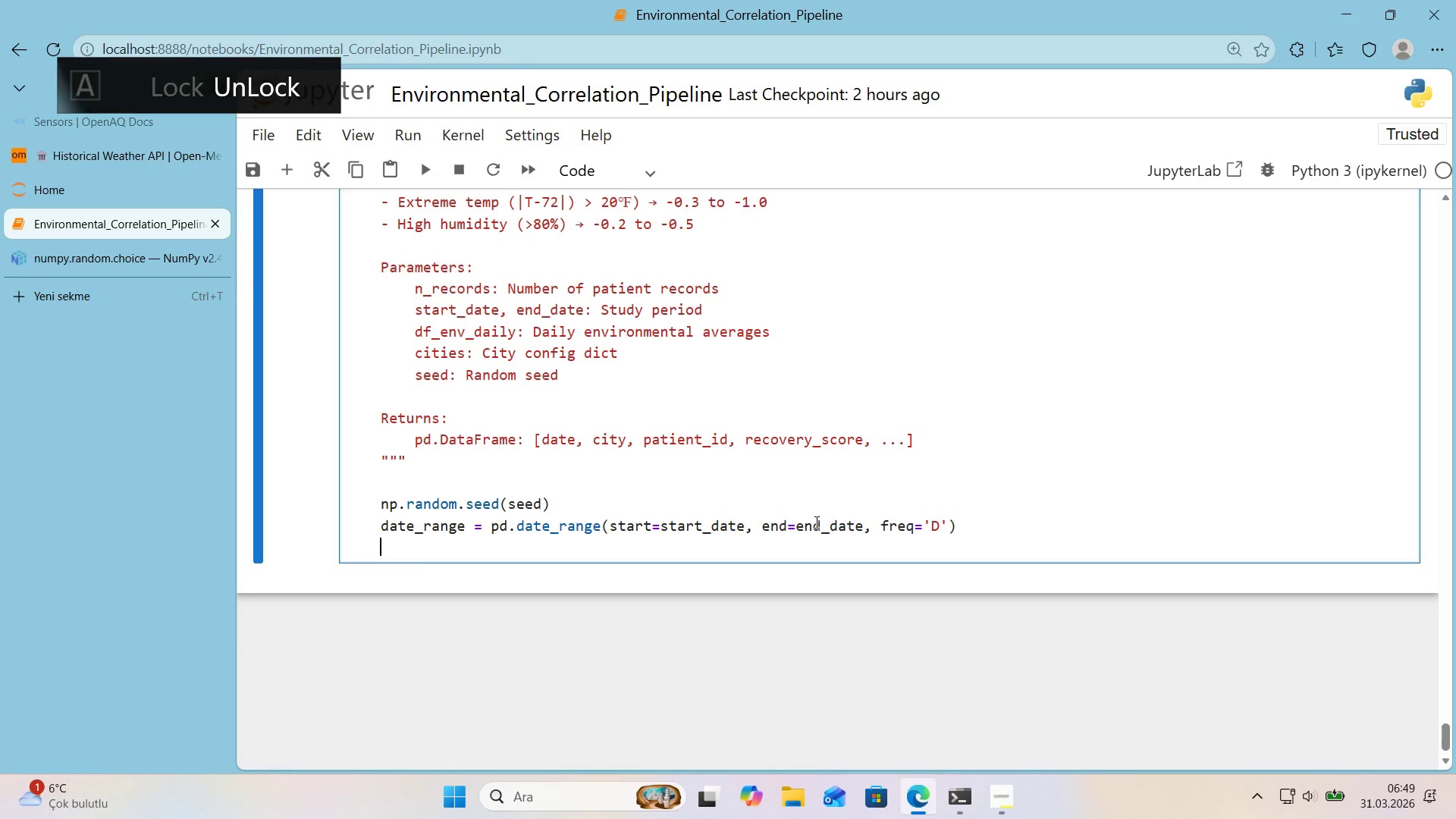 
type(c'ty_l'st ) l'st)
 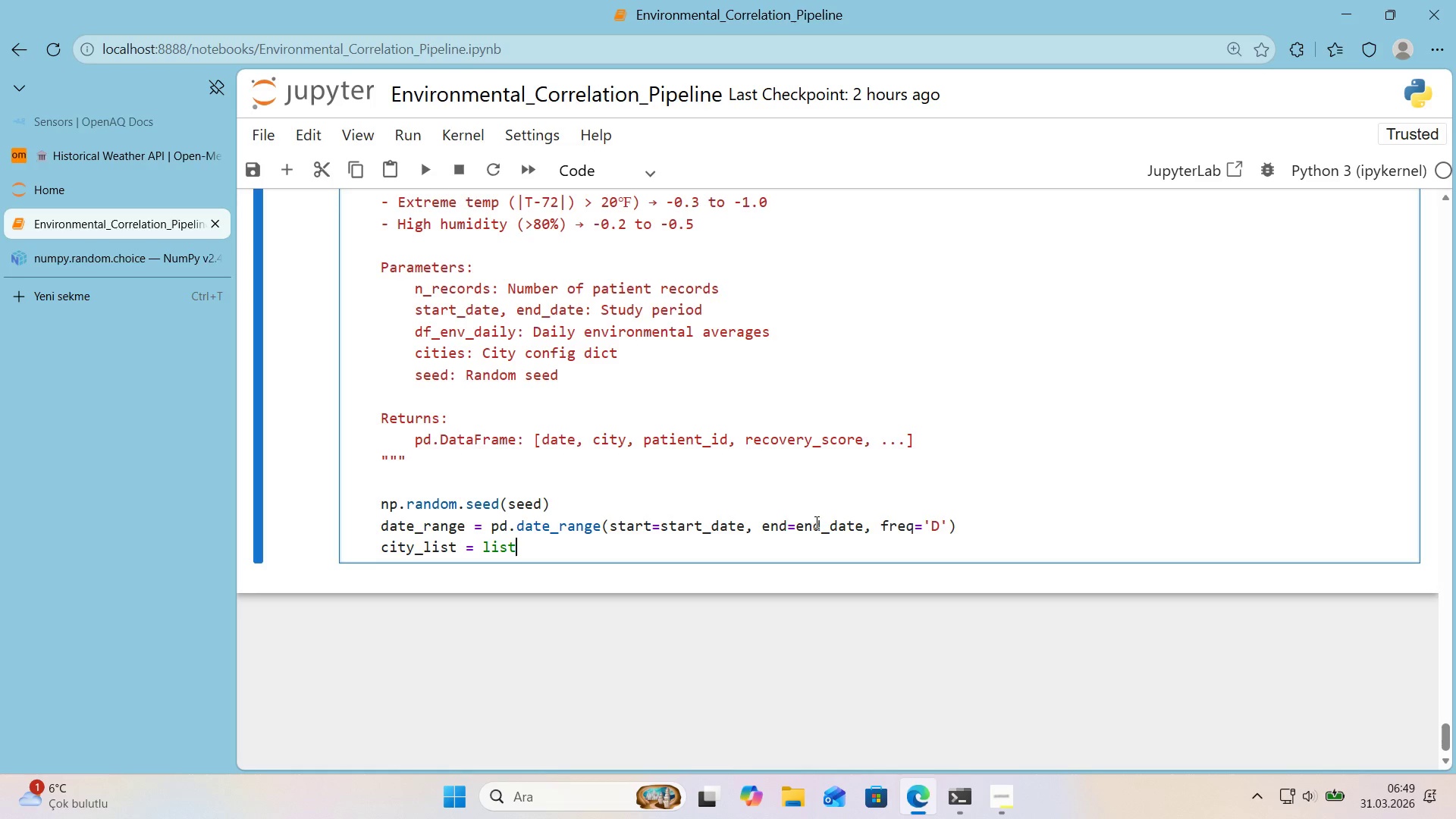 
type(*()
 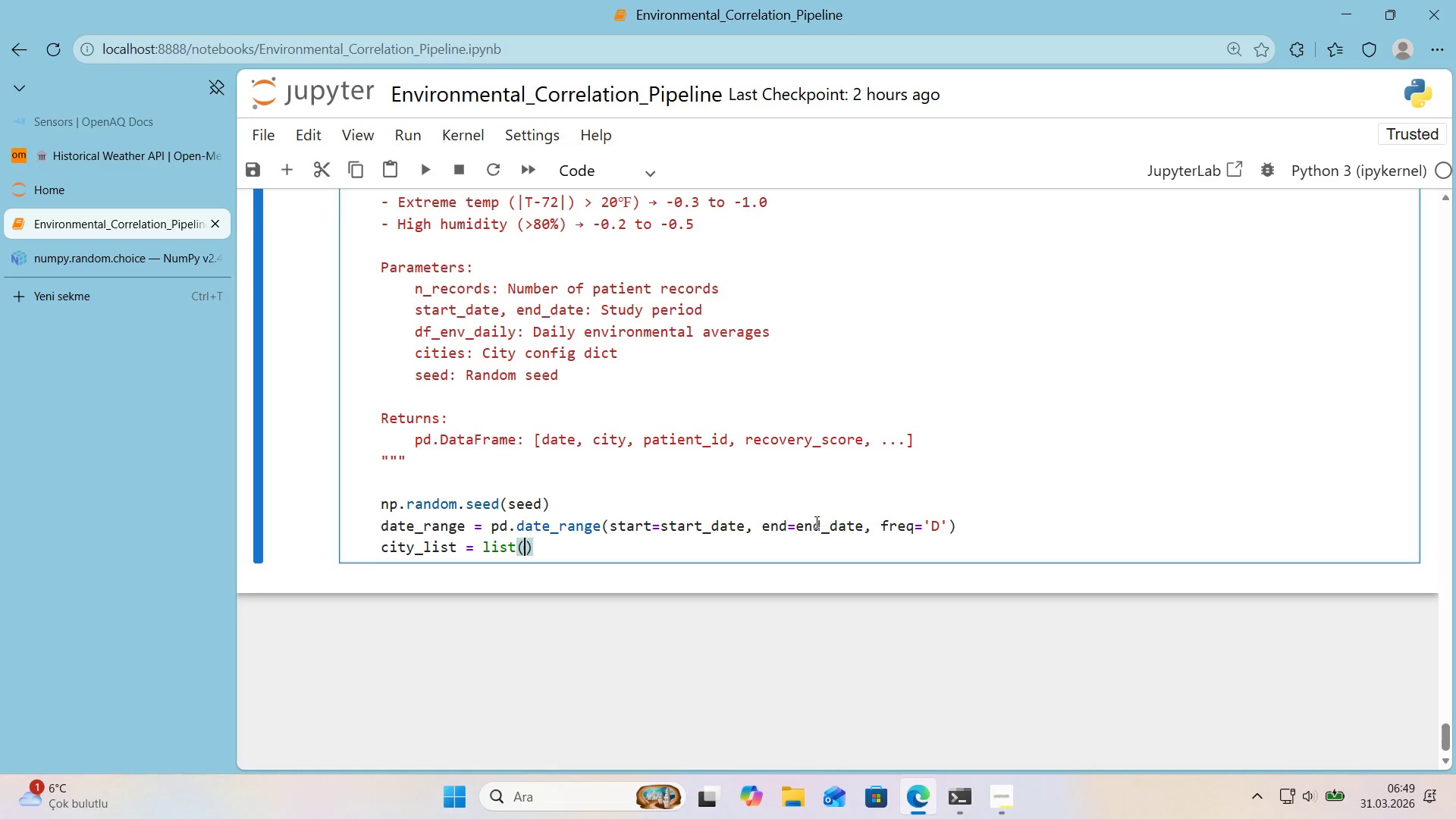 
key(ArrowLeft)
 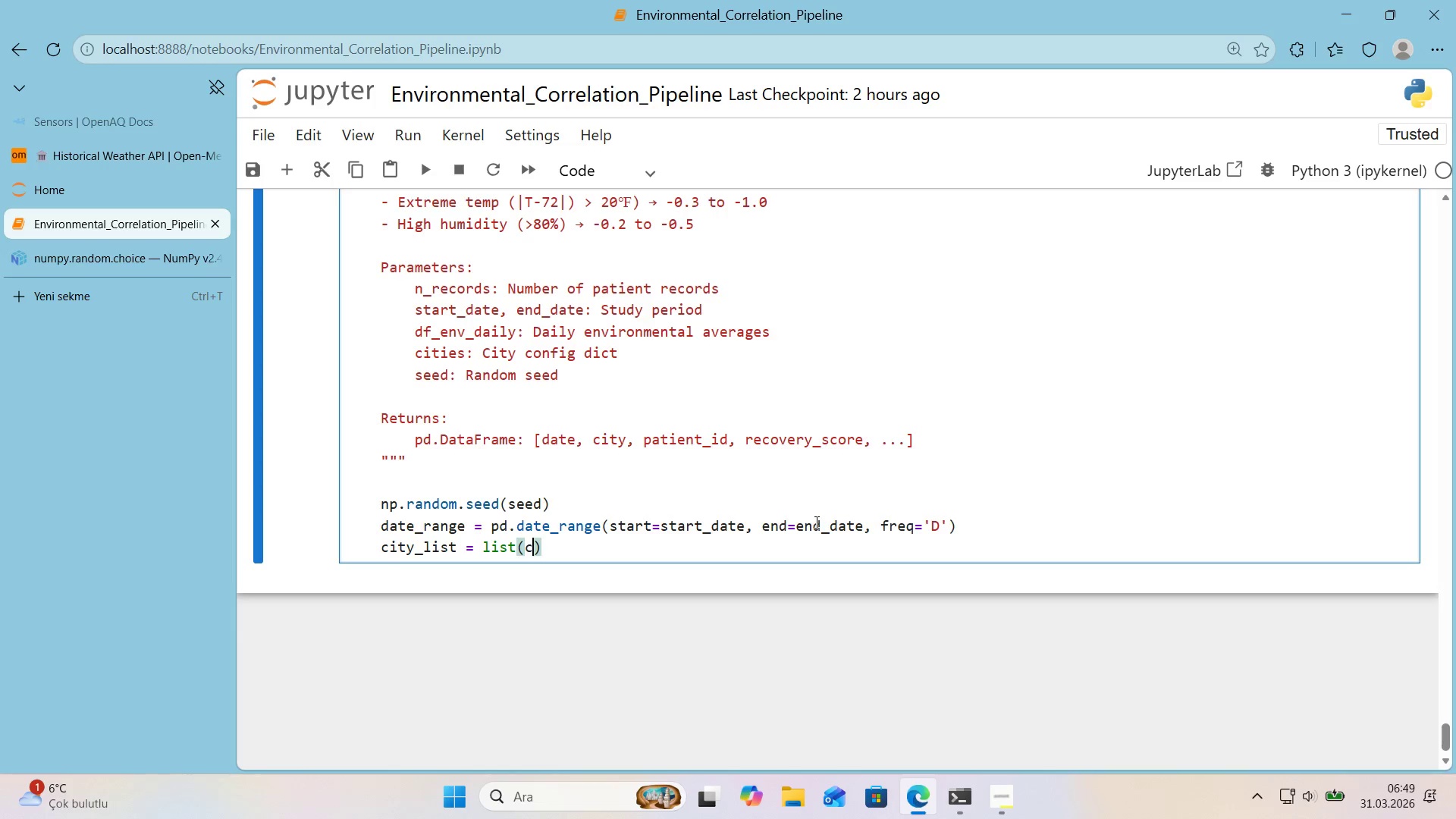 
type(c't'es.keys*()
 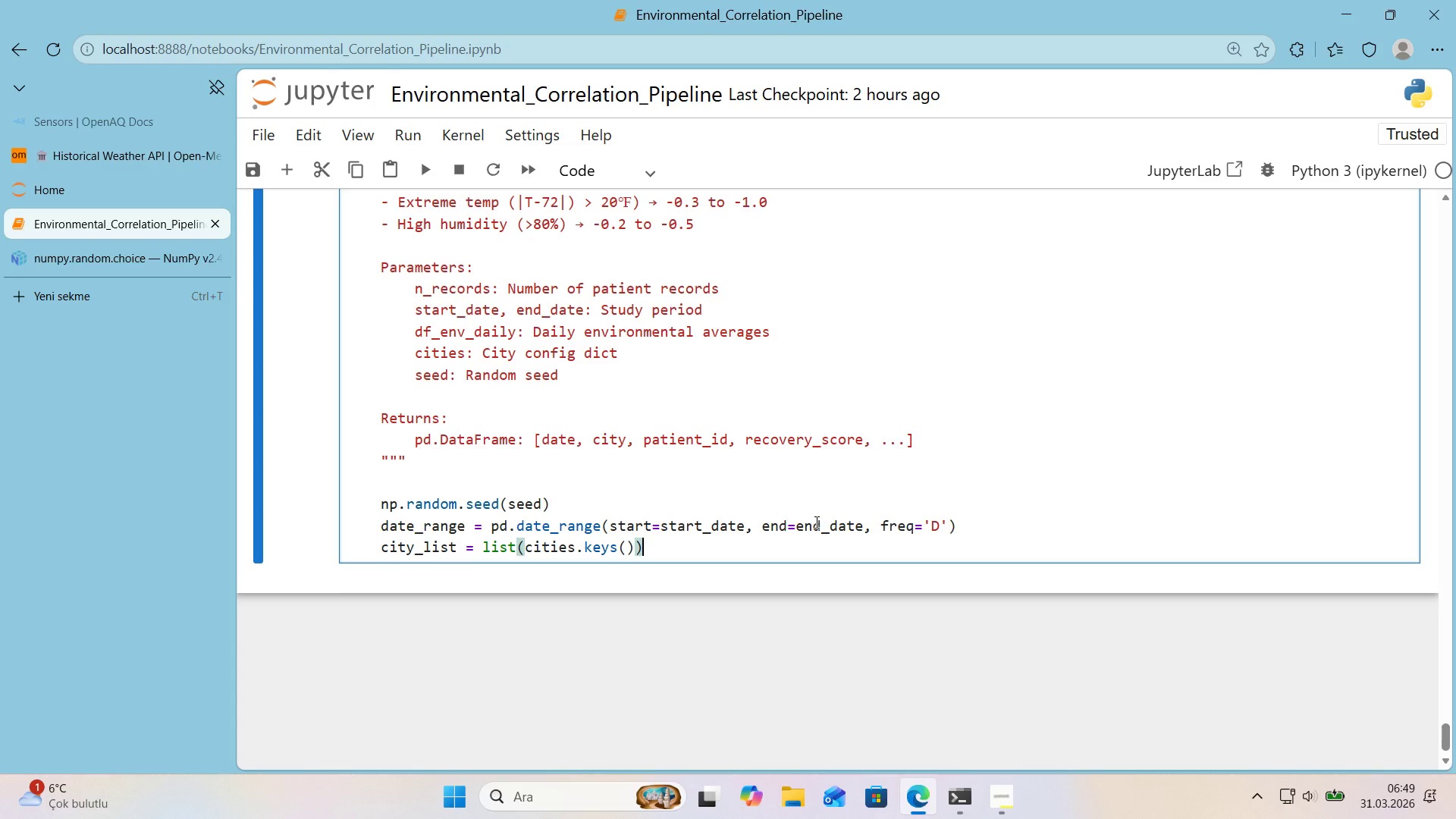 
 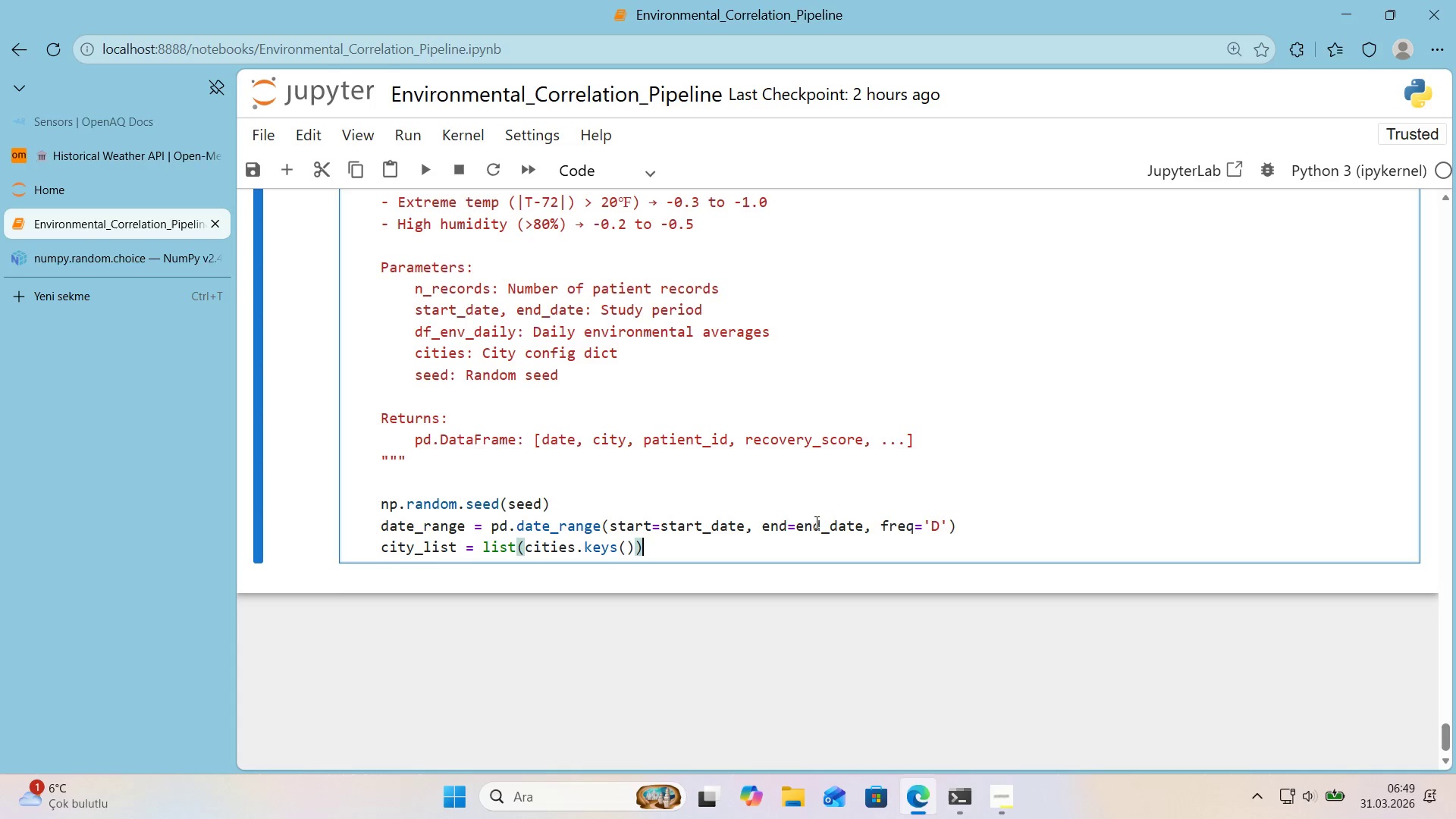 
key(ArrowRight)
 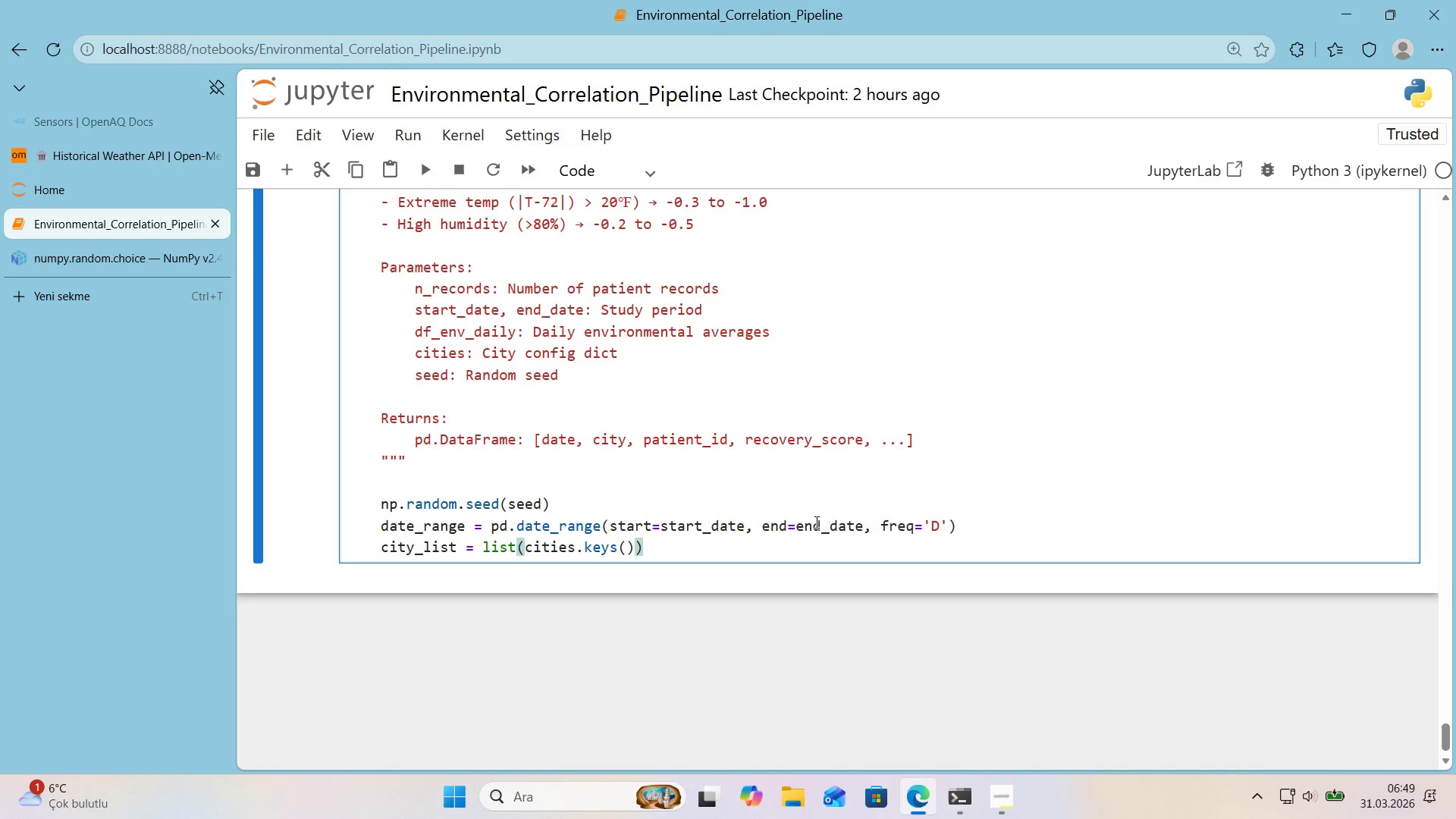 
key(Enter)
 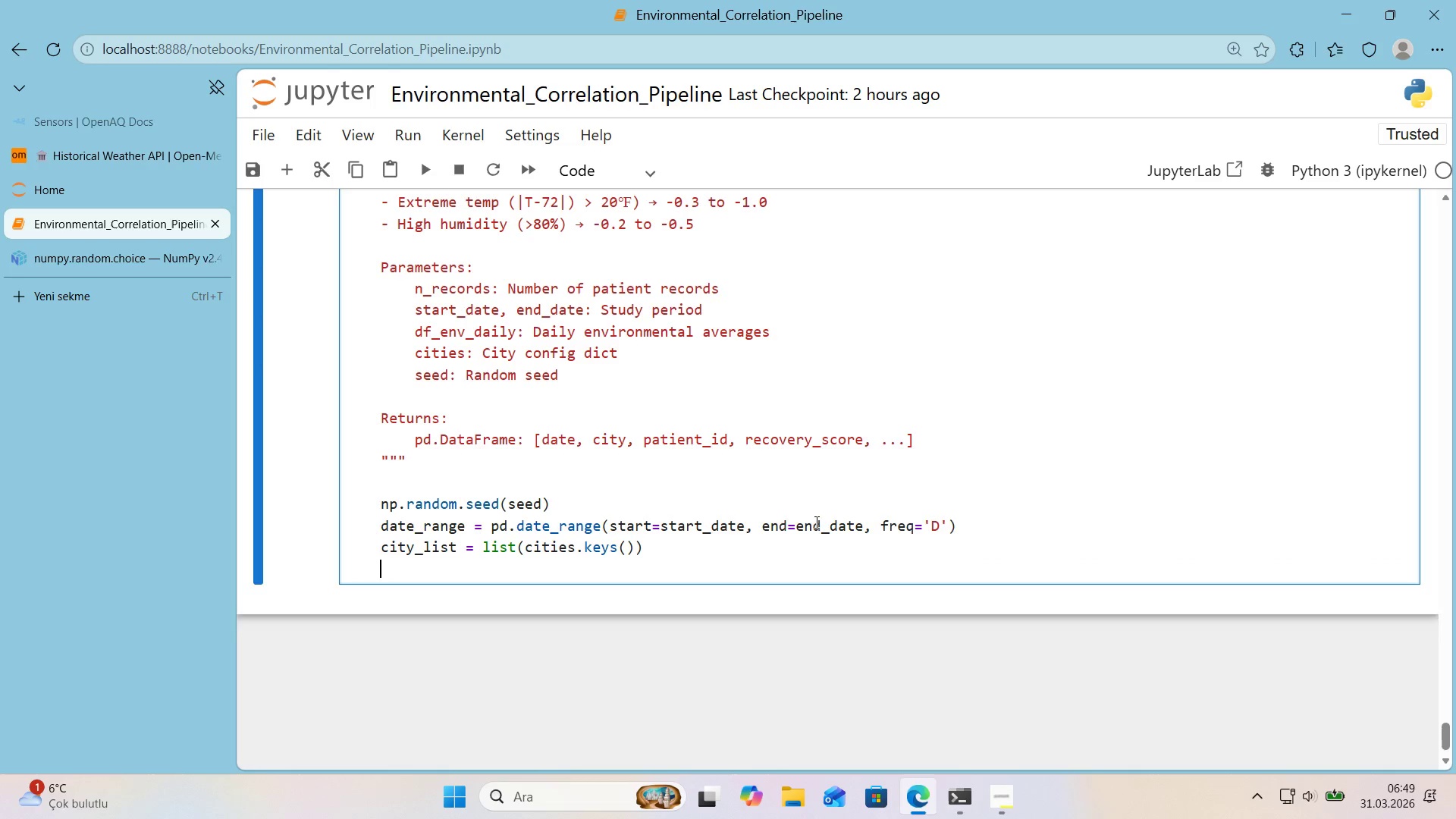 
key(Enter)
 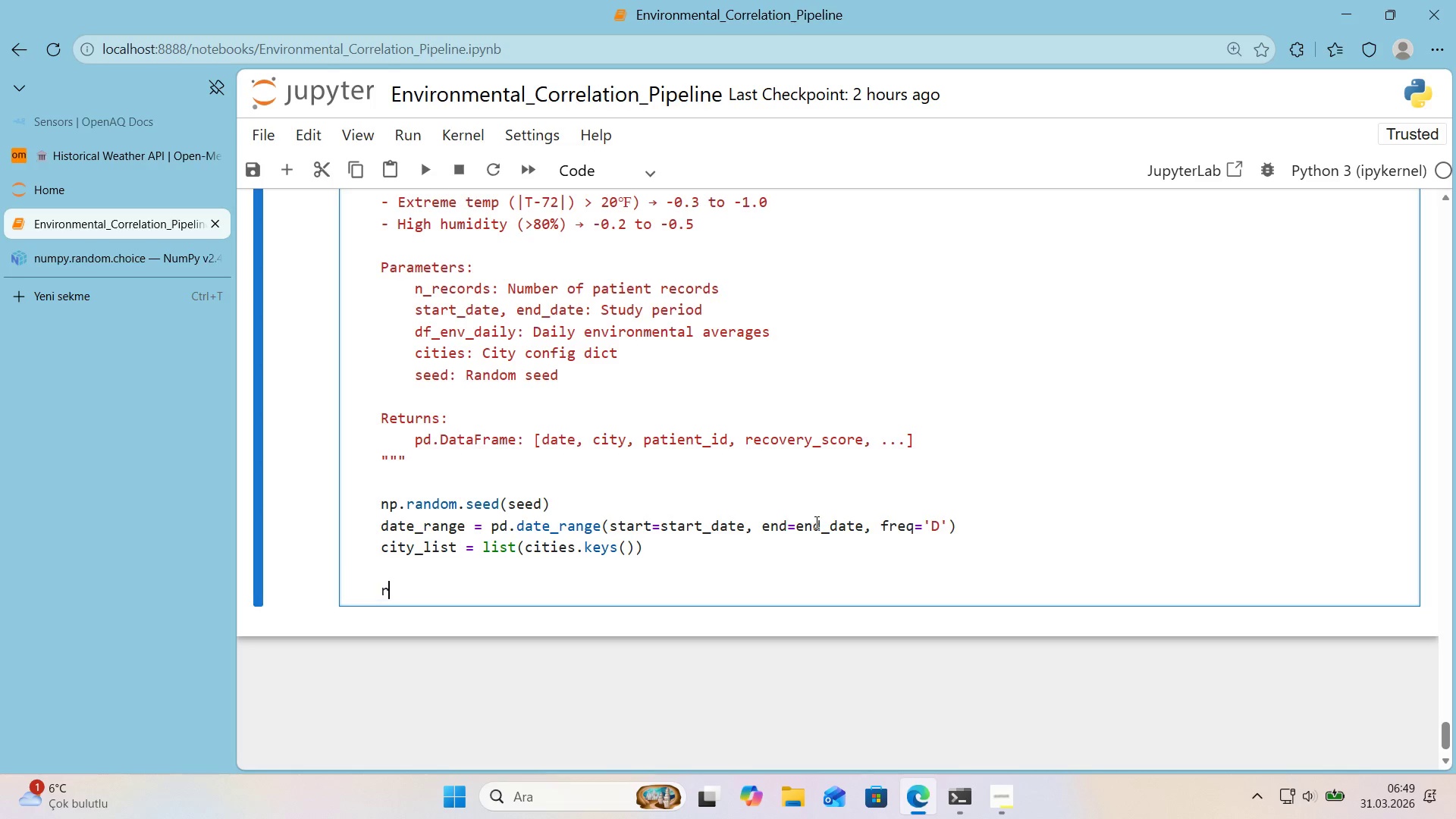 
type(records ) )
 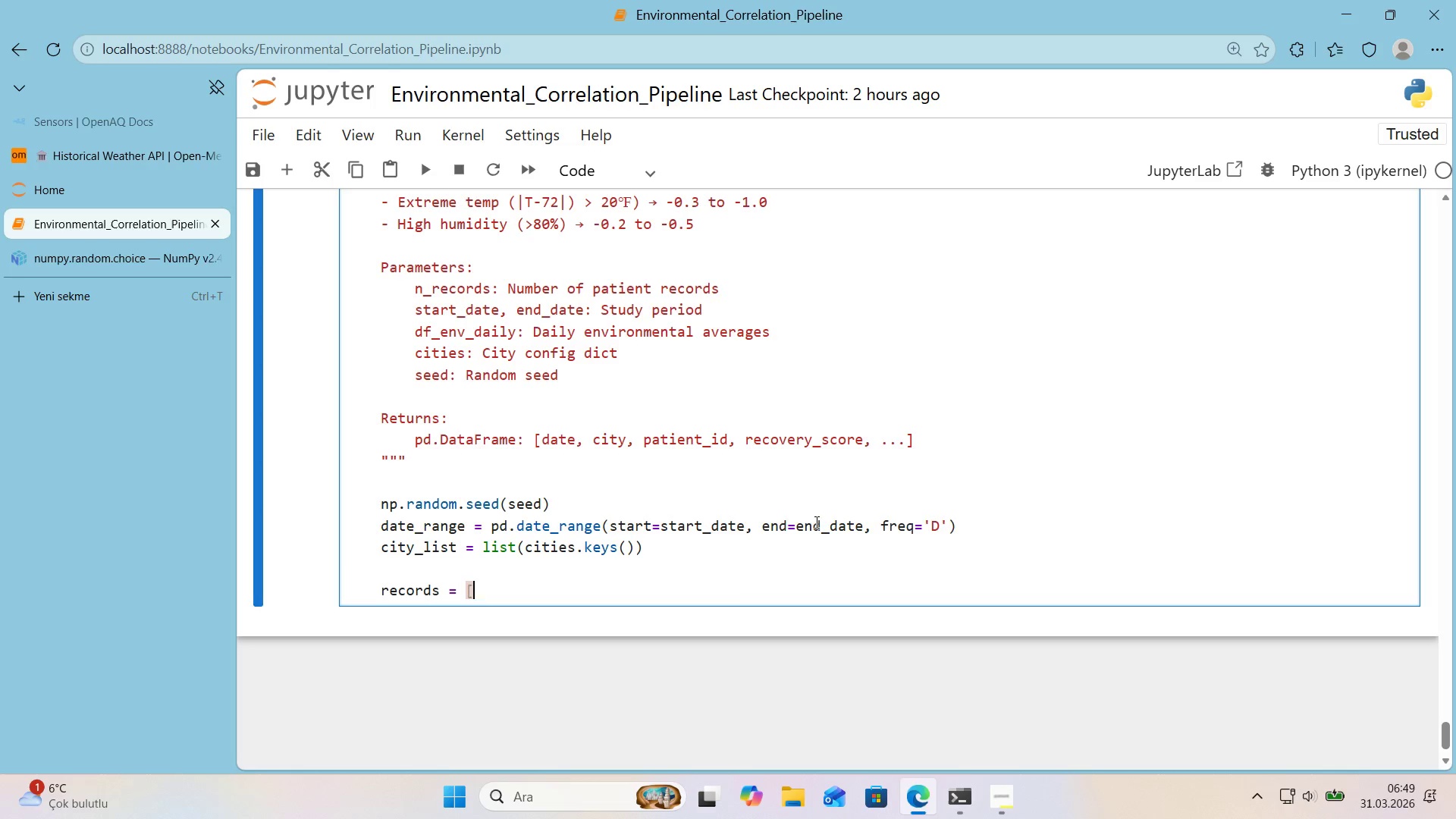 
key(Alt+Control+8)
 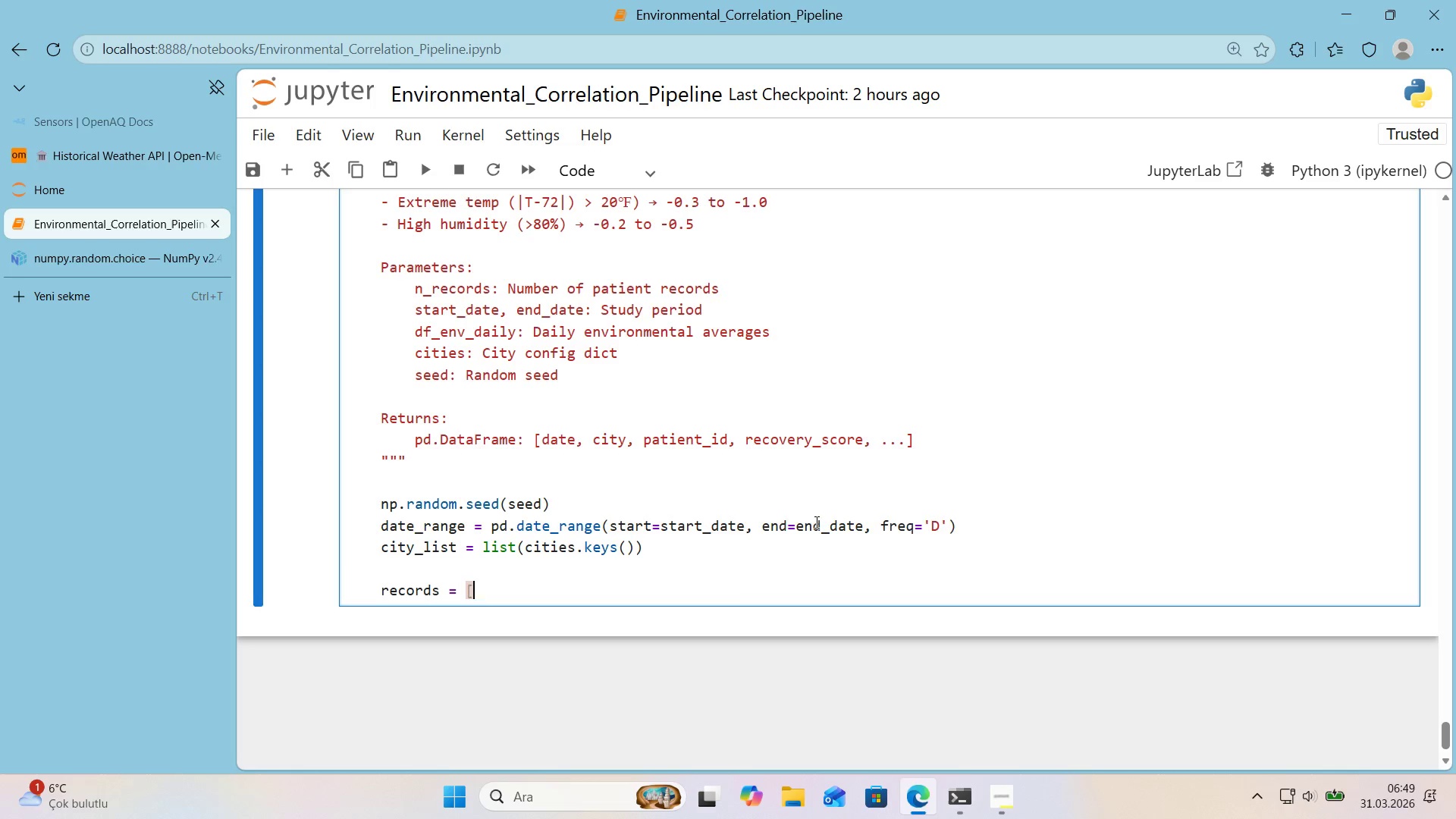 
key(Alt+Control+9)
 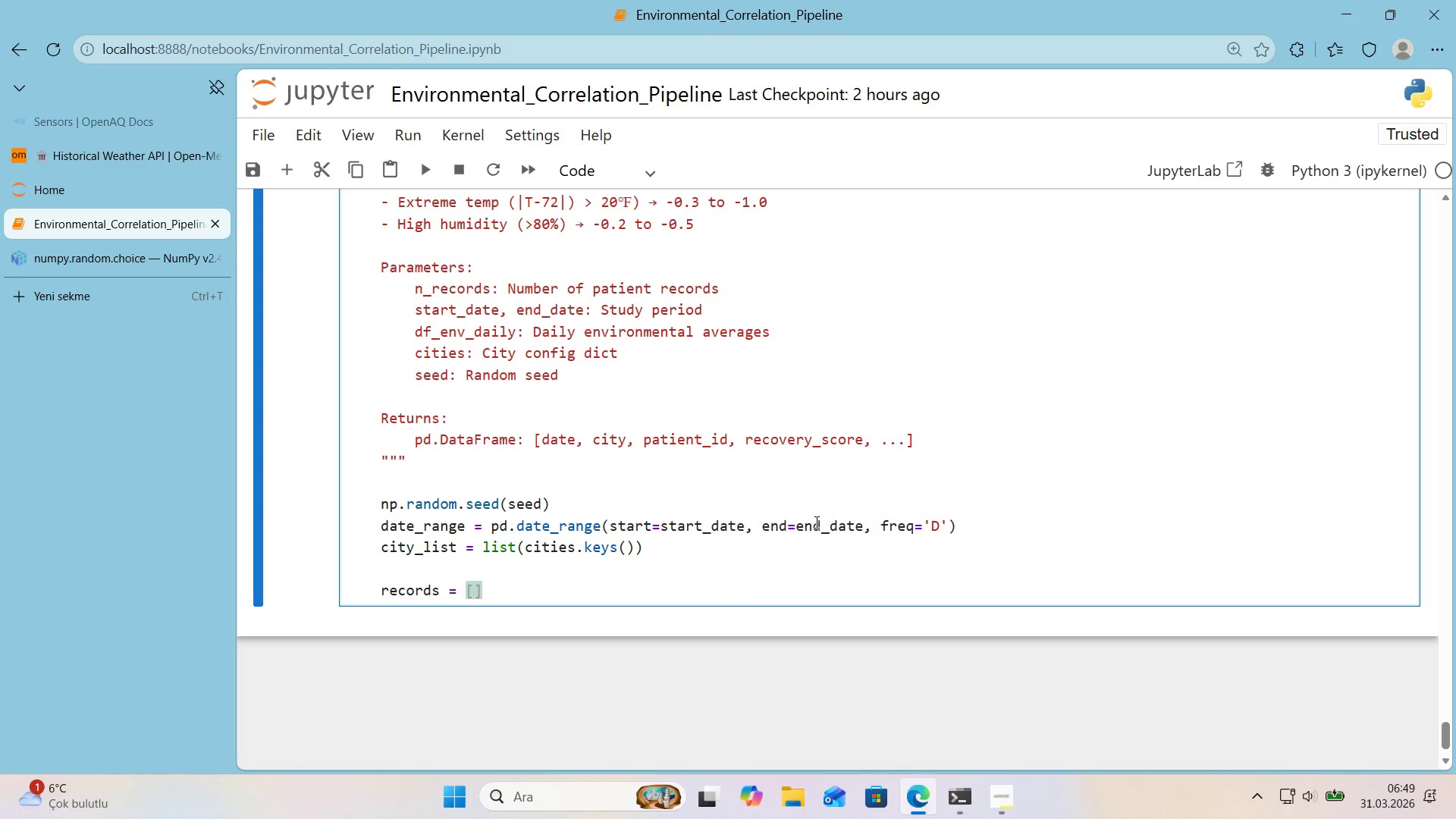 
key(Enter)
 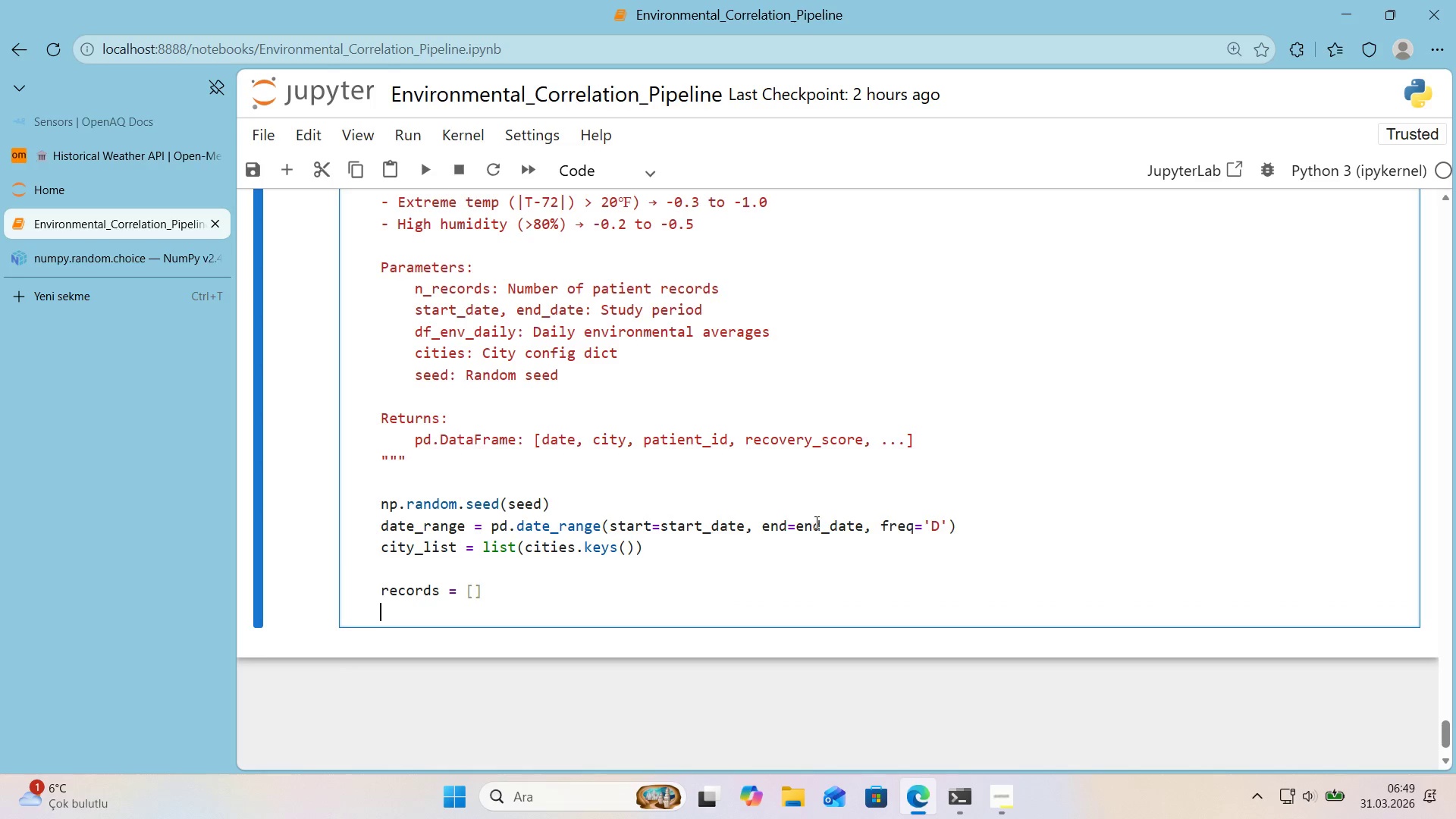 
type(for ' 'n range*()
 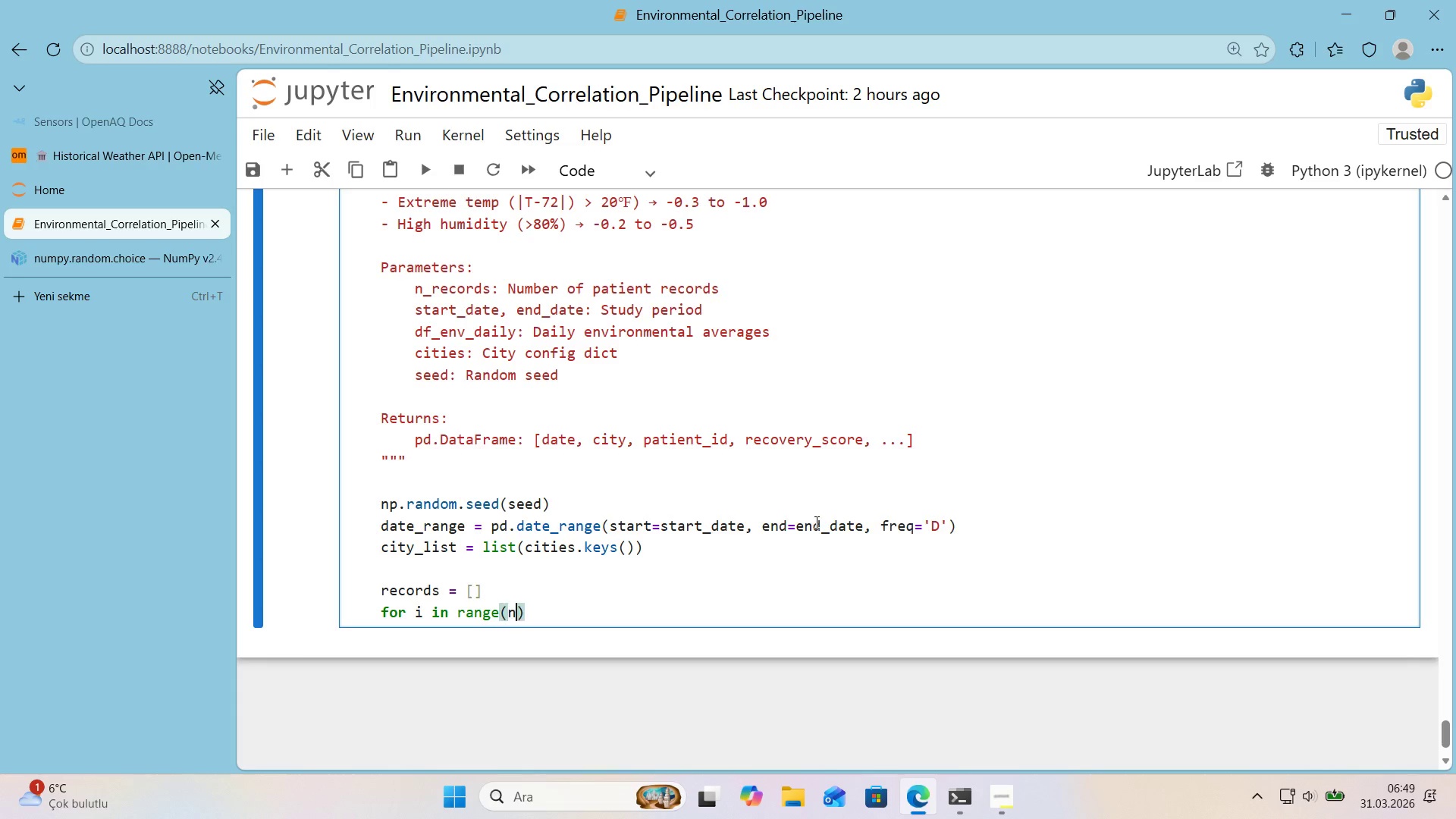 
 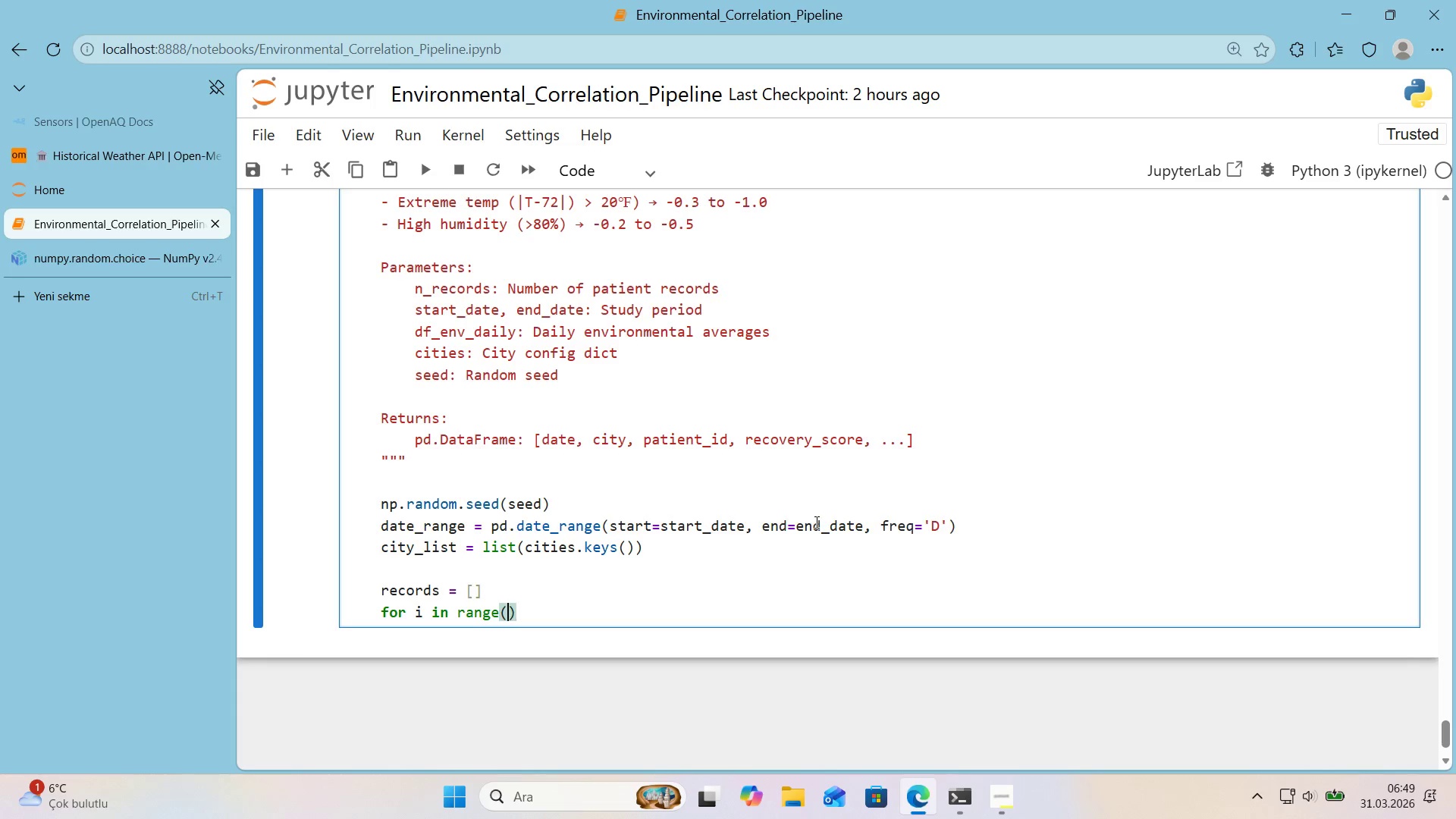 
key(ArrowLeft)
 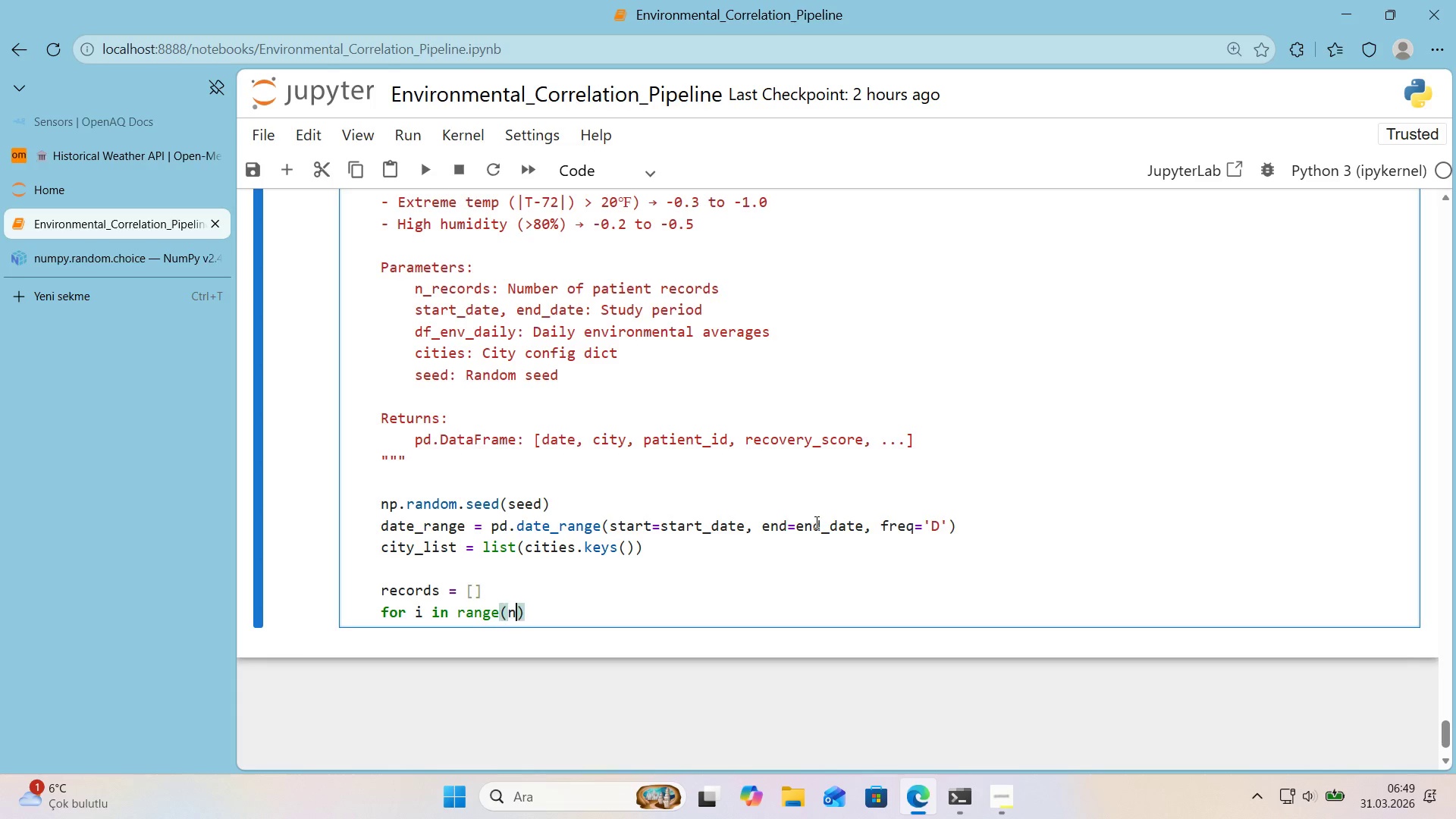 
type(n_records)
 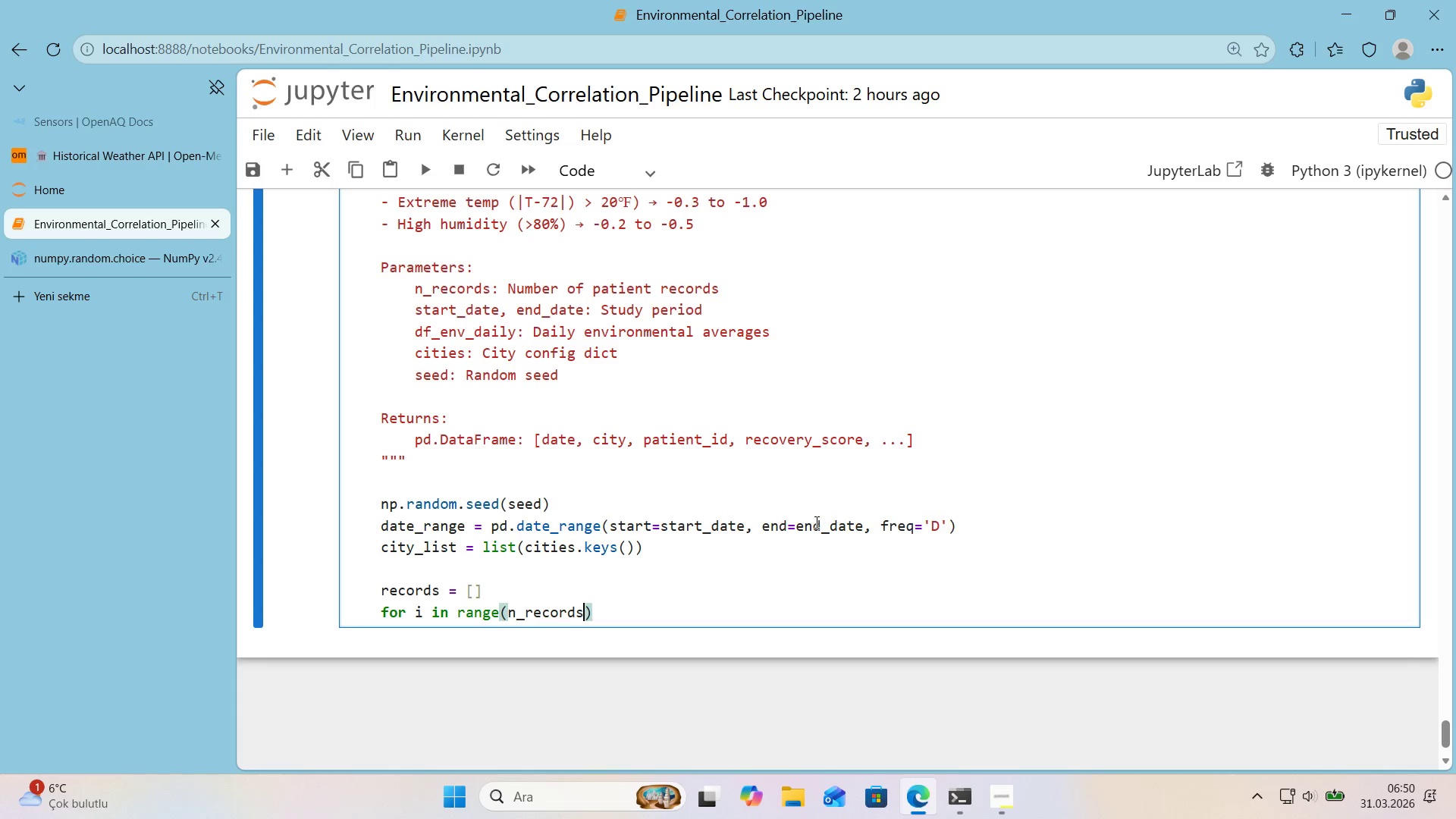 
key(ArrowRight)
 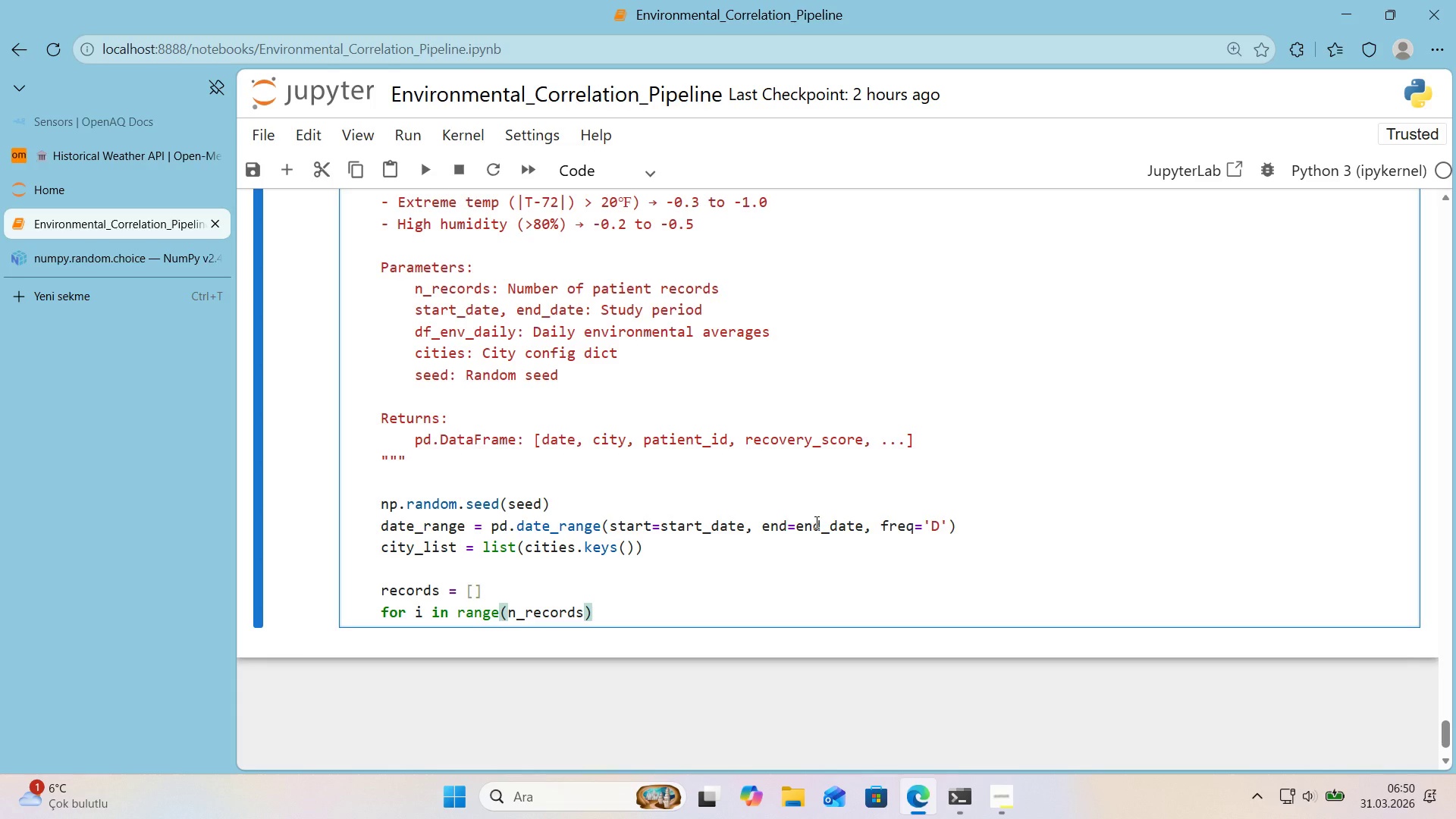 
key(Shift+Period)
 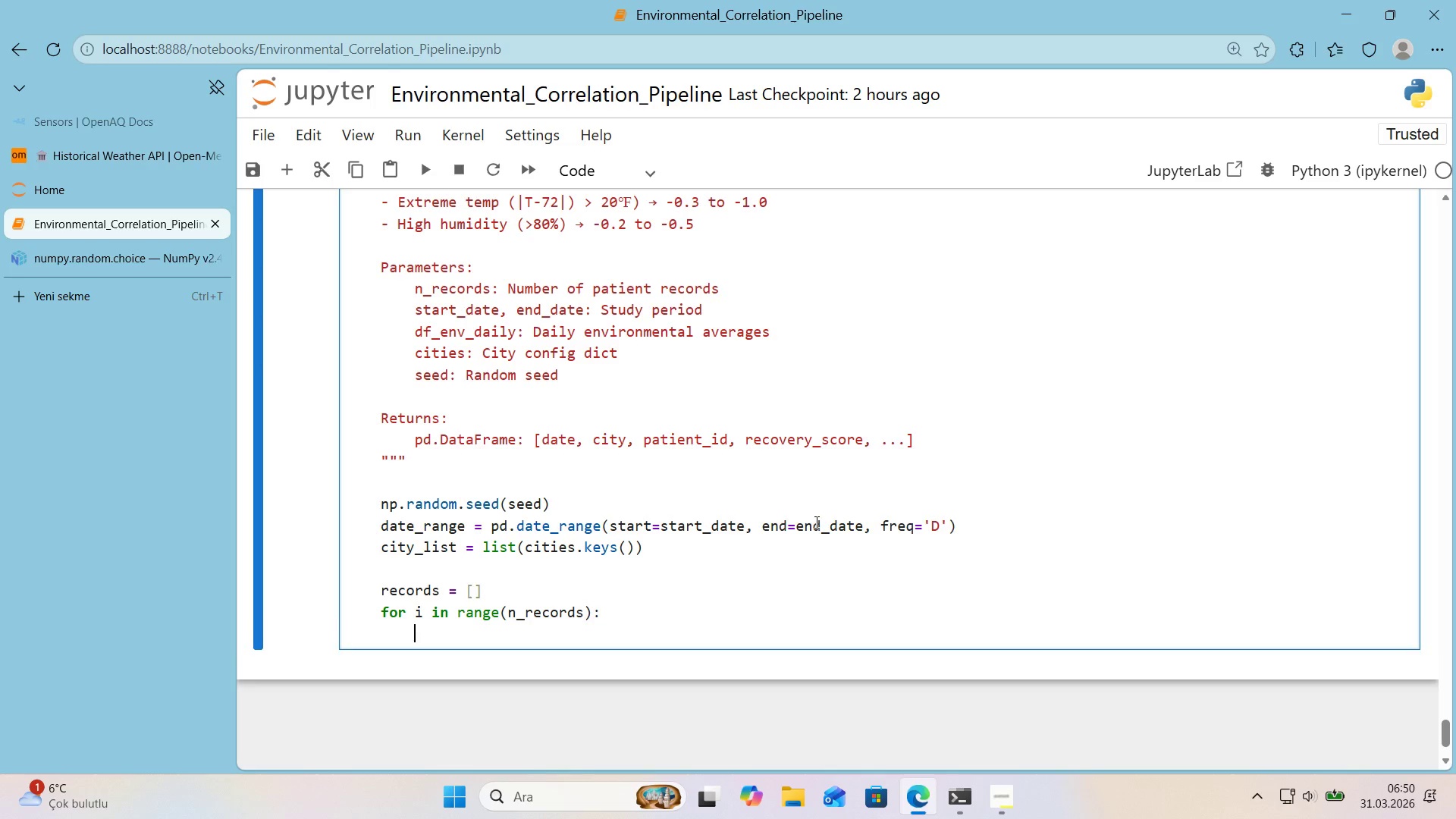 
key(Enter)
 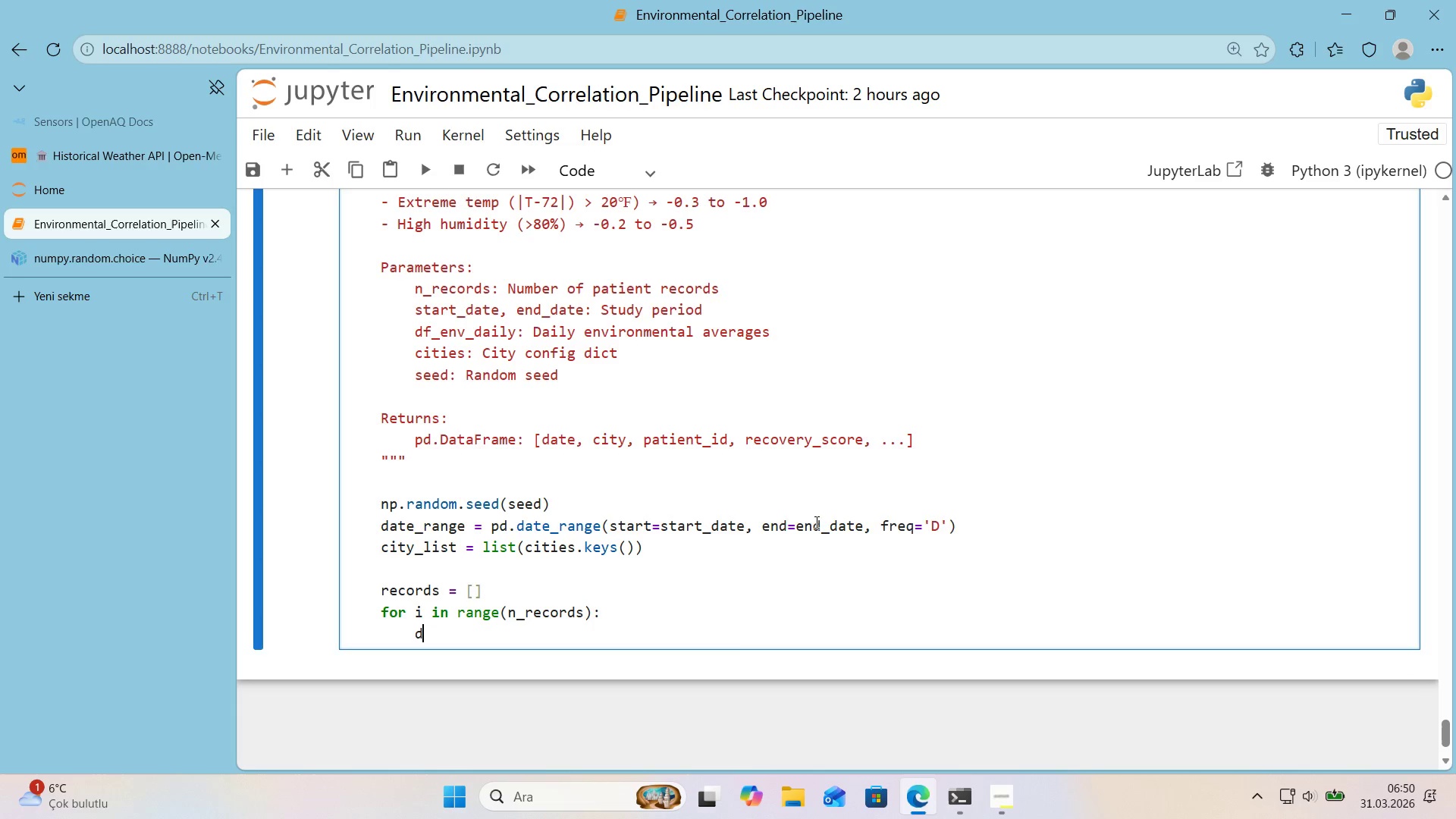 
type(date ) )
 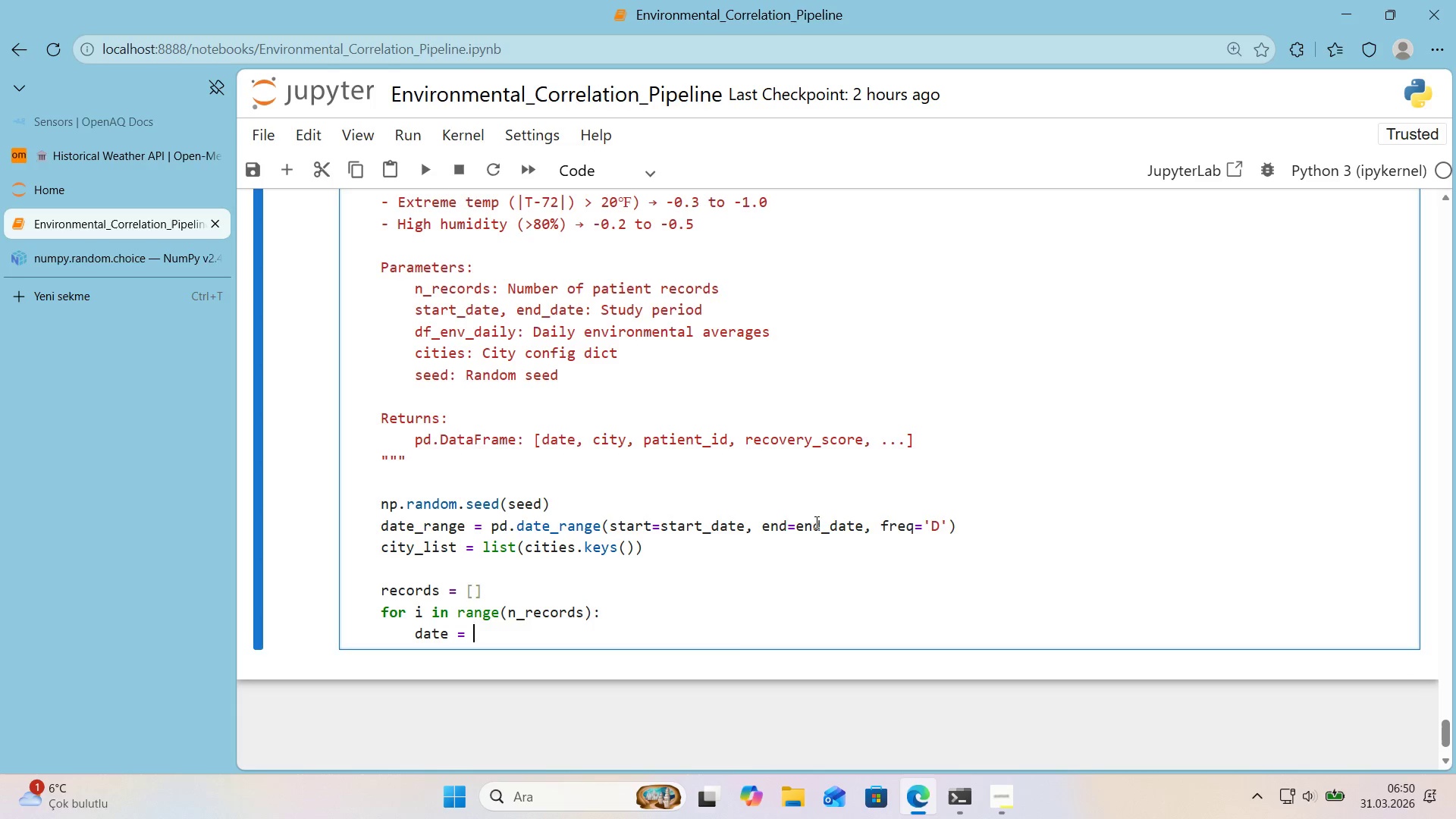 
wait(9.66)
 